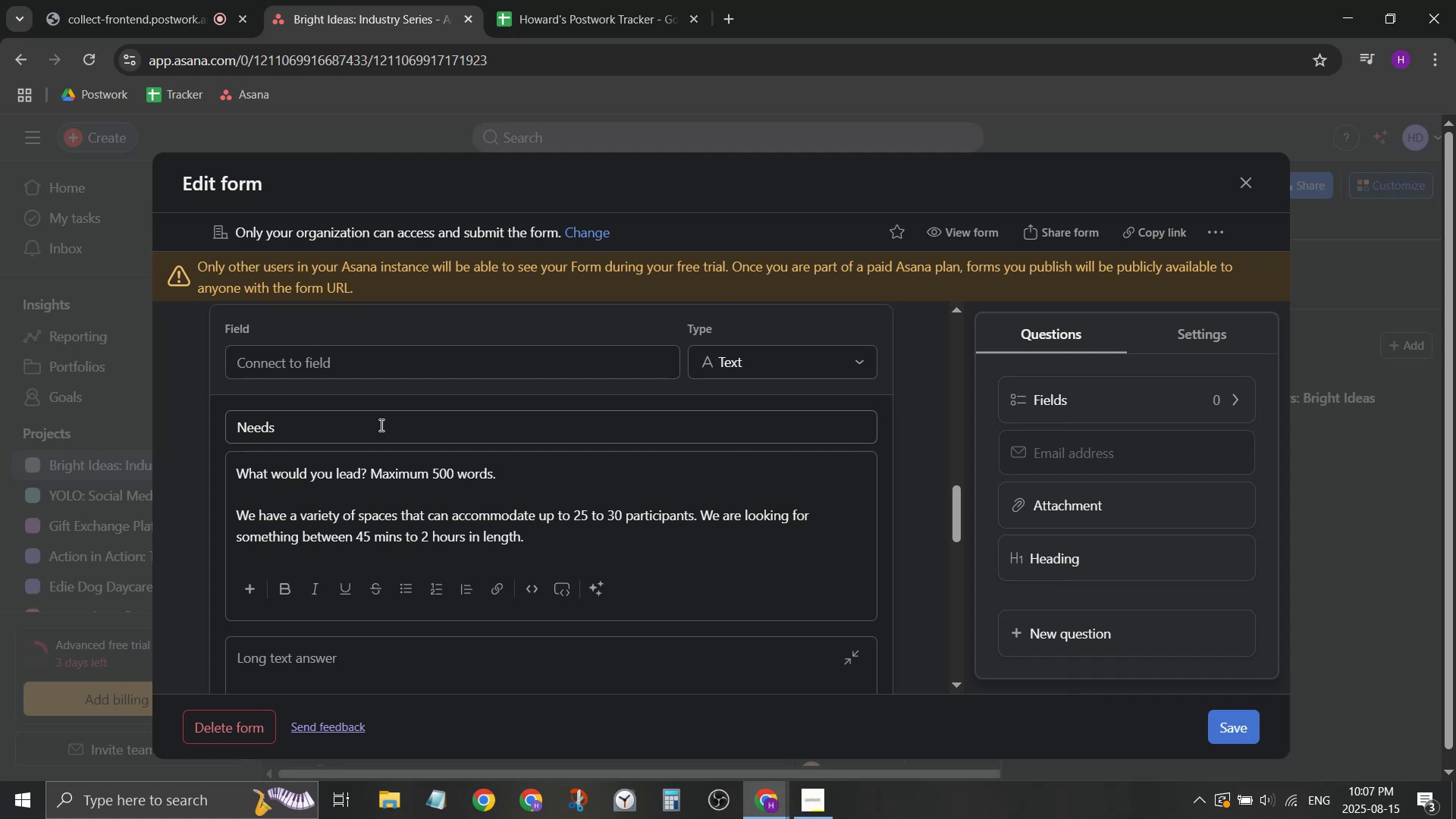 
key(Control+A)
 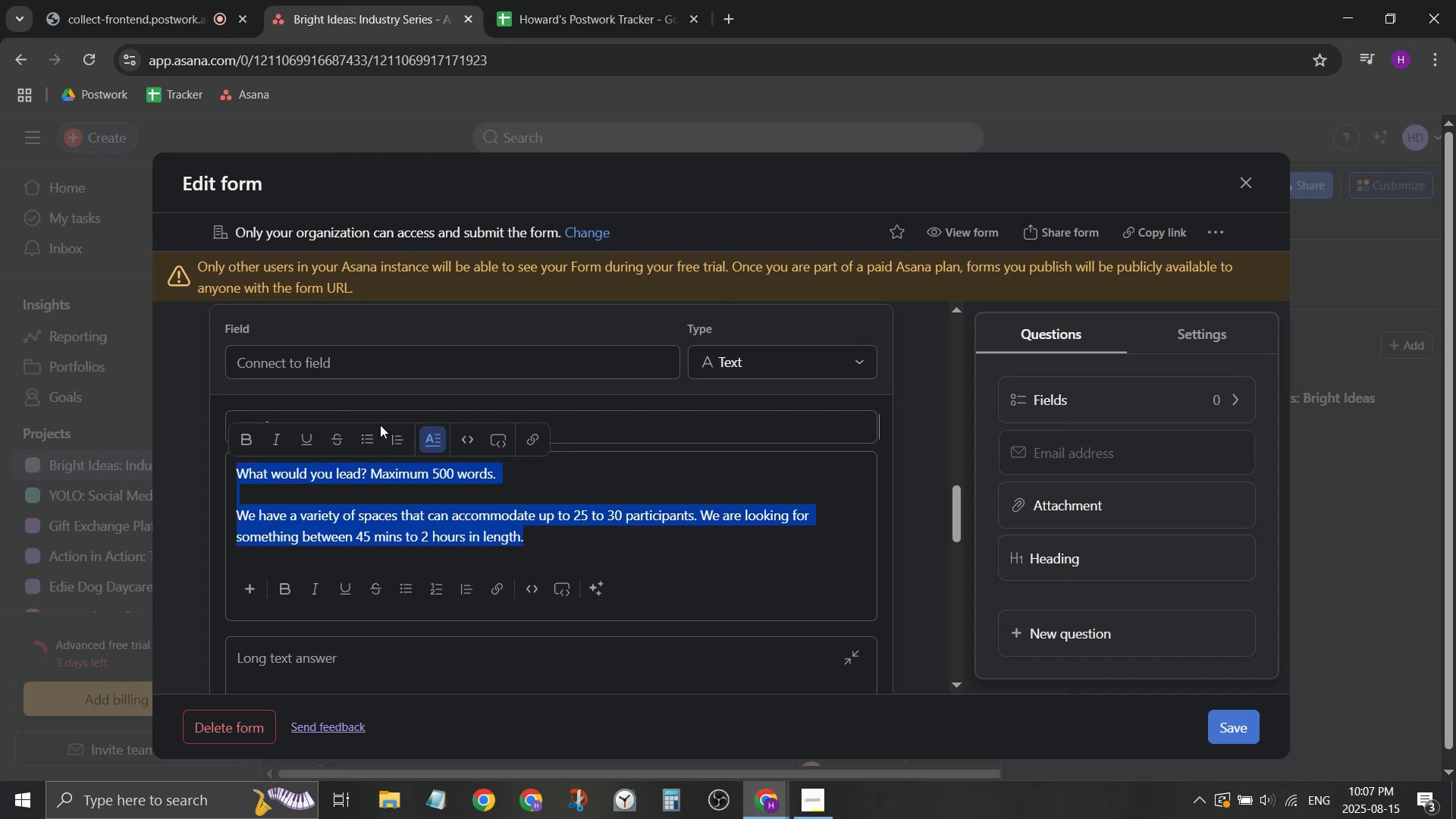 
type(What do you nee )
key(Backspace)
type(d to make your proposal happen? )
 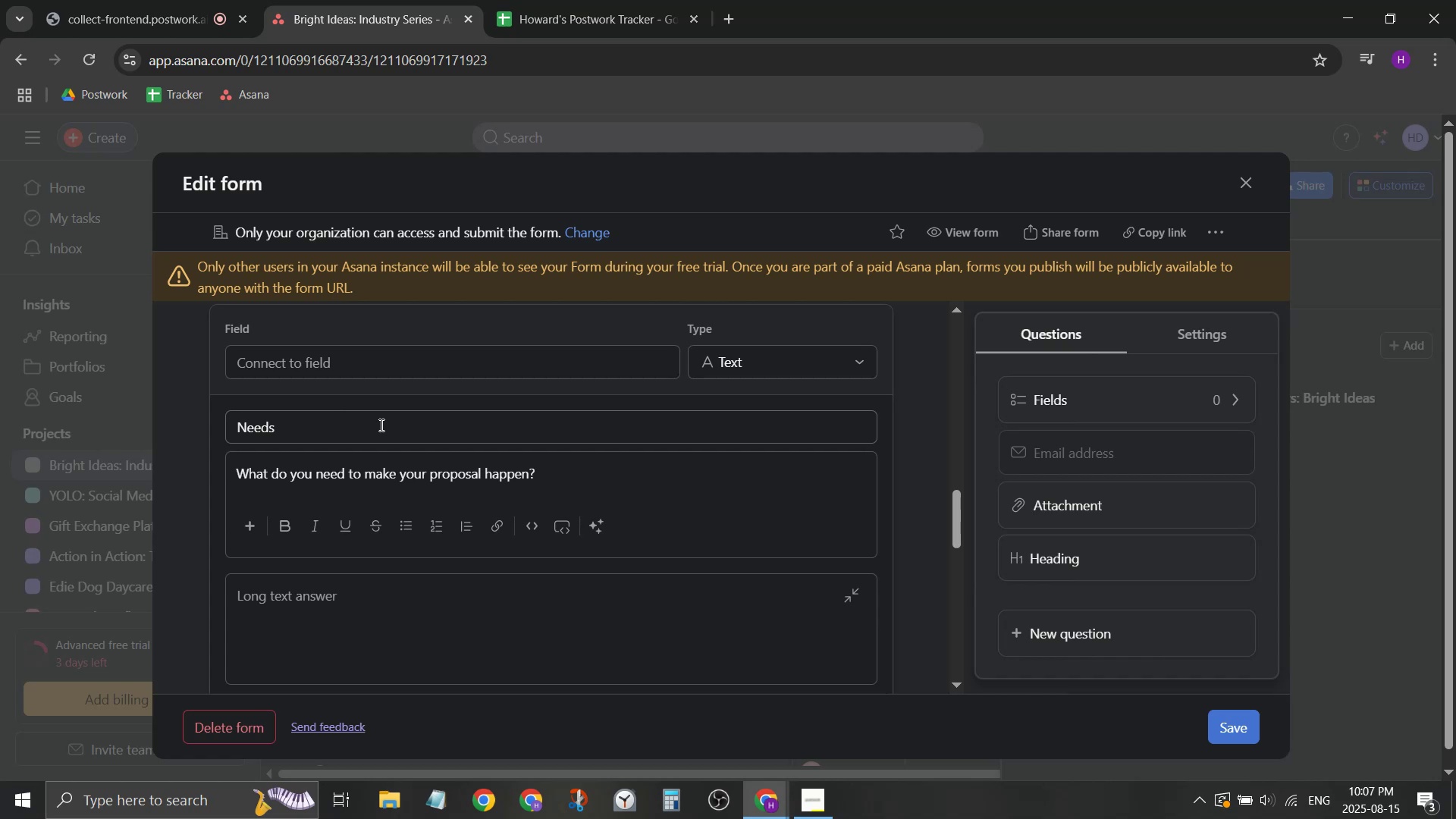 
wait(5.44)
 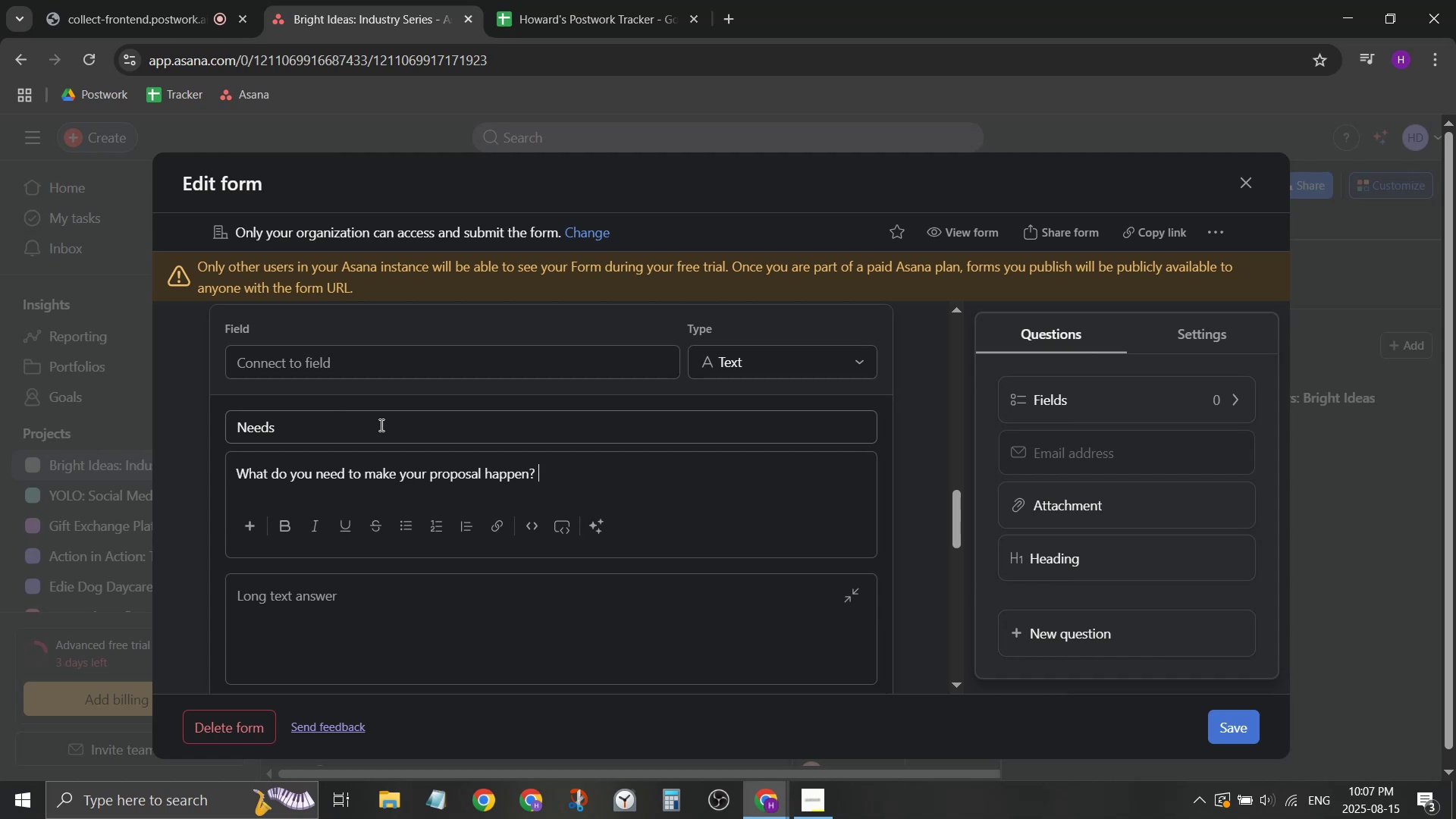 
type(W )
key(Backspace)
type(e a)
key(Backspace)
key(Backspace)
type( hae a lim)
key(Backspace)
key(Backspace)
key(Backspace)
key(Backspace)
key(Backspace)
key(Backspace)
key(Backspace)
type(ve a lii)
key(Backspace)
type(mited )
key(Backspace)
type( amount of bid)
key(Backspace)
key(Backspace)
type(udget for puchase)
key(Backspace)
key(Backspace)
key(Backspace)
key(Backspace)
key(Backspace)
type(rc)
key(Backspace)
type(chase but may have some leads in rentals )
 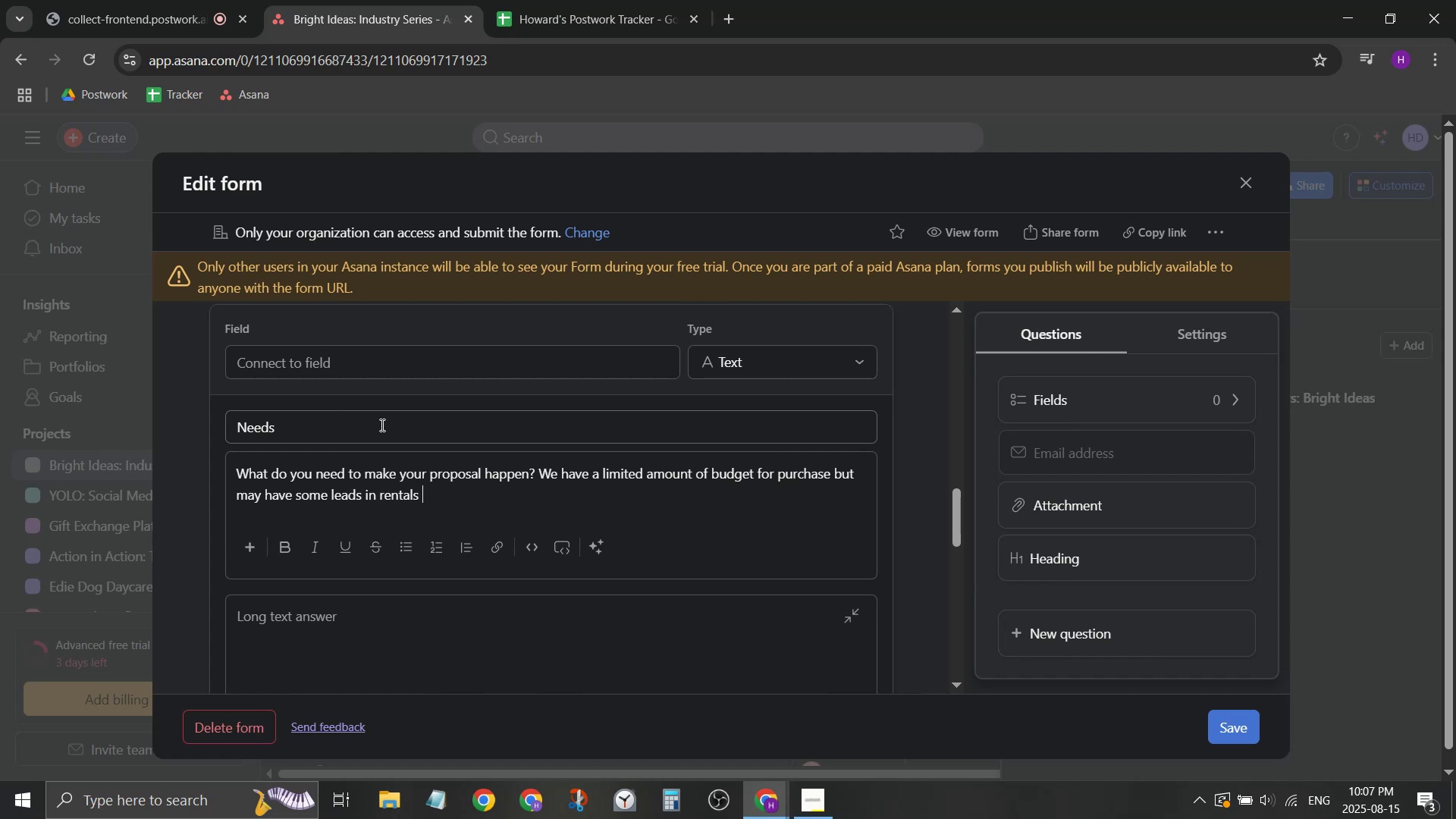 
type(and )
key(Backspace)
key(Backspace)
type(d / bo)
key(Backspace)
key(Backspace)
type(or bowr)
key(Backspace)
key(Backspace)
type(rrowing )
 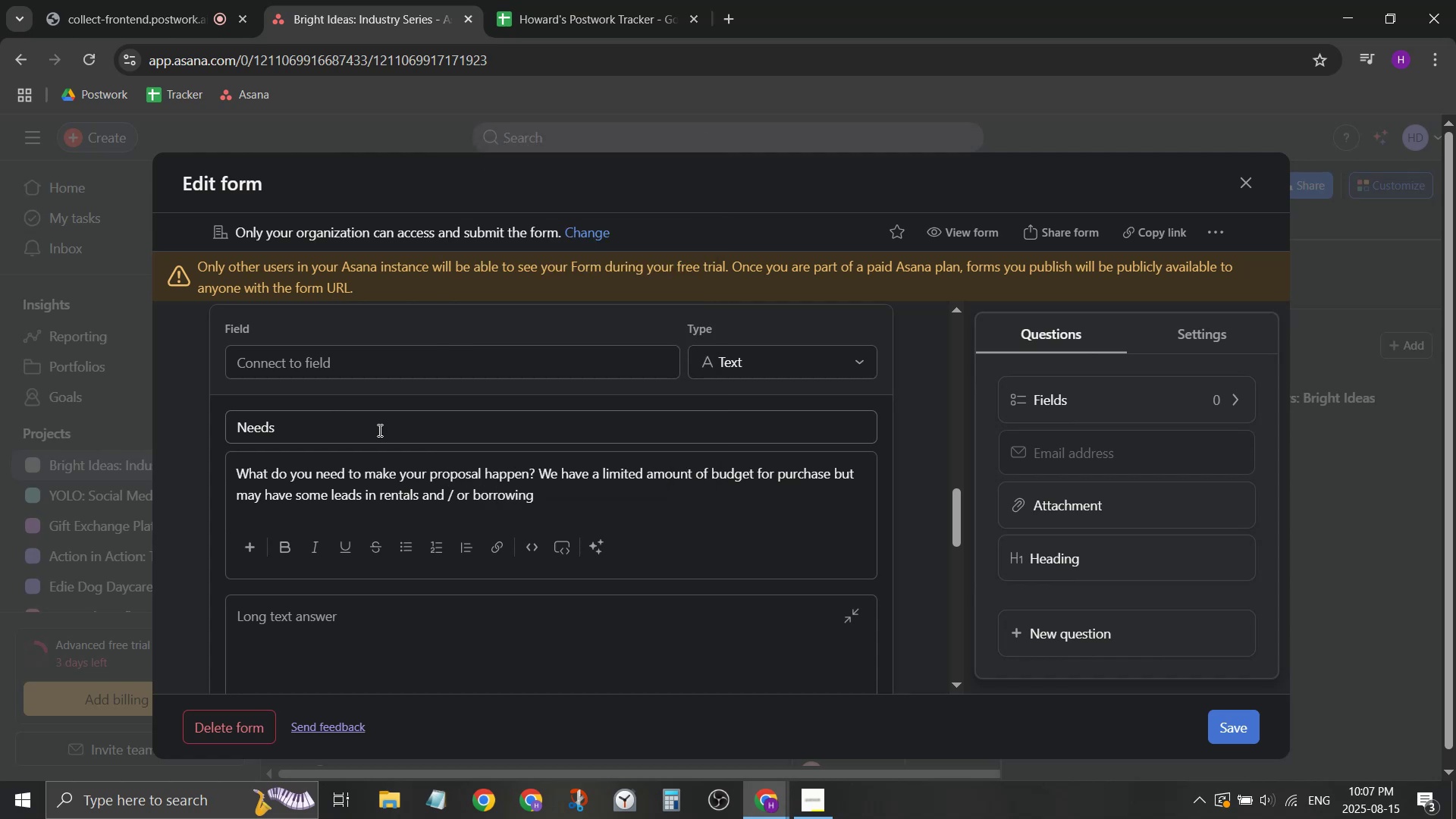 
wait(6.71)
 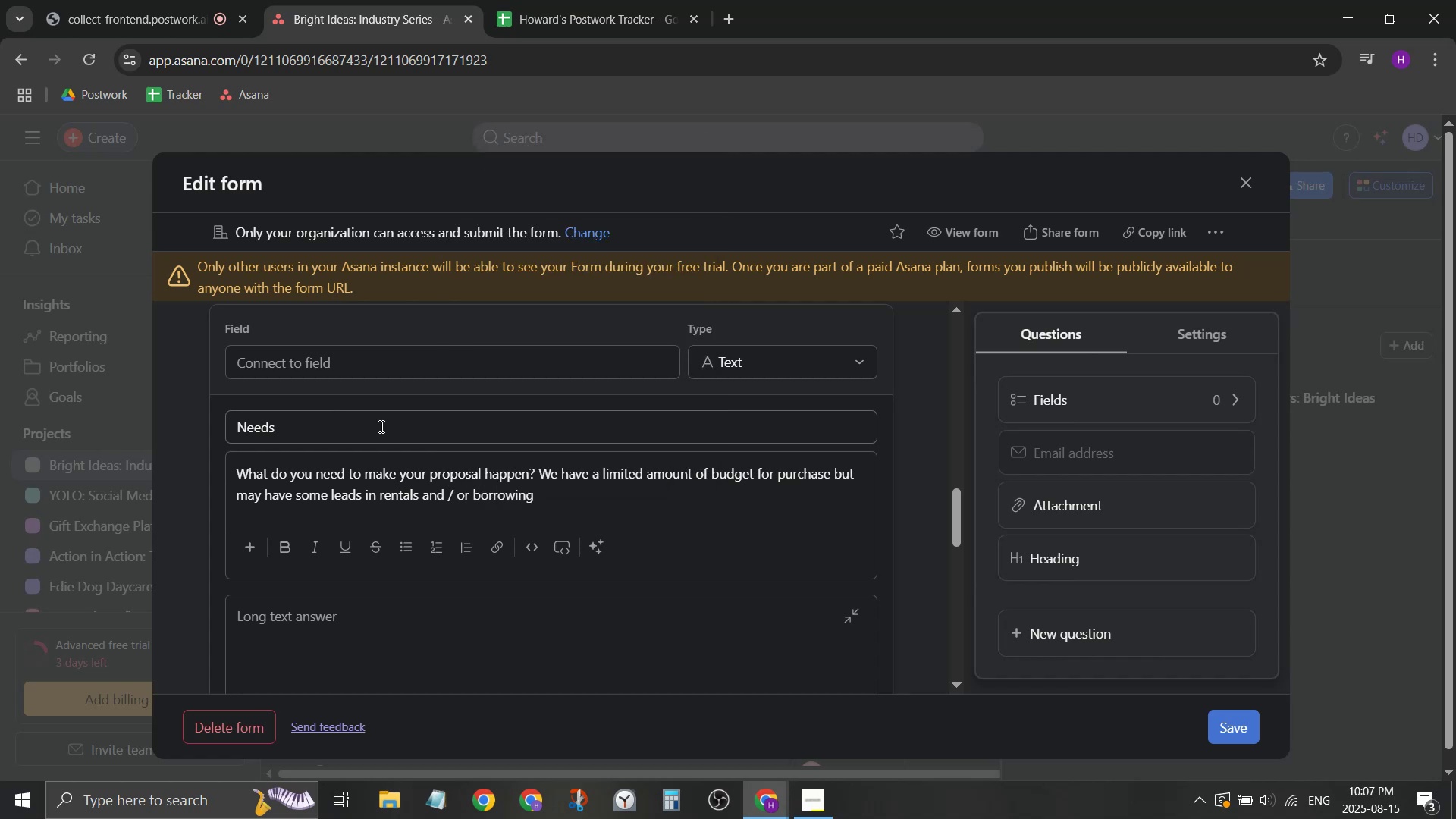 
hold_key(key=Backspace, duration=0.99)
 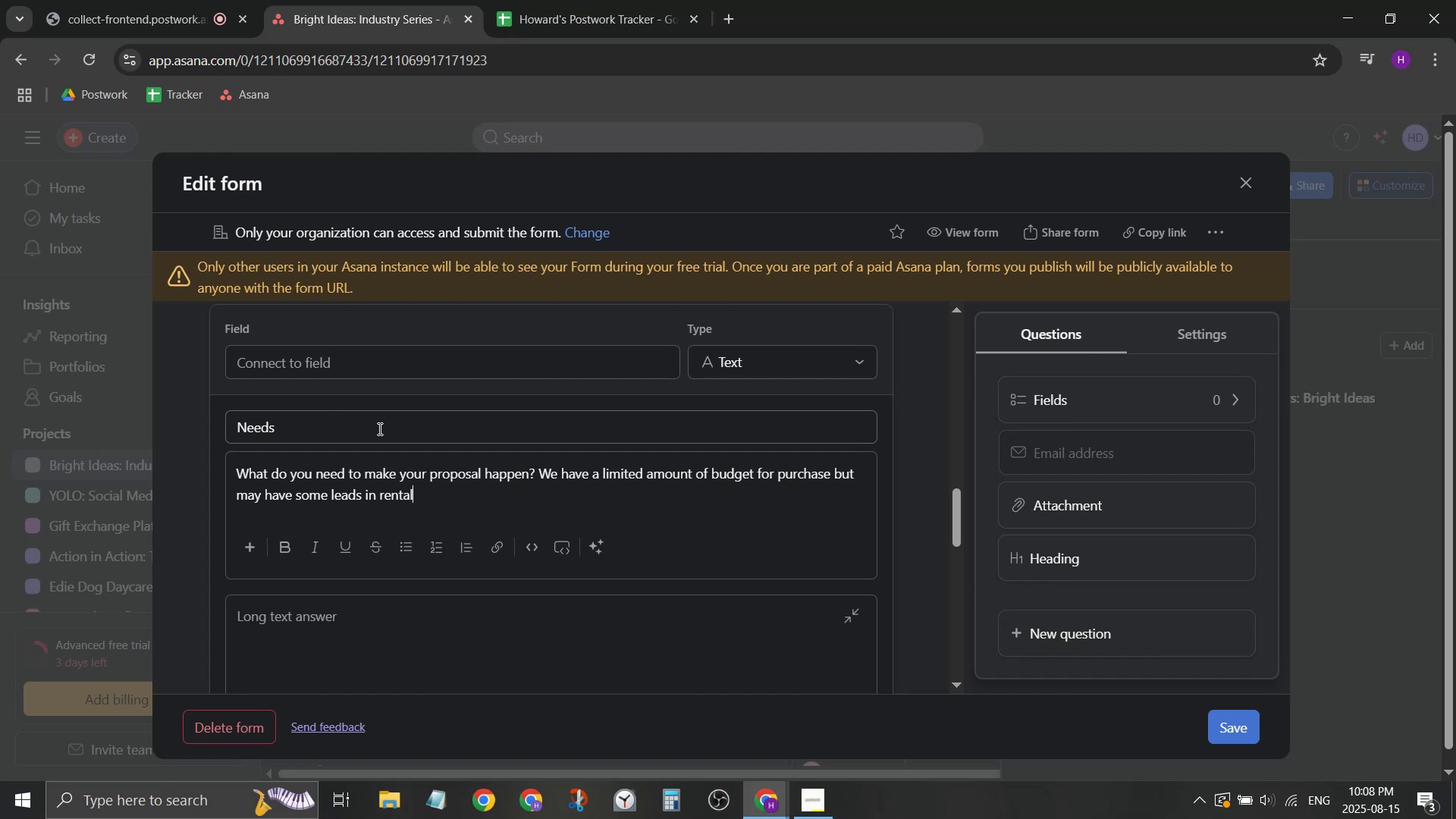 
key(Backspace)
type(ls. Please let us know if you hav)
key(Backspace)
key(Backspace)
key(Backspace)
type(have leads t)
key(Backspace)
type(in where we can borrotw )
key(Backspace)
key(Backspace)
key(Backspace)
type(w / rent things ou)
key(Backspace)
key(Backspace)
type(you may need.)
 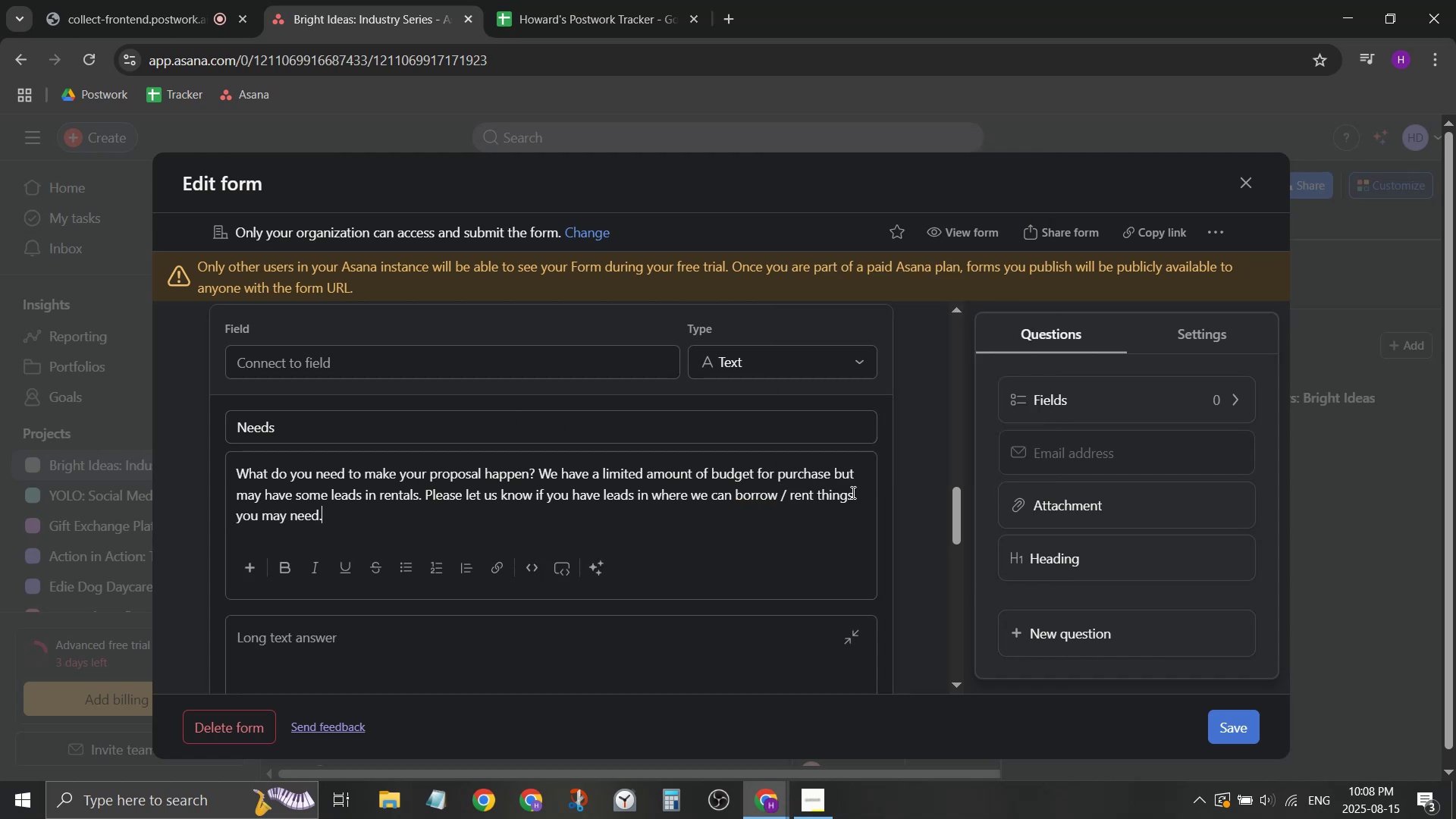 
left_click_drag(start_coordinate=[833, 480], to_coordinate=[380, 493])
 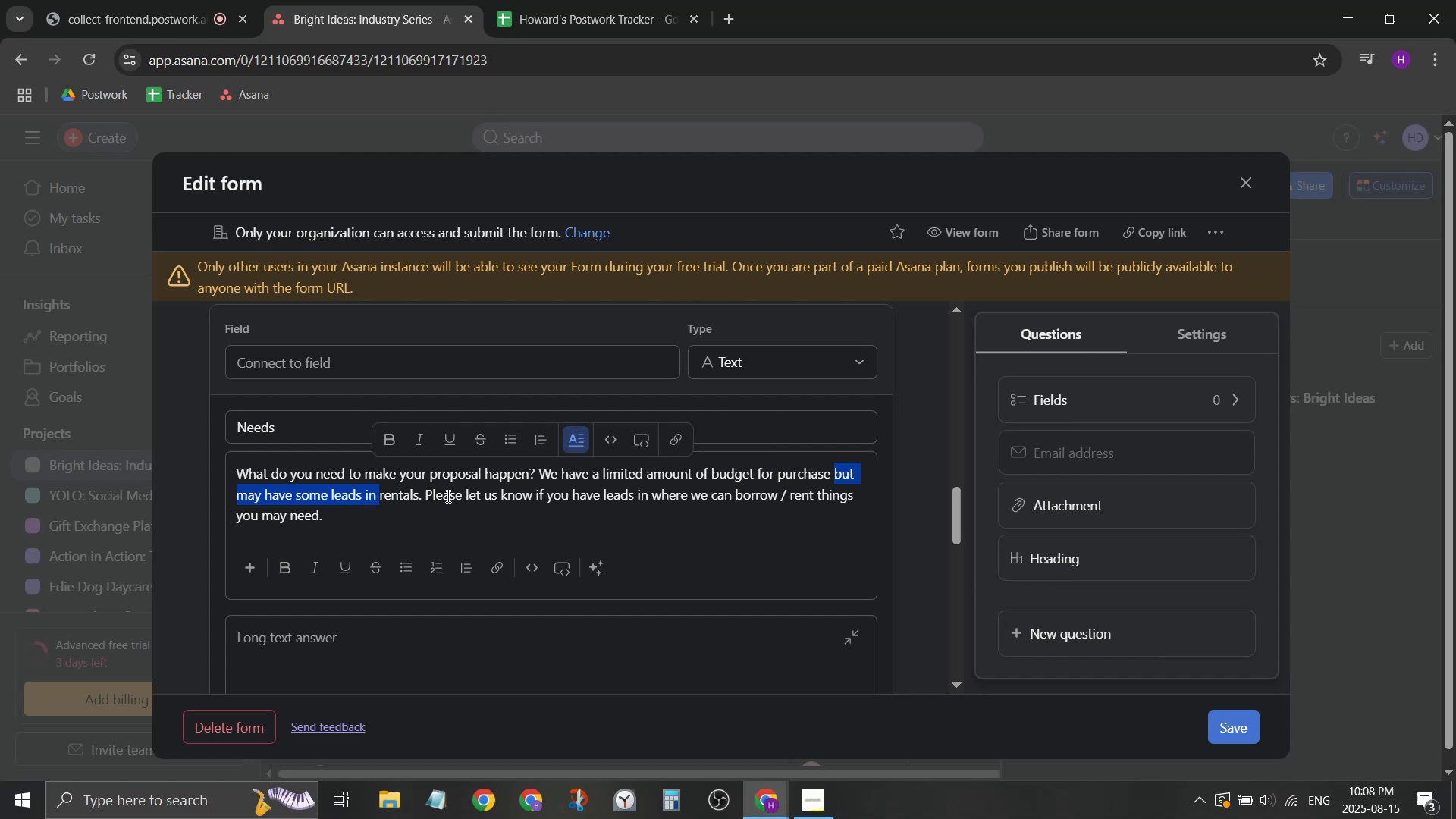 
key(Shift+7)
 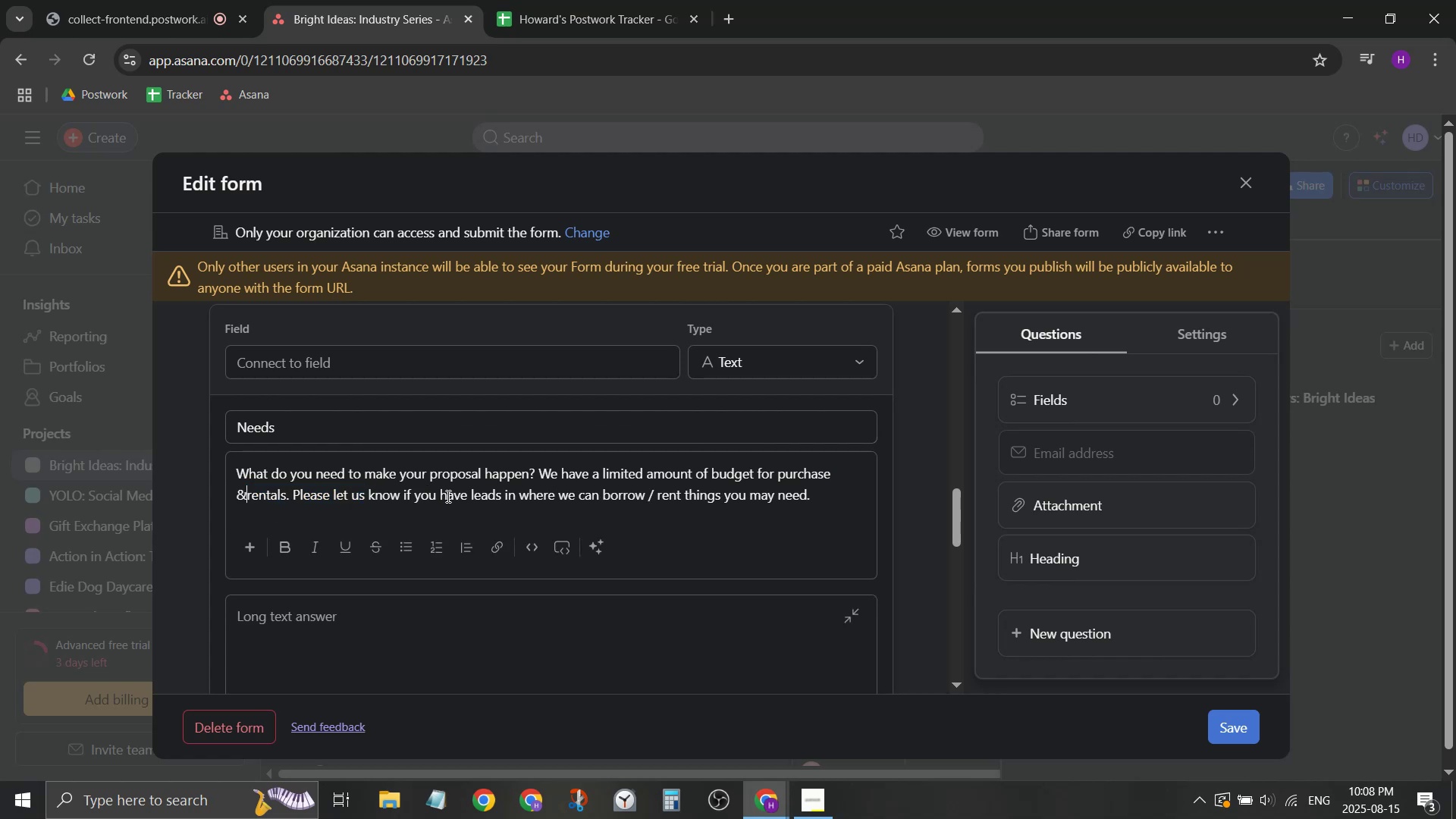 
key(Space)
 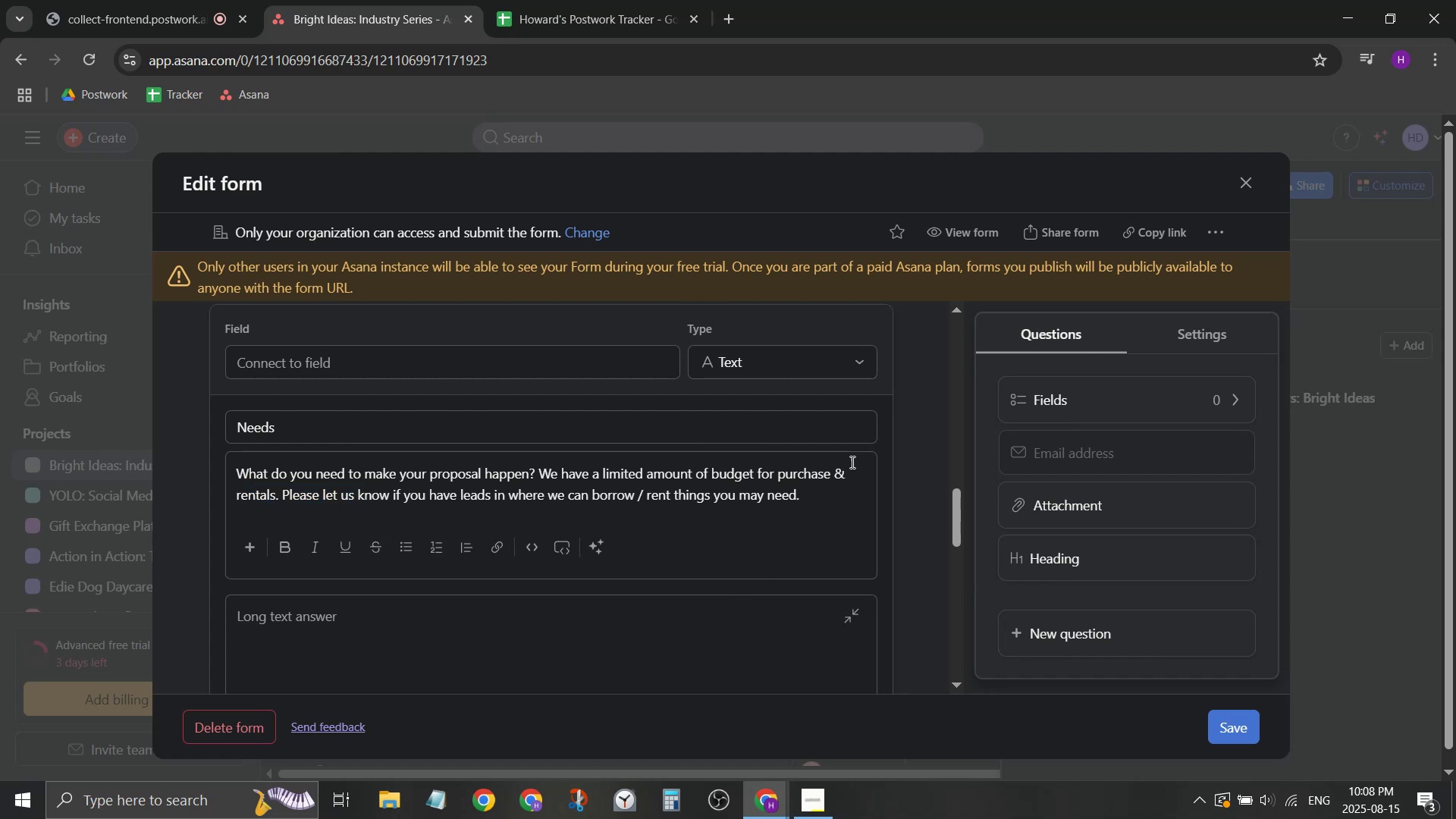 
left_click([833, 466])
 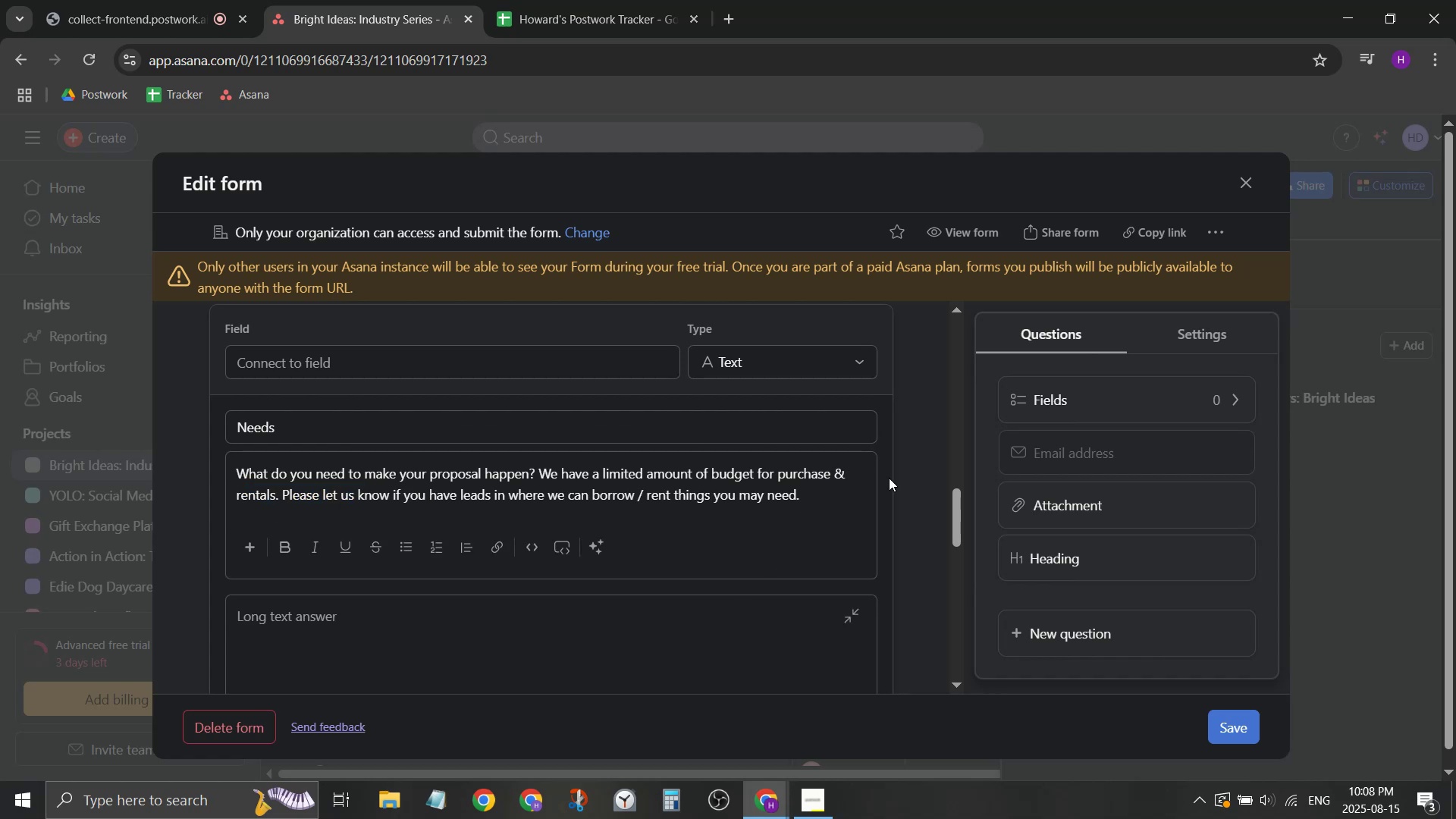 
key(ArrowLeft)
 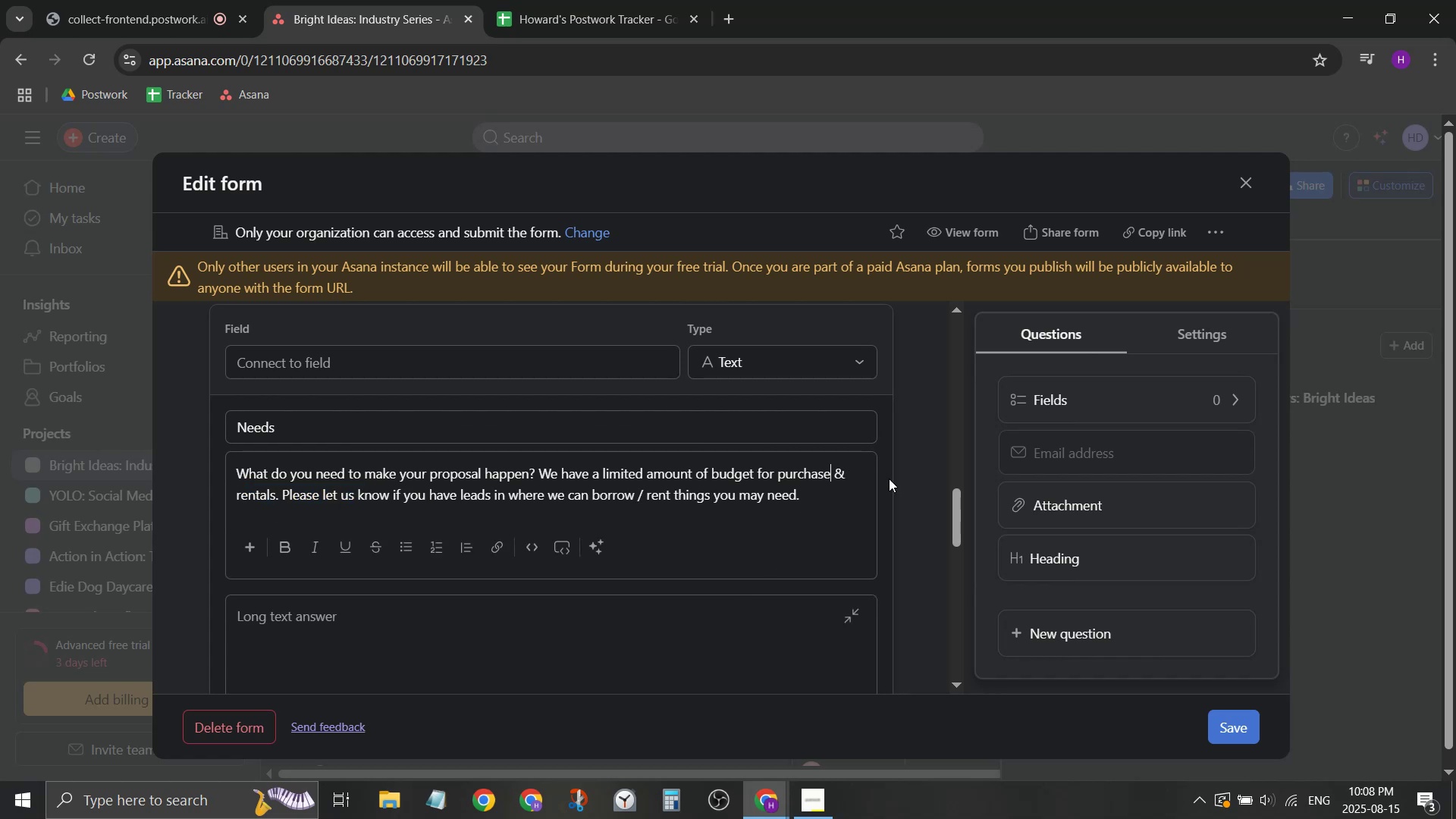 
key(S)
 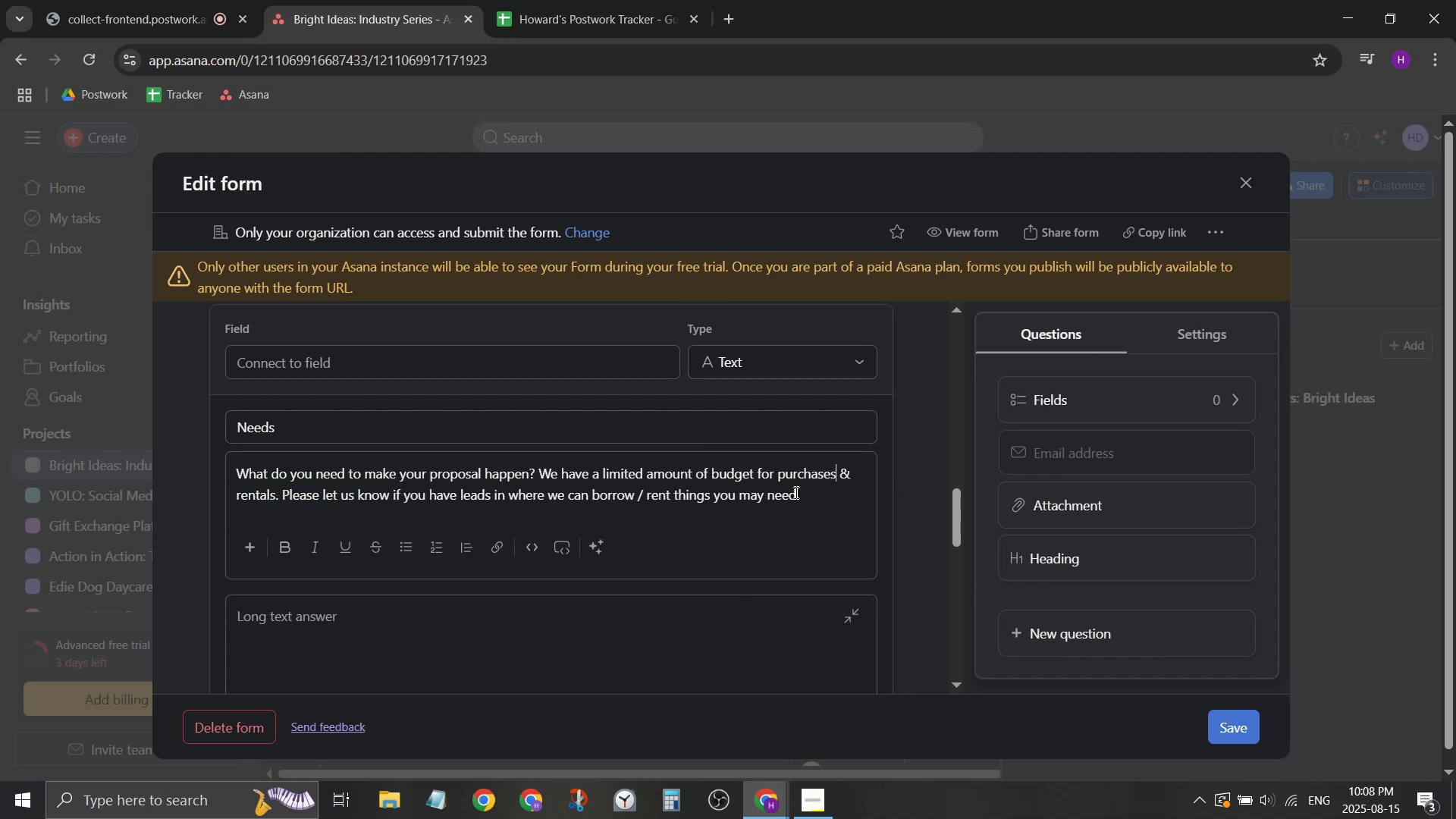 
scroll: coordinate [794, 493], scroll_direction: down, amount: 1.0
 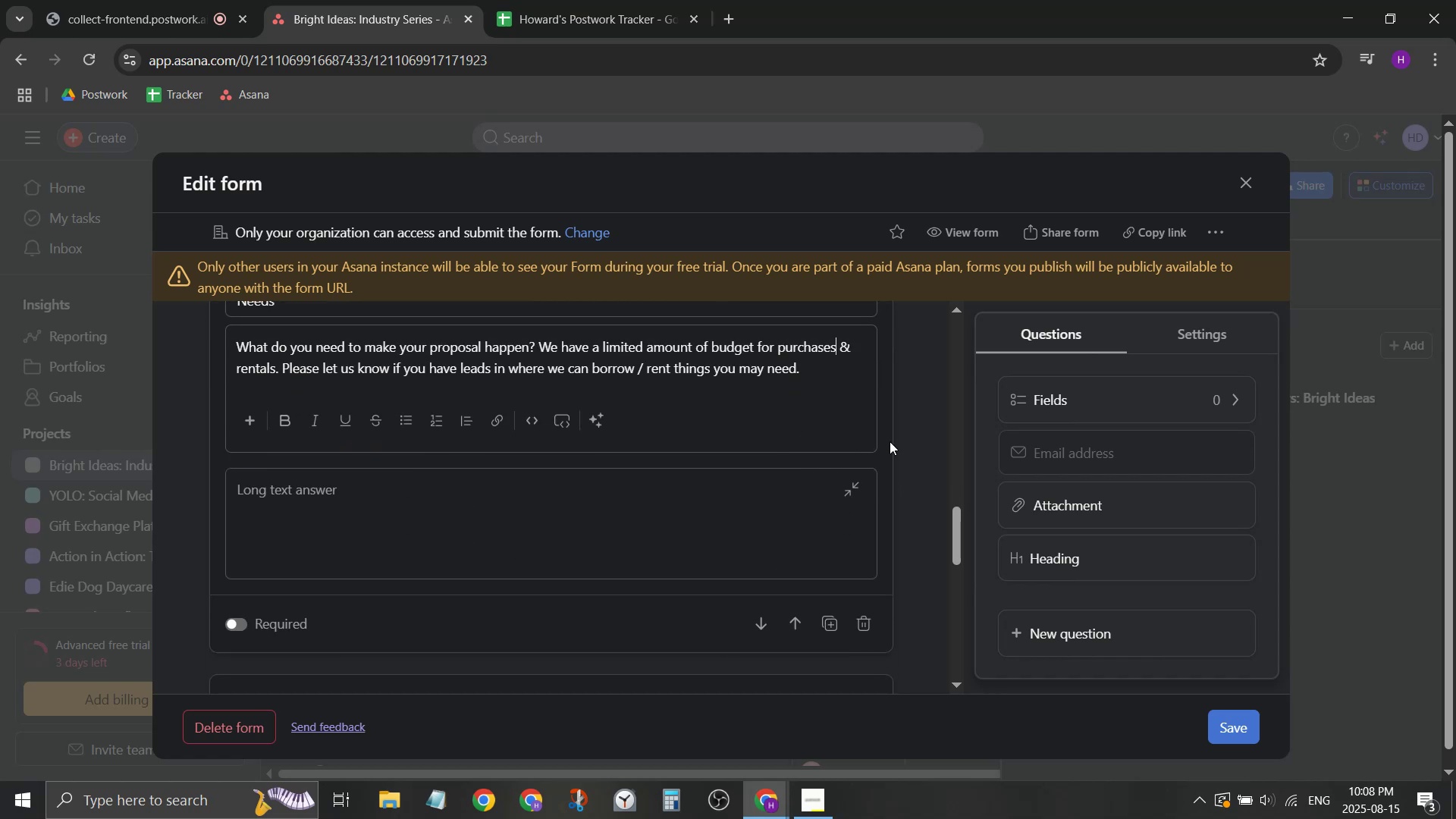 
left_click([921, 440])
 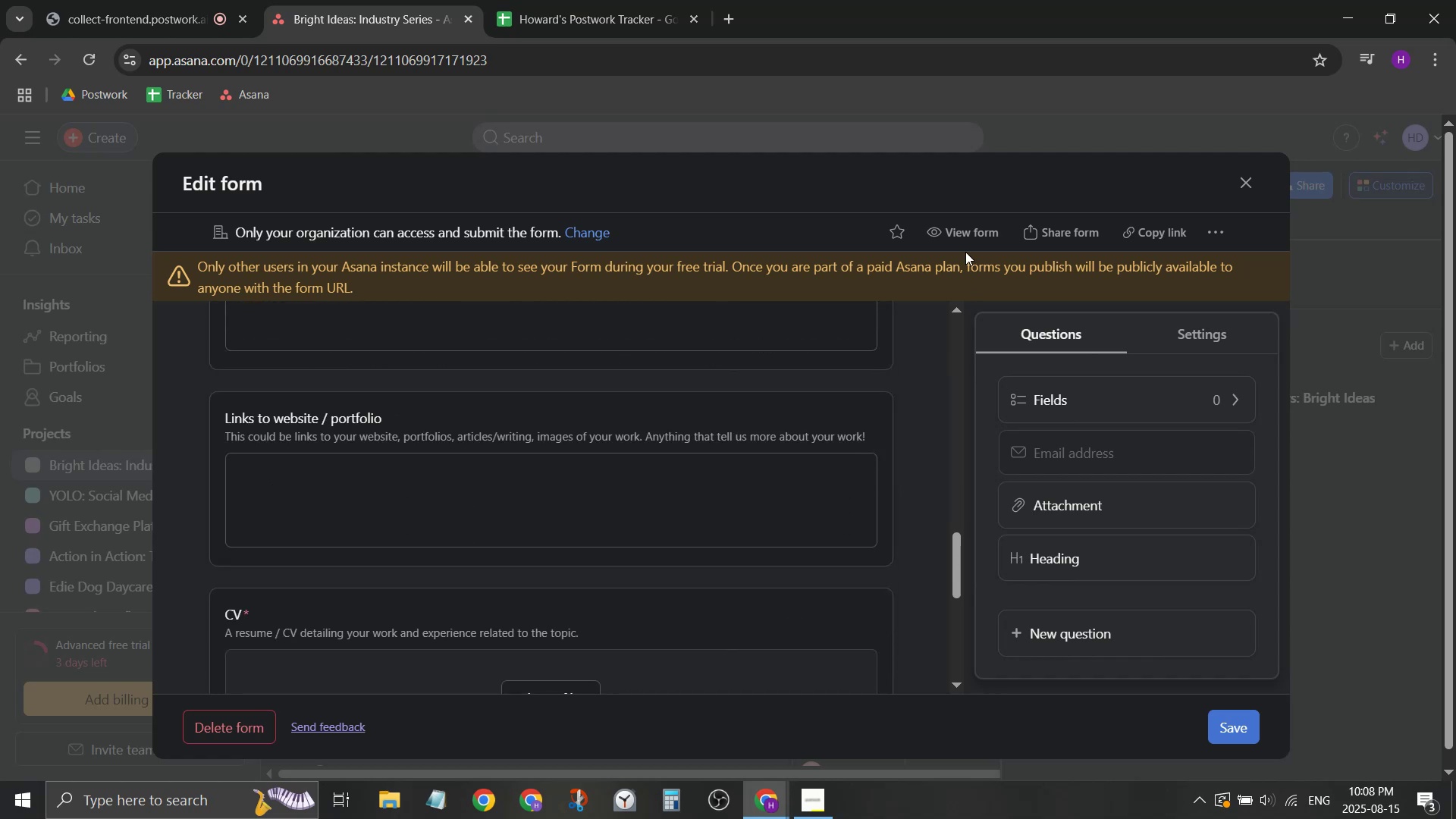 
left_click([974, 228])
 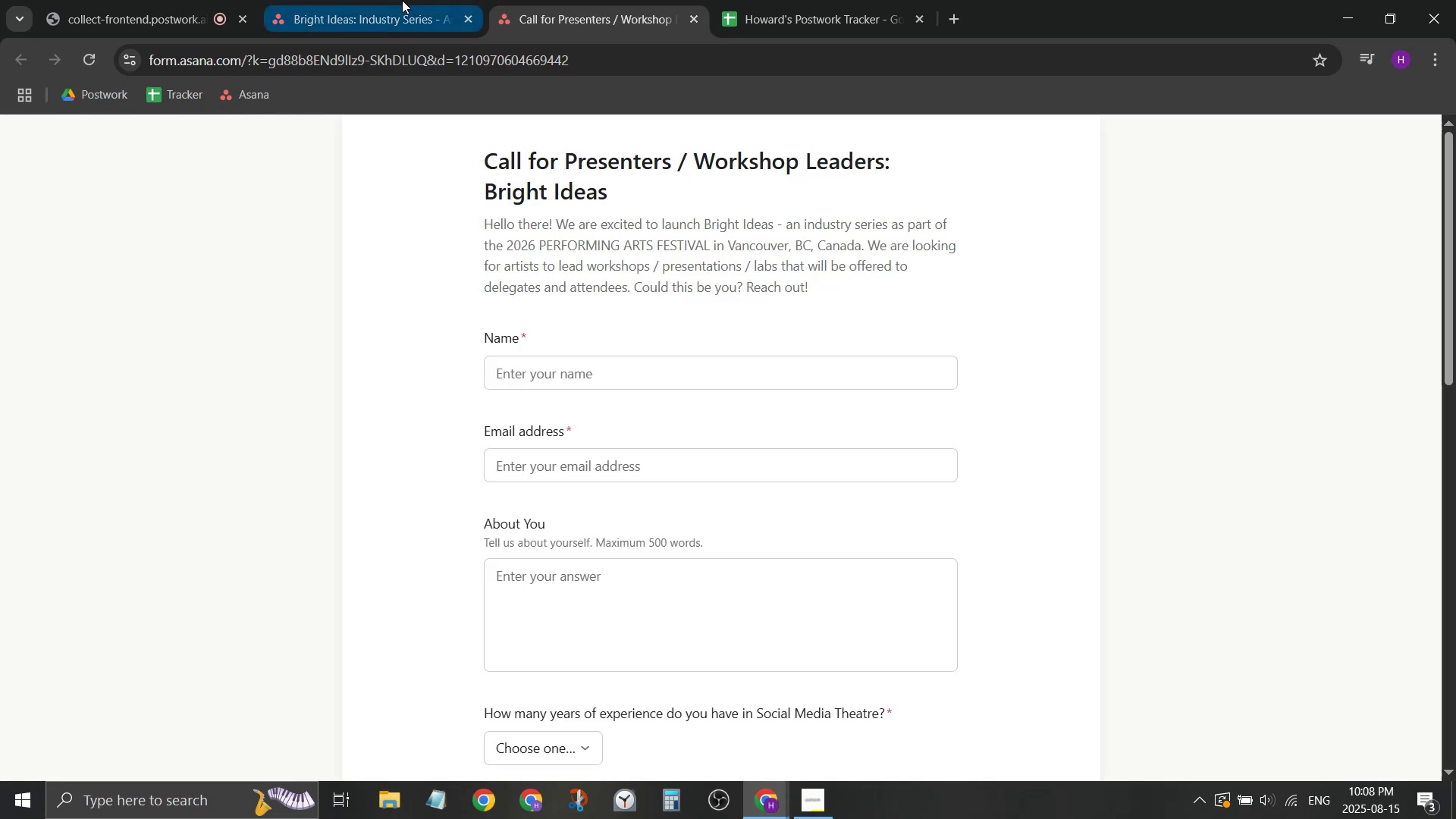 
left_click([402, 0])
 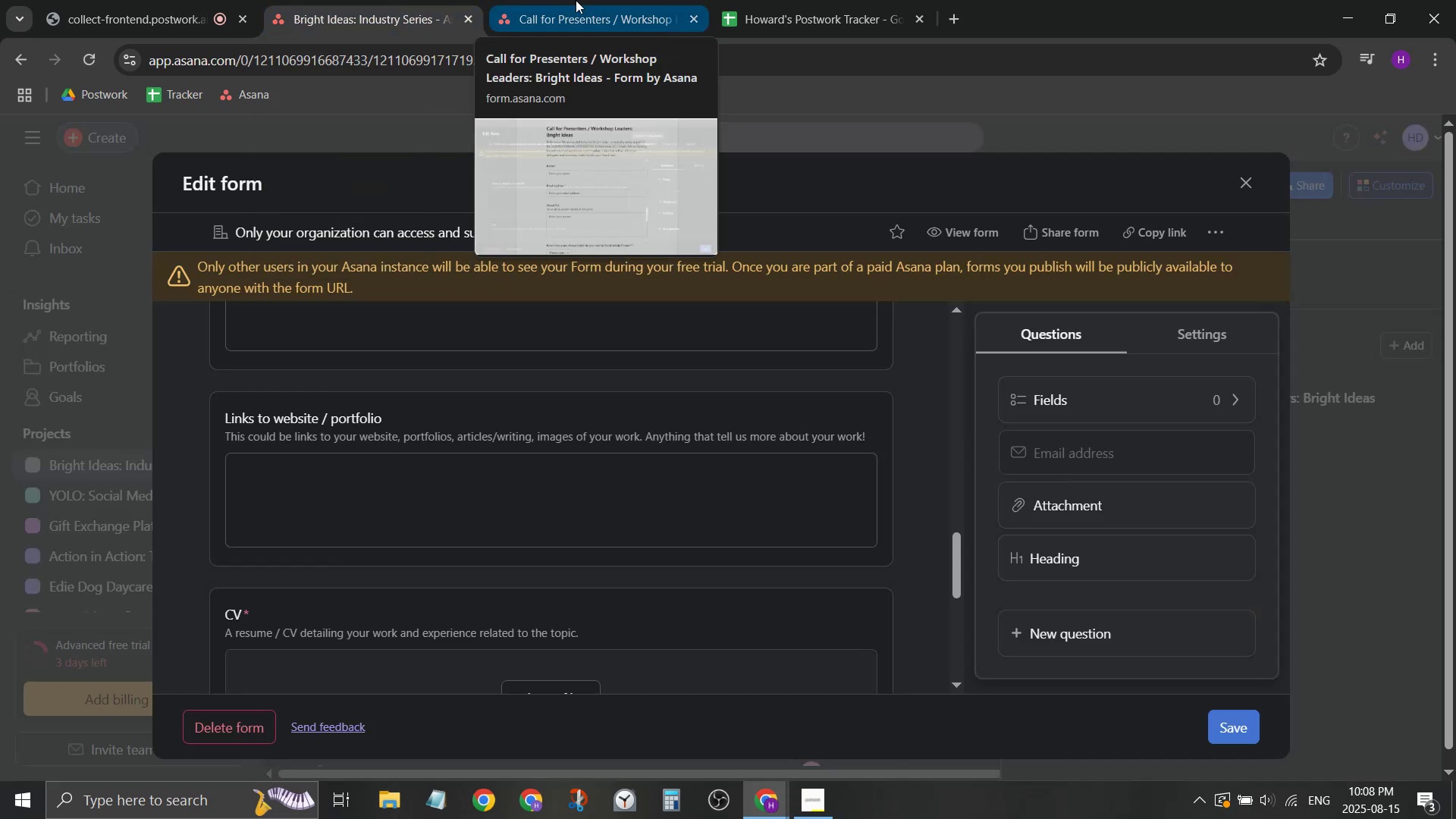 
middle_click([576, 0])
 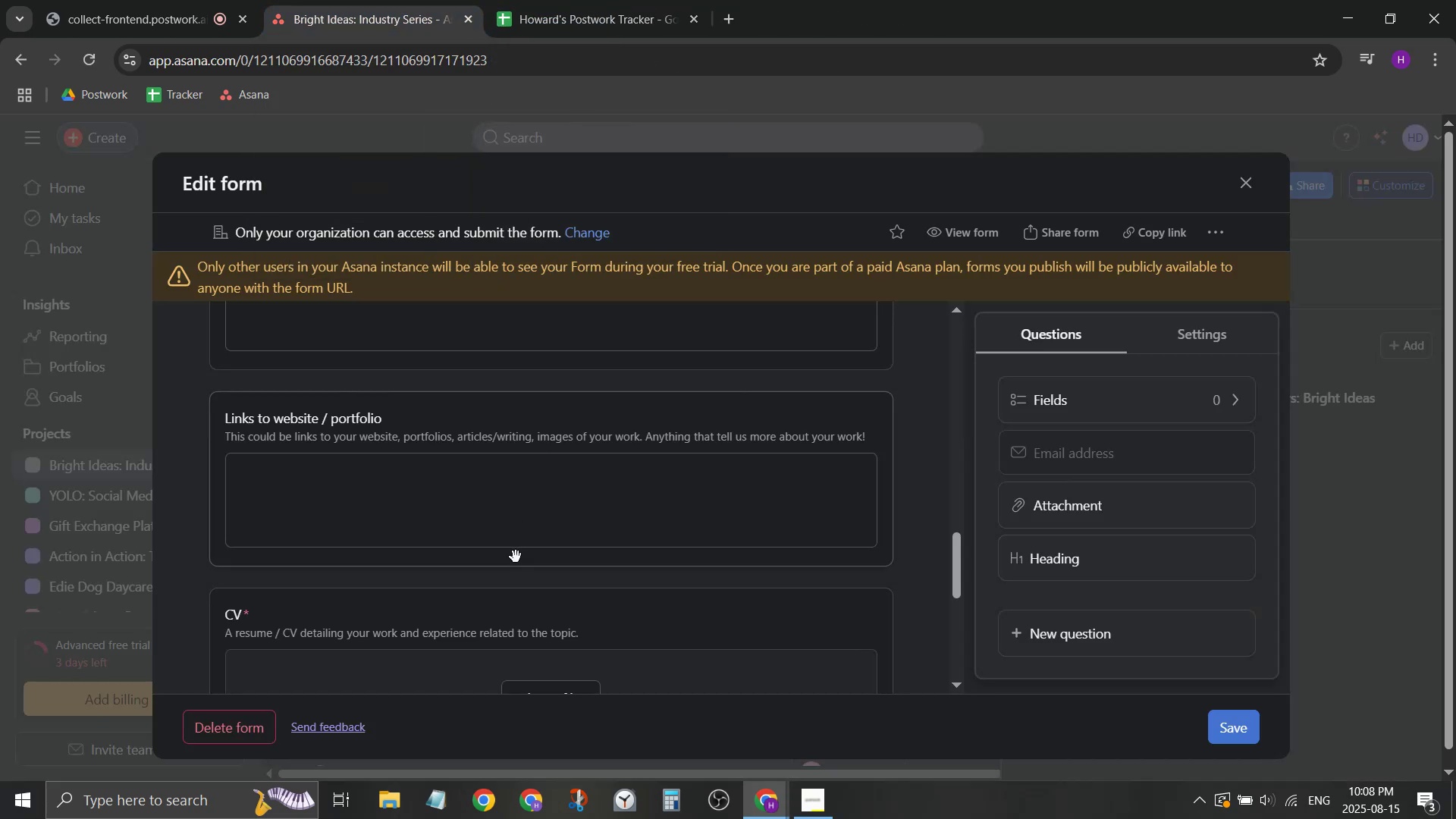 
scroll: coordinate [516, 557], scroll_direction: down, amount: 4.0
 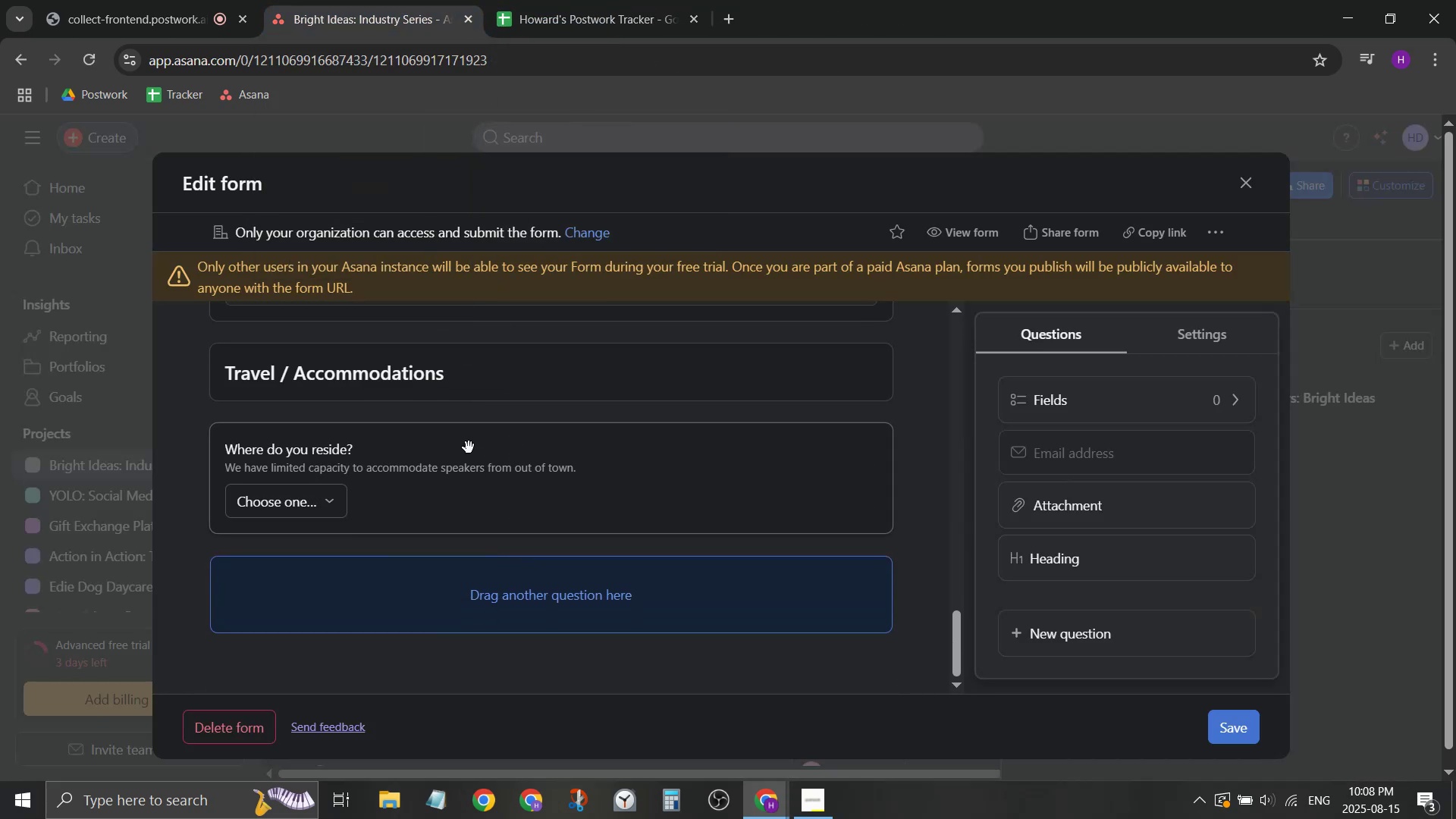 
scroll: coordinate [595, 488], scroll_direction: up, amount: 13.0
 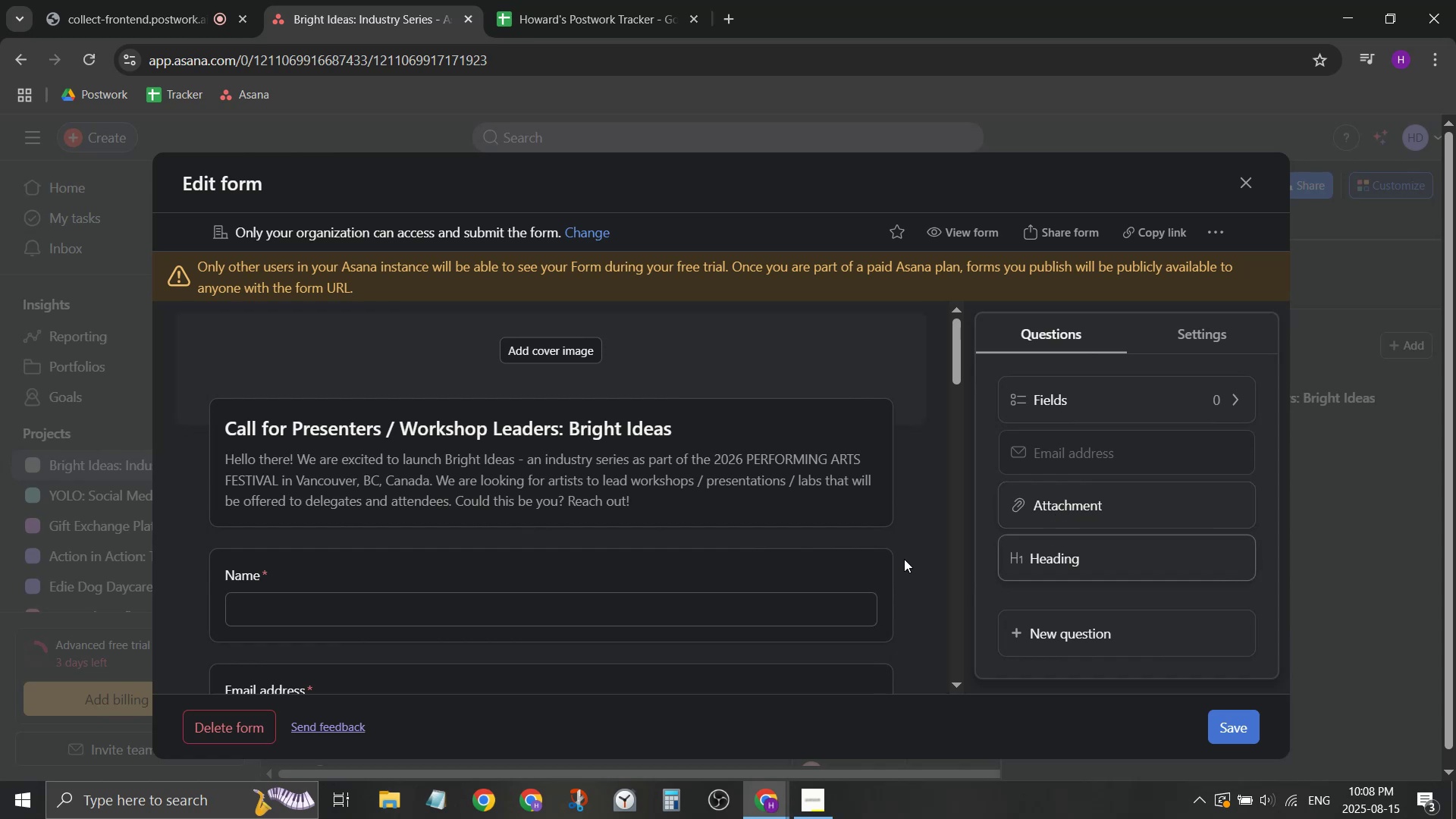 
left_click([518, 531])
 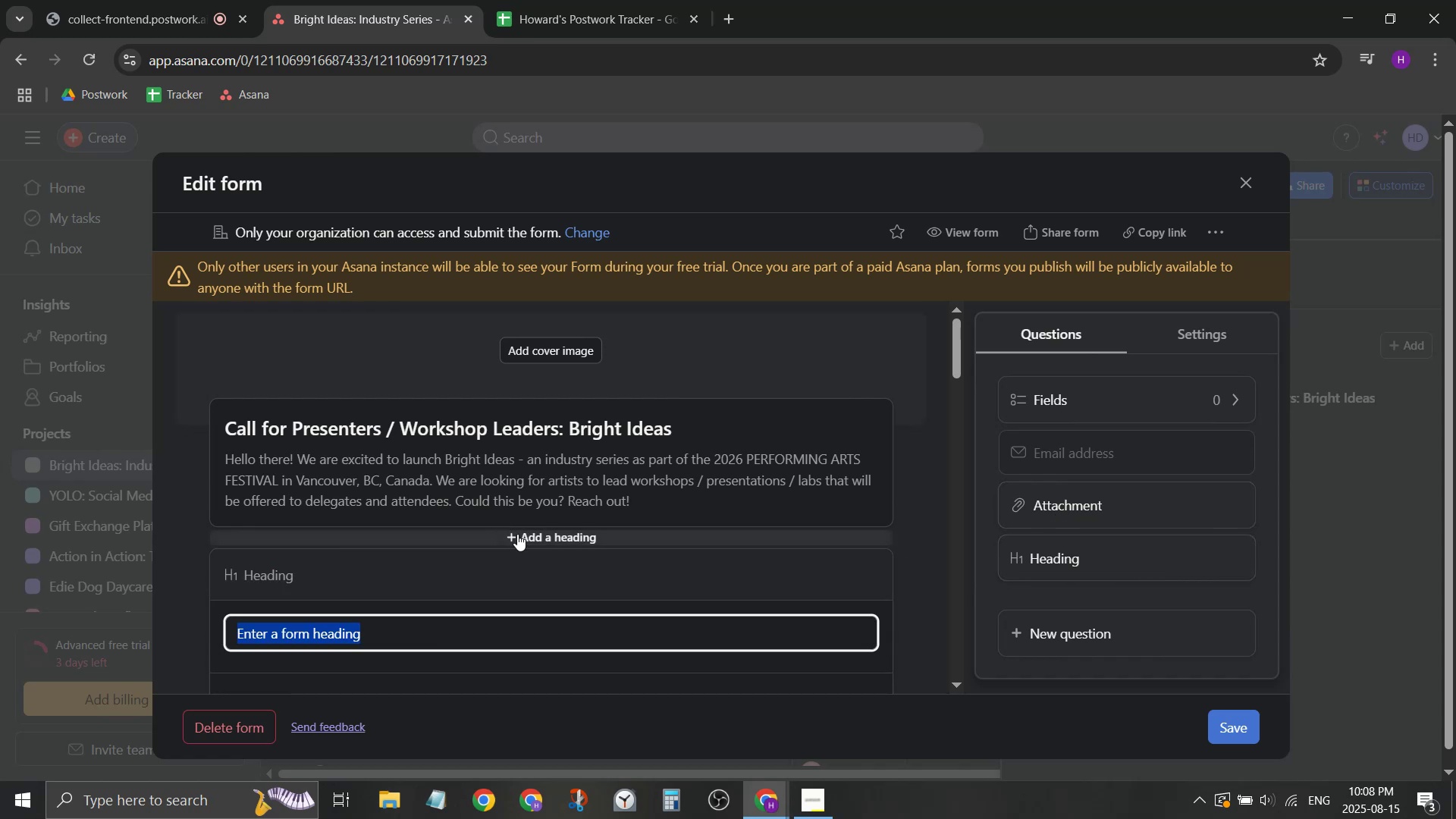 
scroll: coordinate [508, 548], scroll_direction: down, amount: 2.0
 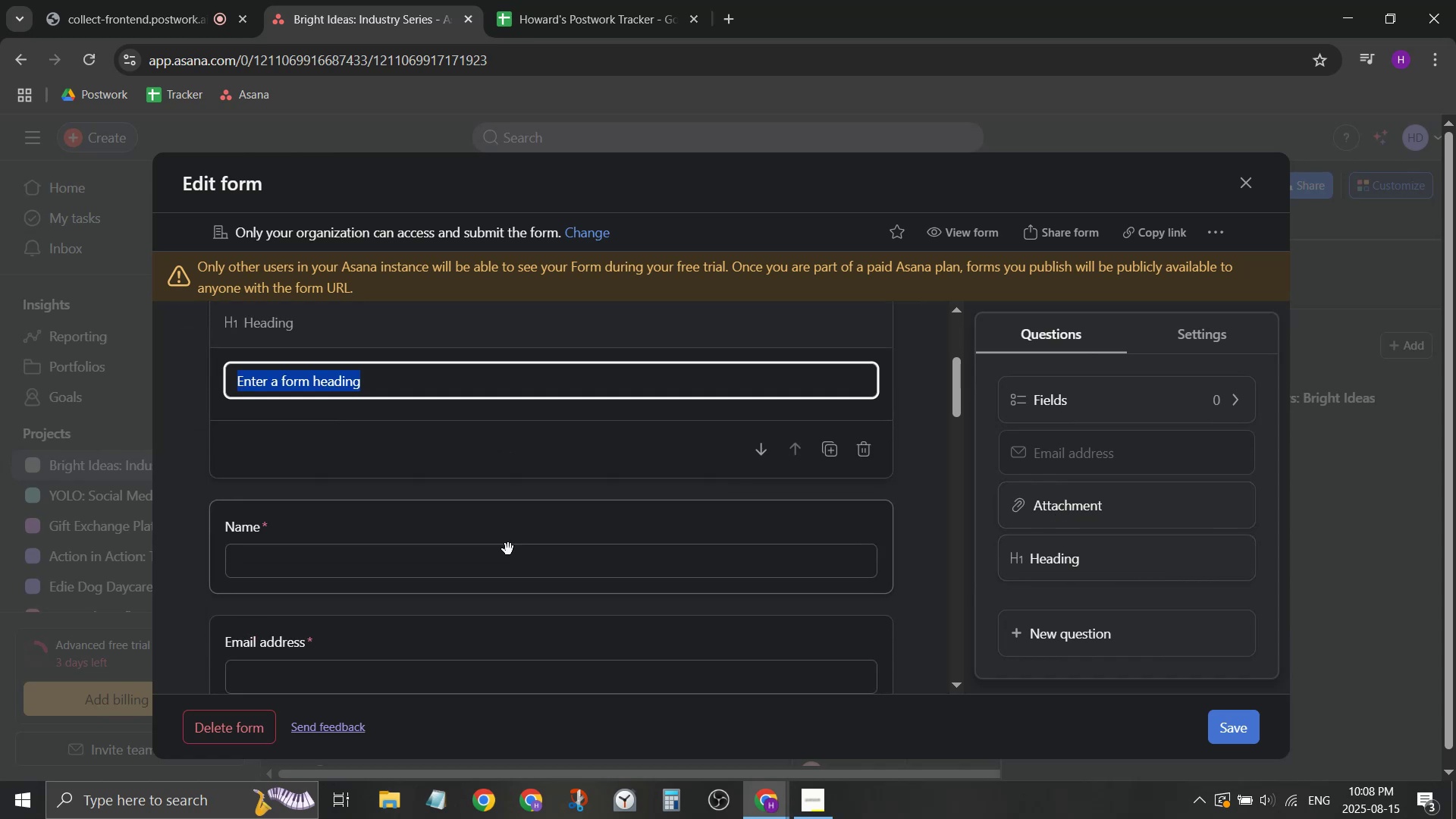 
type(About You)
 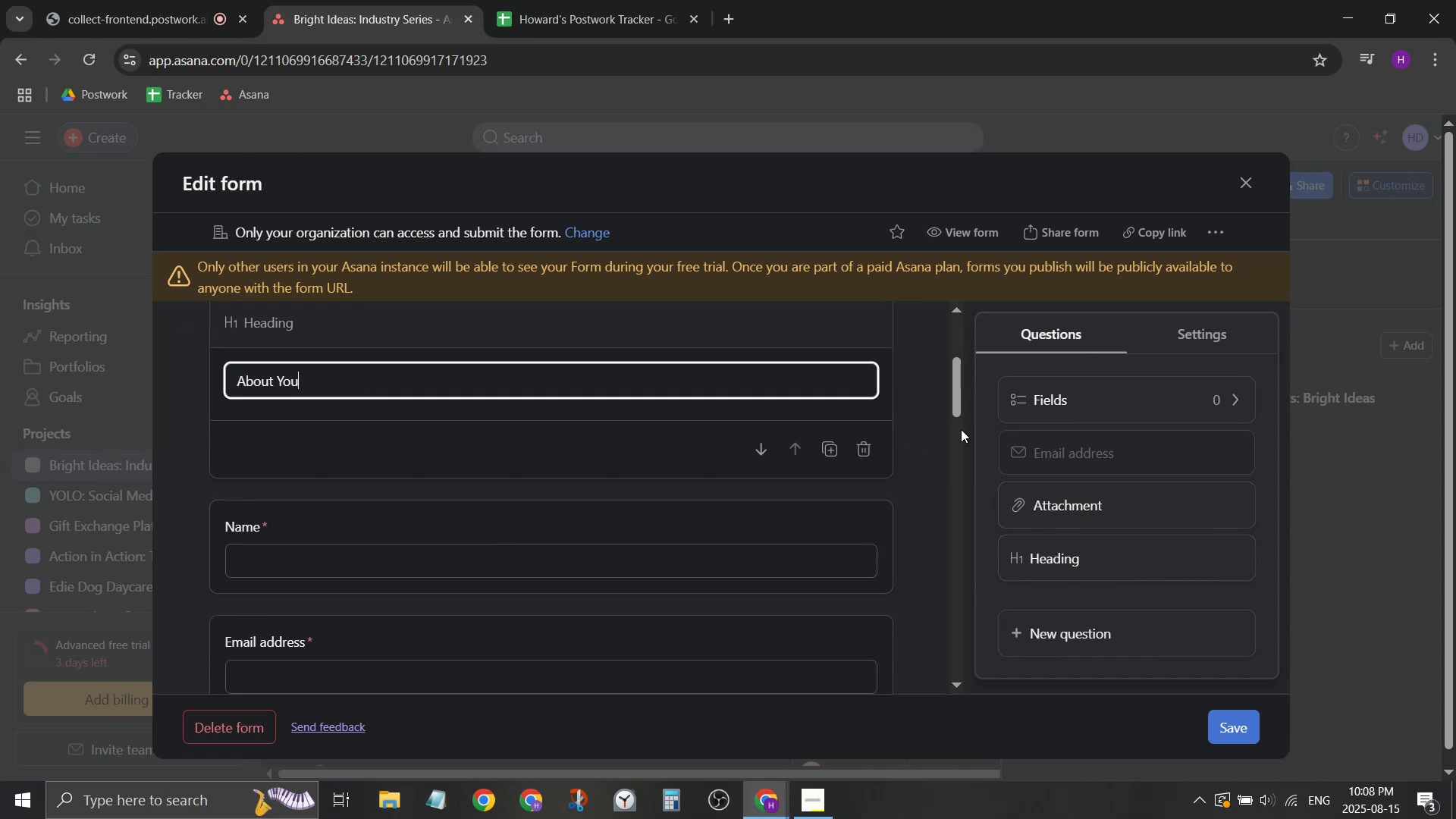 
left_click([927, 441])
 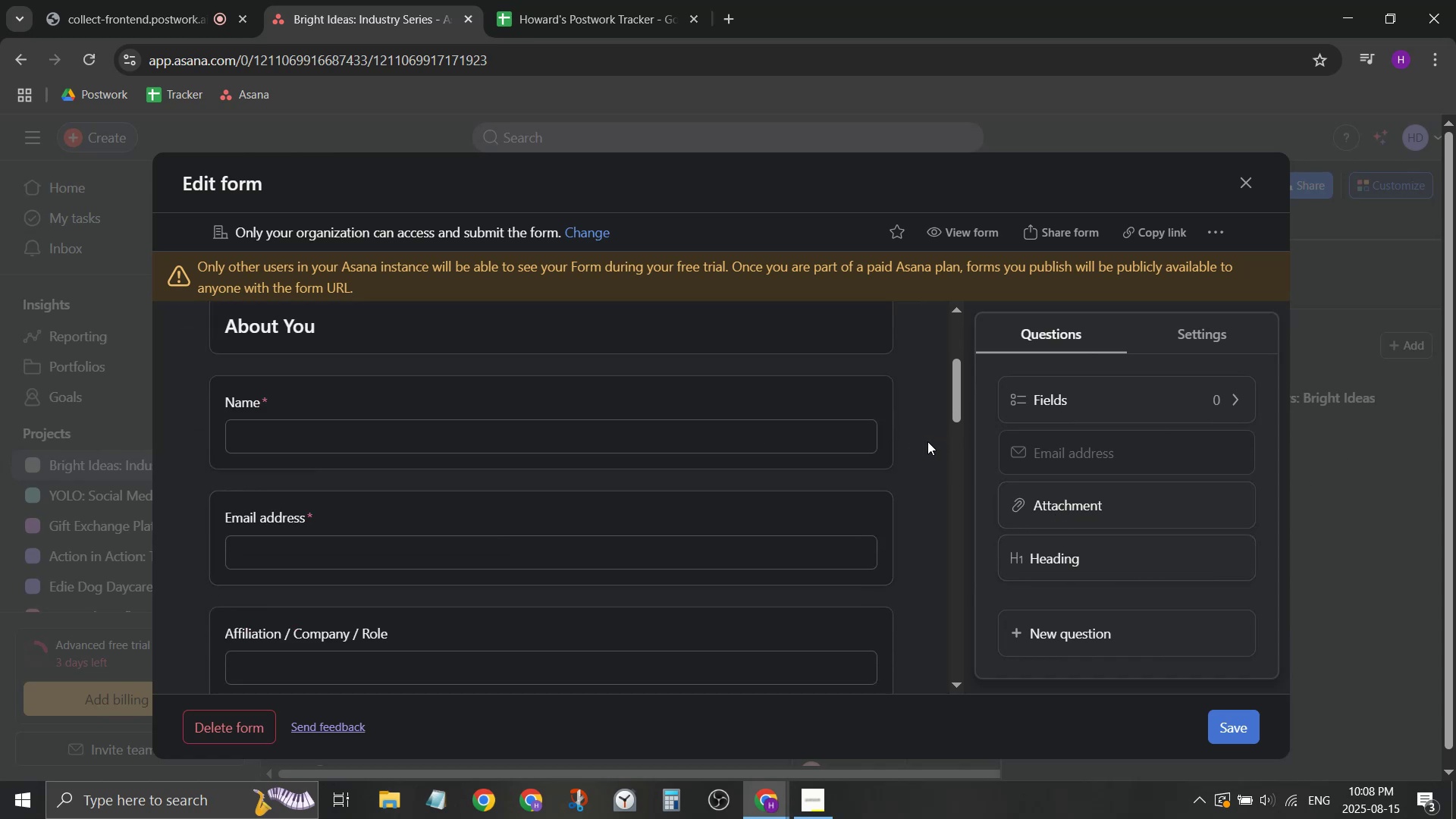 
scroll: coordinate [868, 498], scroll_direction: down, amount: 4.0
 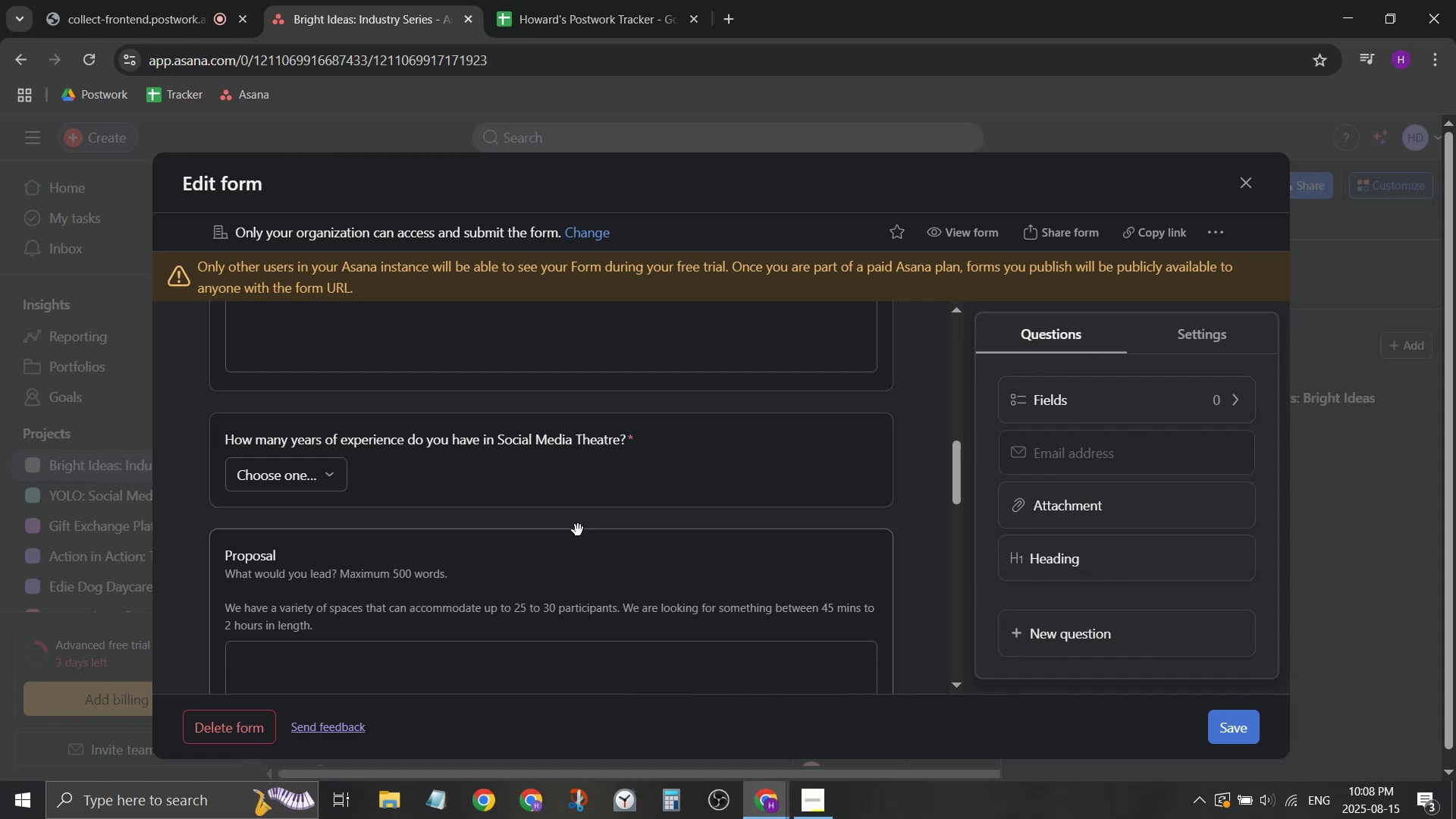 
left_click([582, 518])
 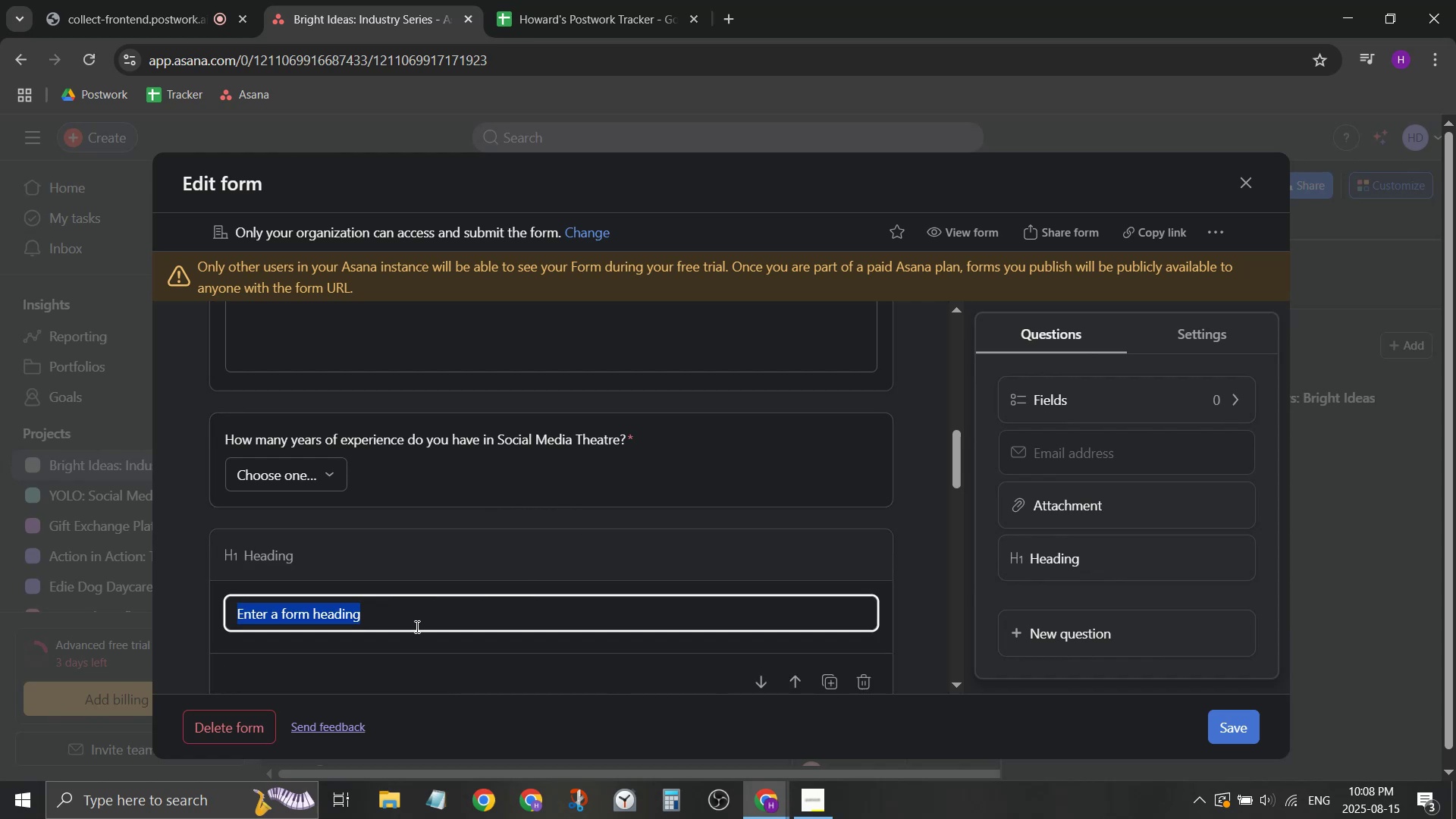 
type(About your )
key(Backspace)
type( )
key(Backspace)
key(Backspace)
key(Backspace)
key(Backspace)
key(Backspace)
type(Your Porposa)
key(Backspace)
key(Backspace)
key(Backspace)
key(Backspace)
key(Backspace)
key(Backspace)
type(roposal)
 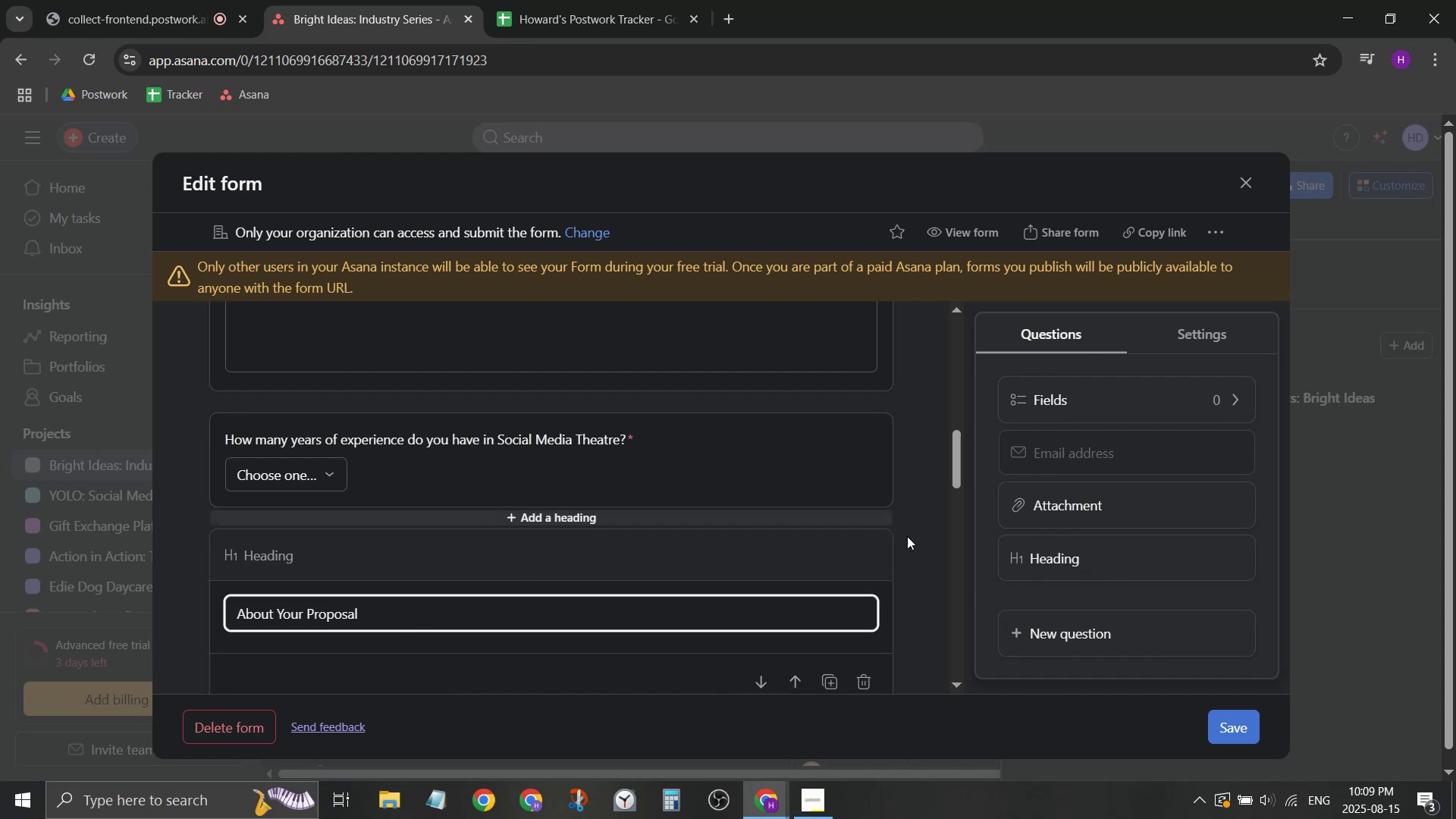 
left_click([931, 538])
 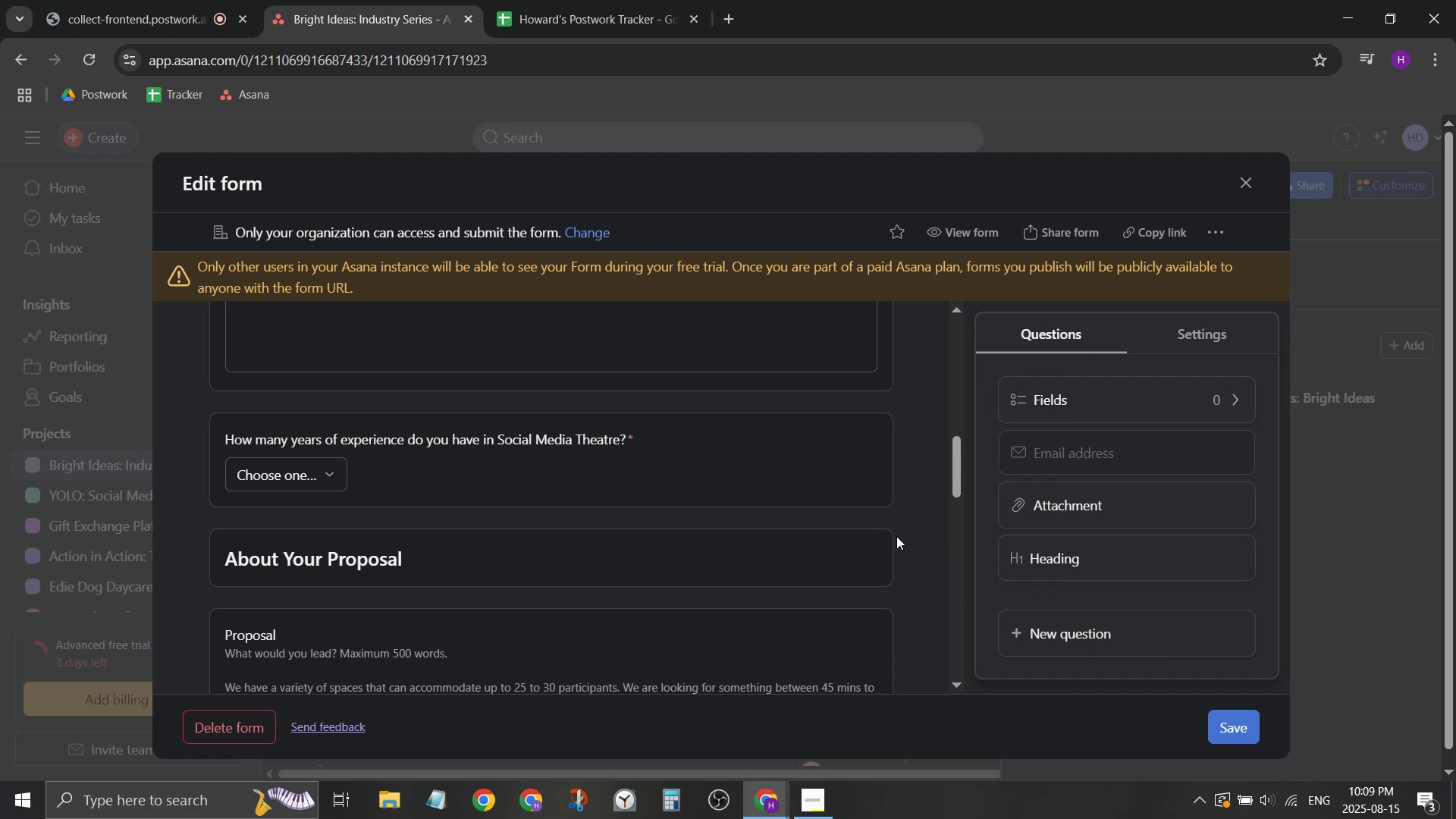 
scroll: coordinate [562, 622], scroll_direction: none, amount: 0.0
 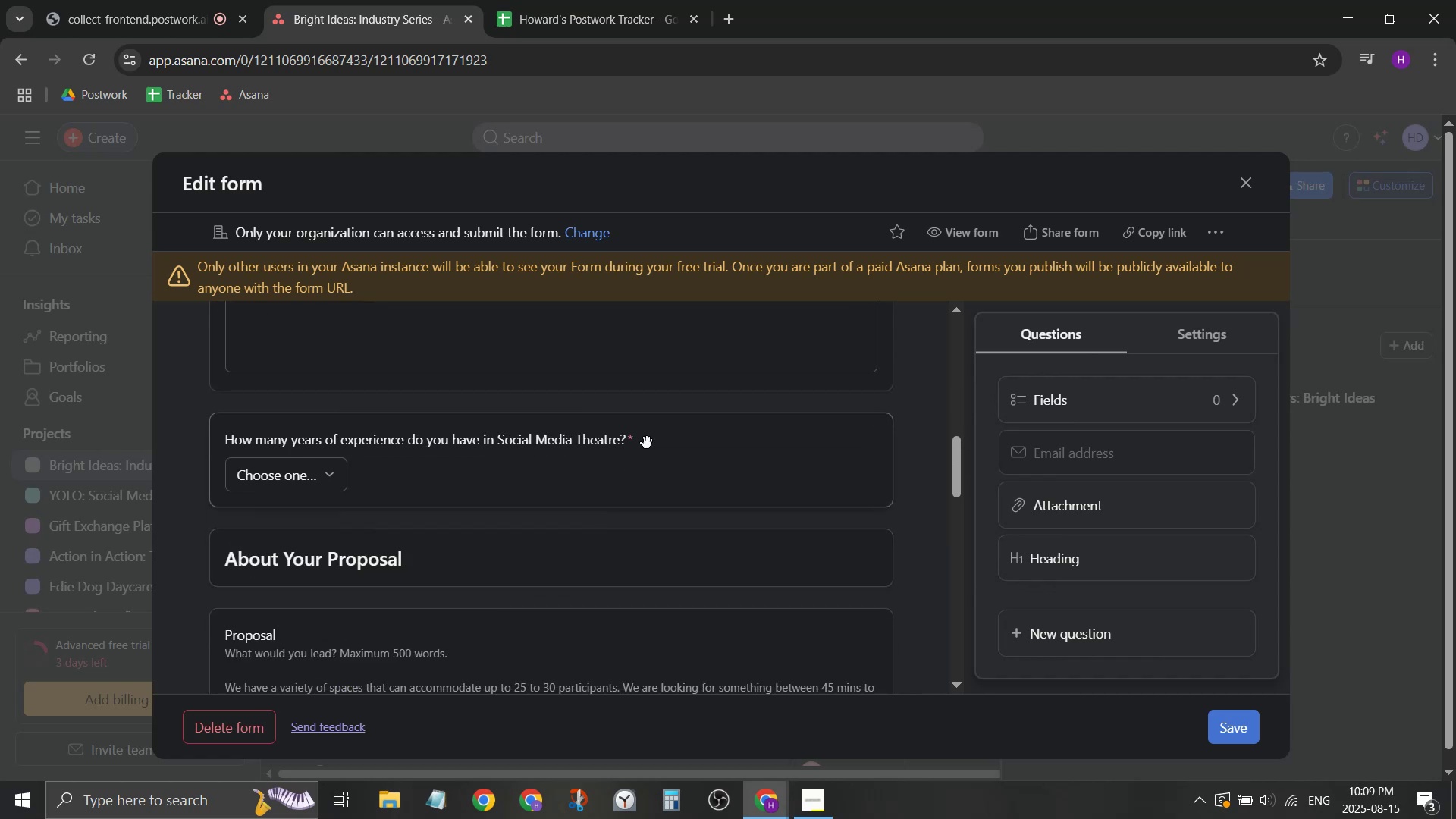 
left_click([647, 444])
 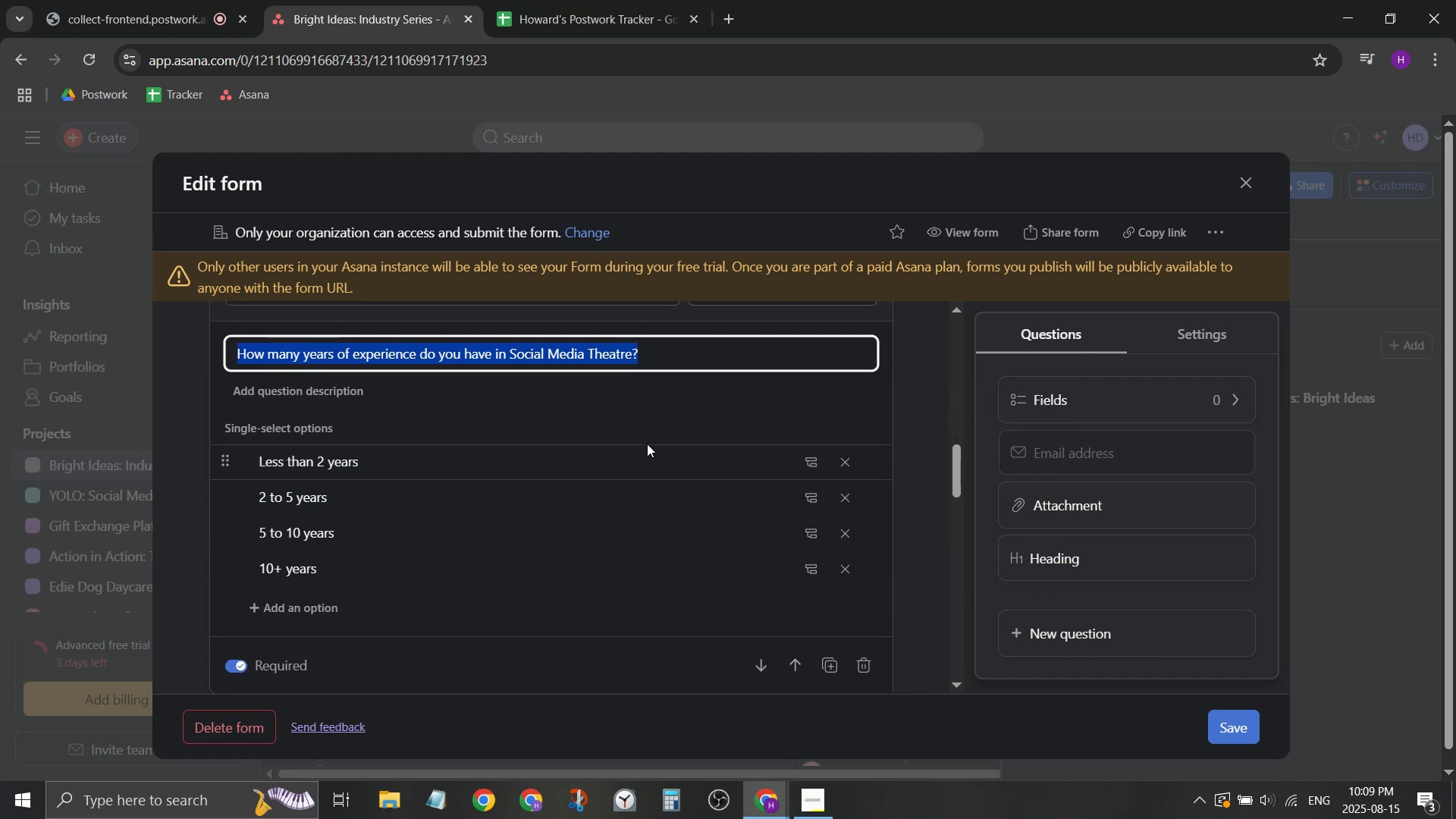 
scroll: coordinate [657, 452], scroll_direction: up, amount: 1.0
 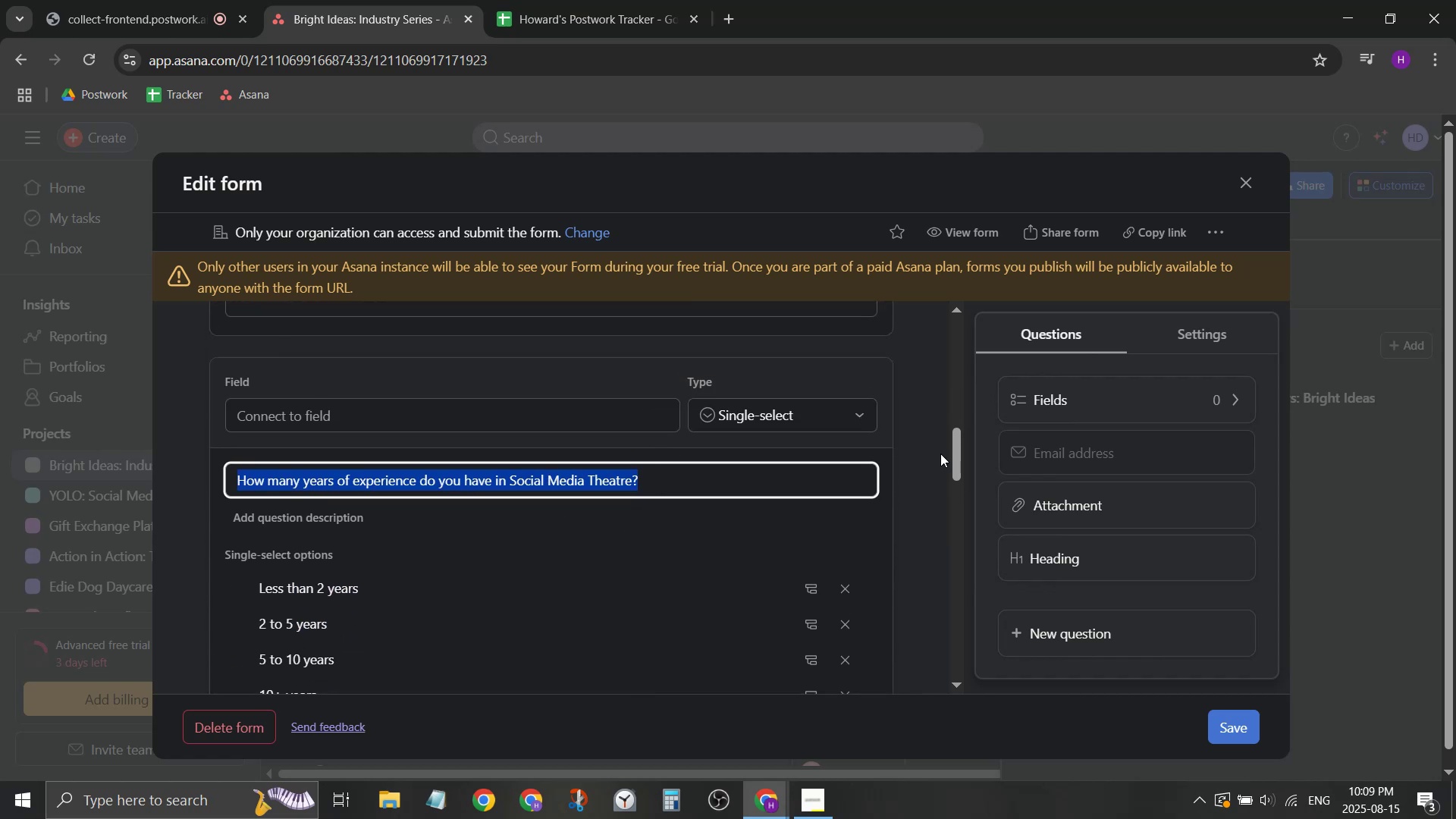 
left_click([940, 453])
 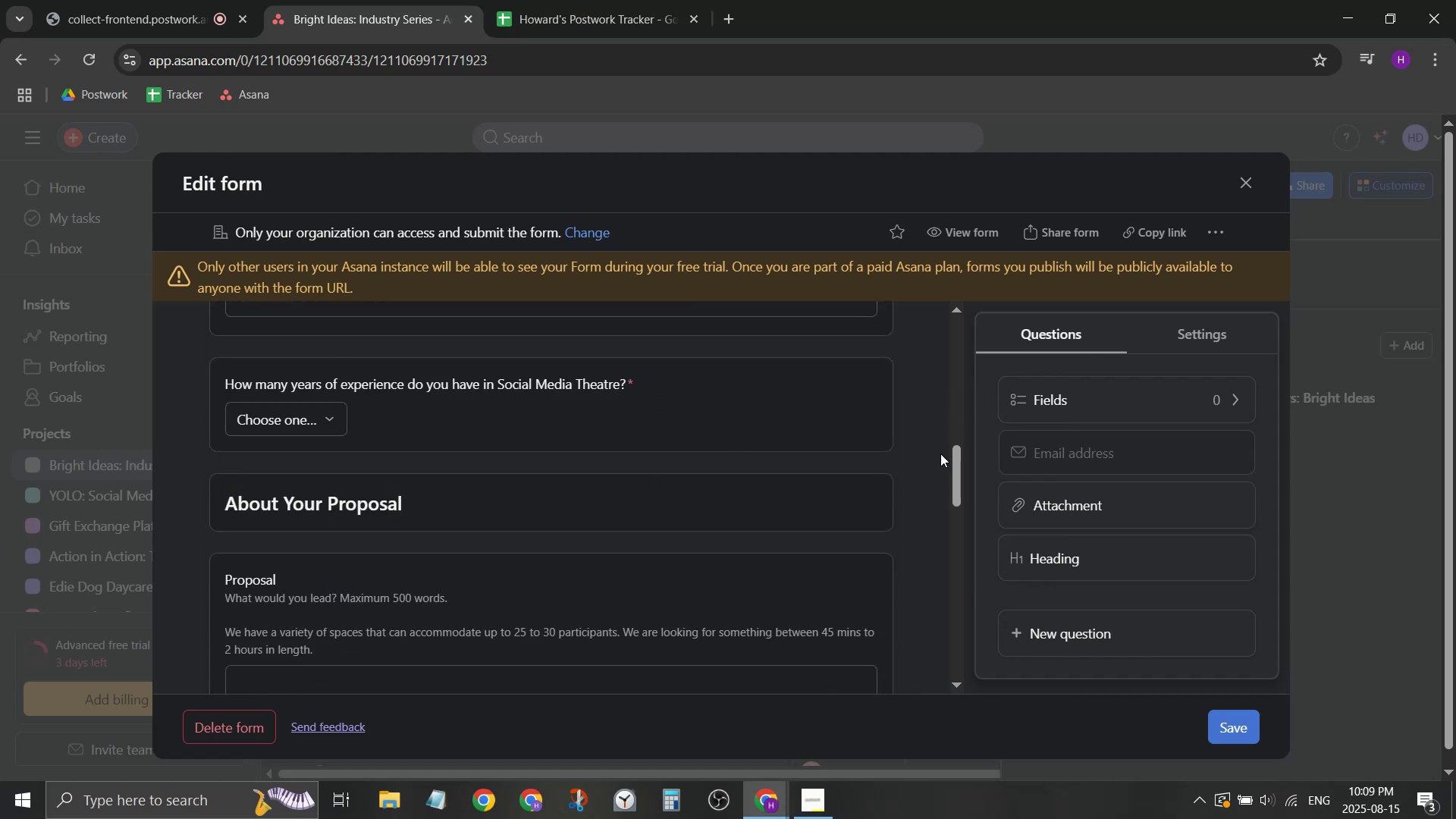 
scroll: coordinate [940, 453], scroll_direction: up, amount: 1.0
 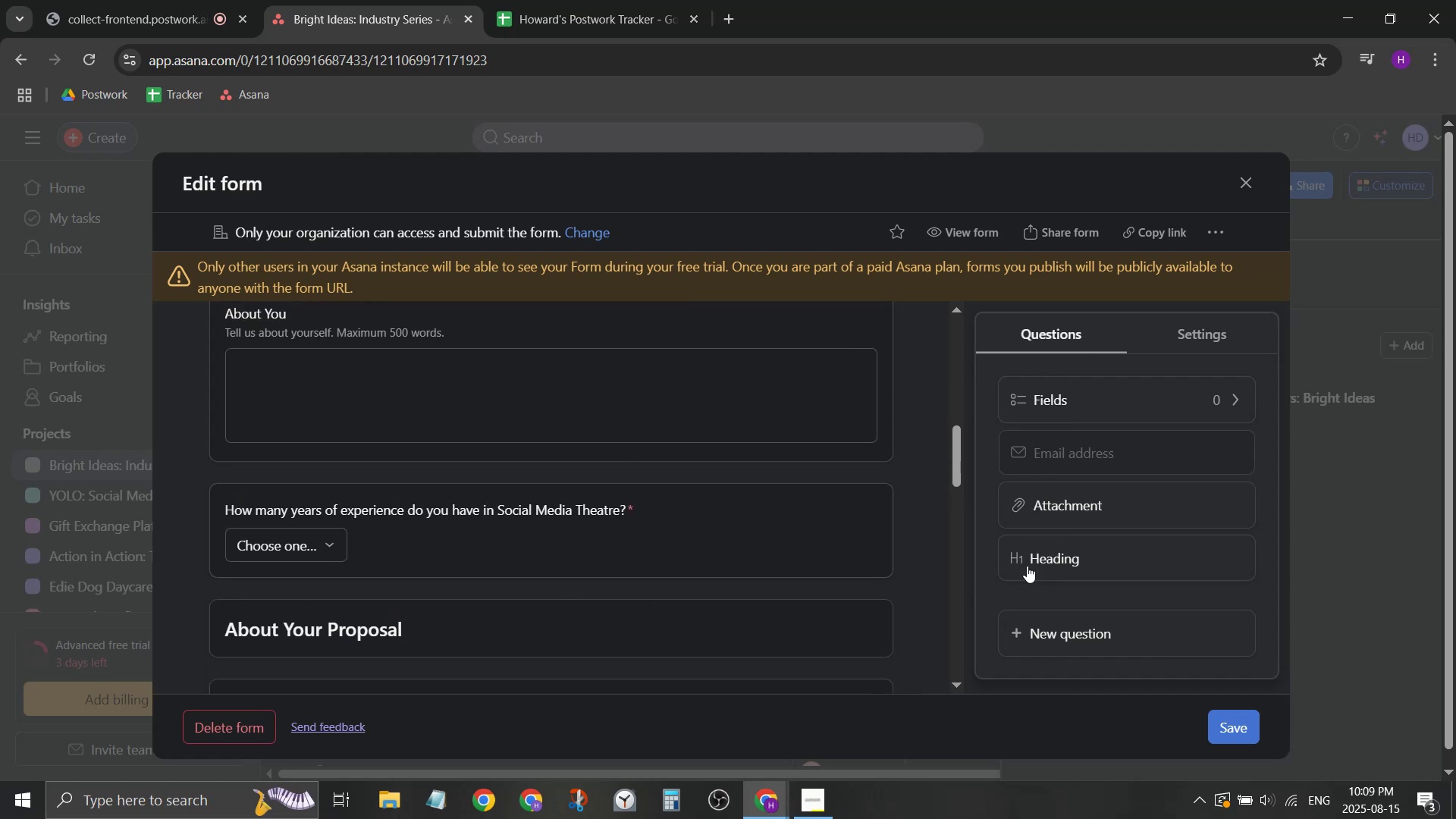 
left_click_drag(start_coordinate=[1043, 633], to_coordinate=[516, 539])
 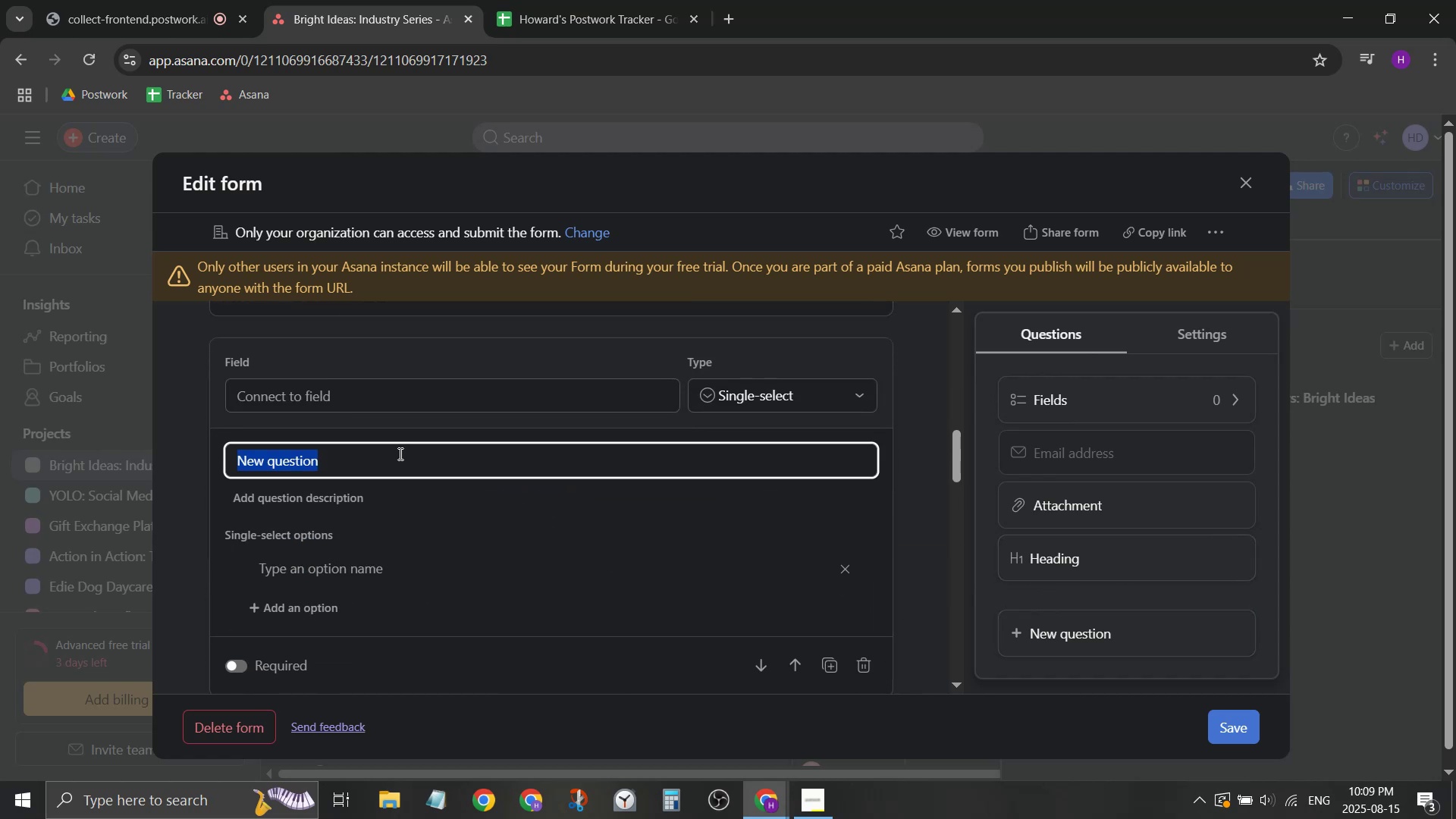 
type(City )
 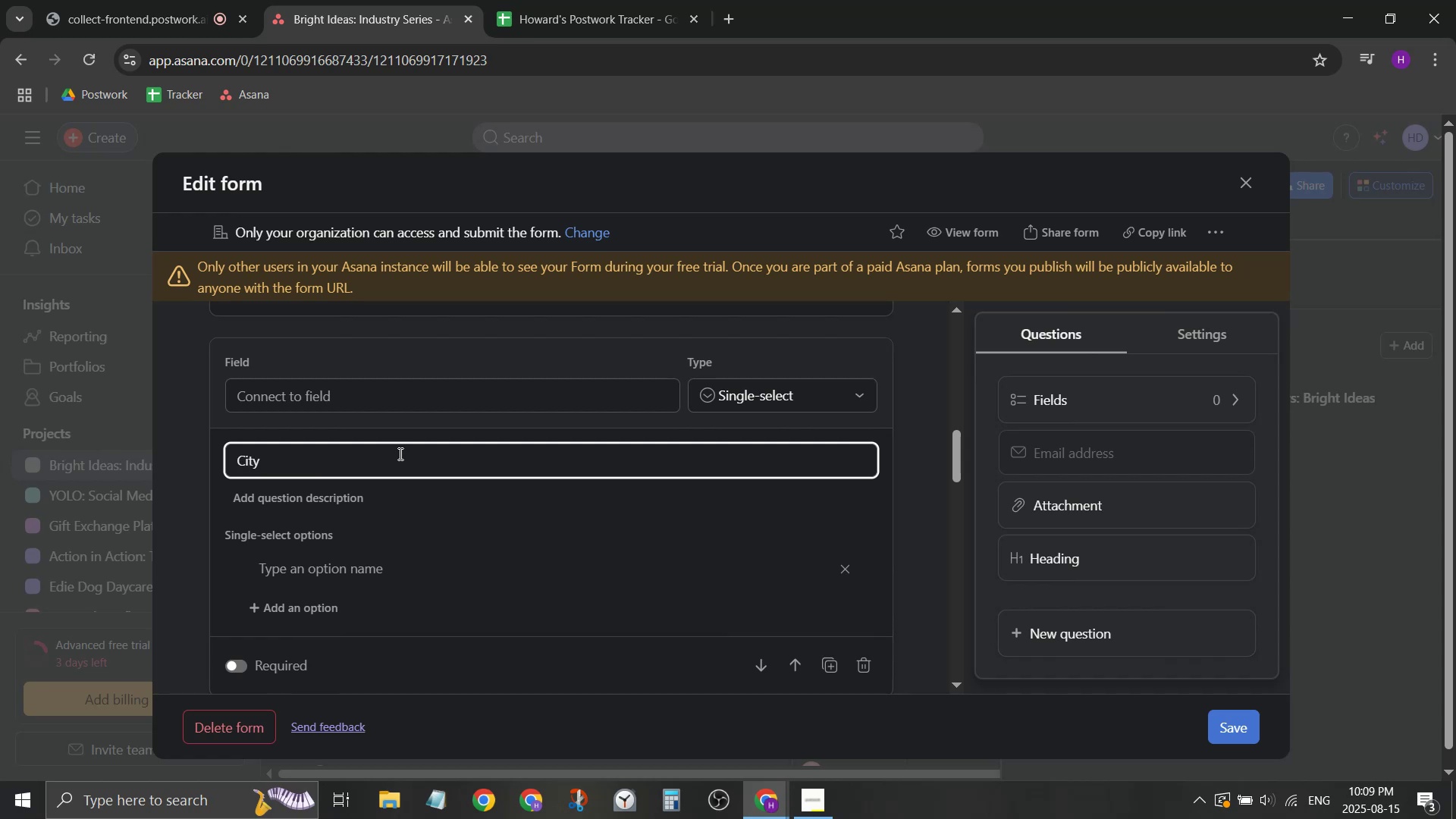 
left_click([399, 453])
 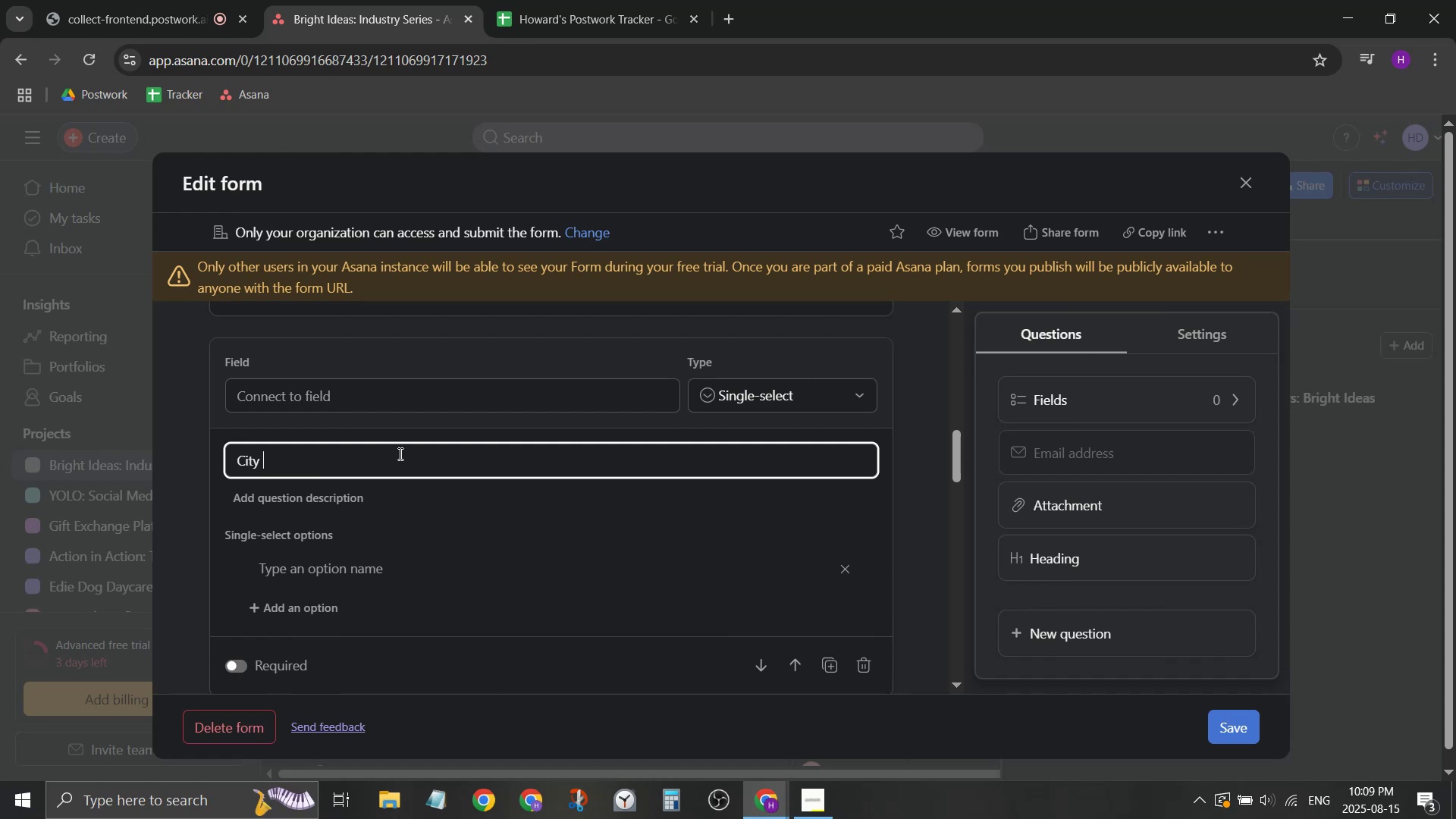 
type(/ COuntr)
key(Backspace)
key(Backspace)
key(Backspace)
key(Backspace)
key(Backspace)
type(ounrt)
key(Backspace)
key(Backspace)
type(try (S)
key(Backspace)
type(s))
 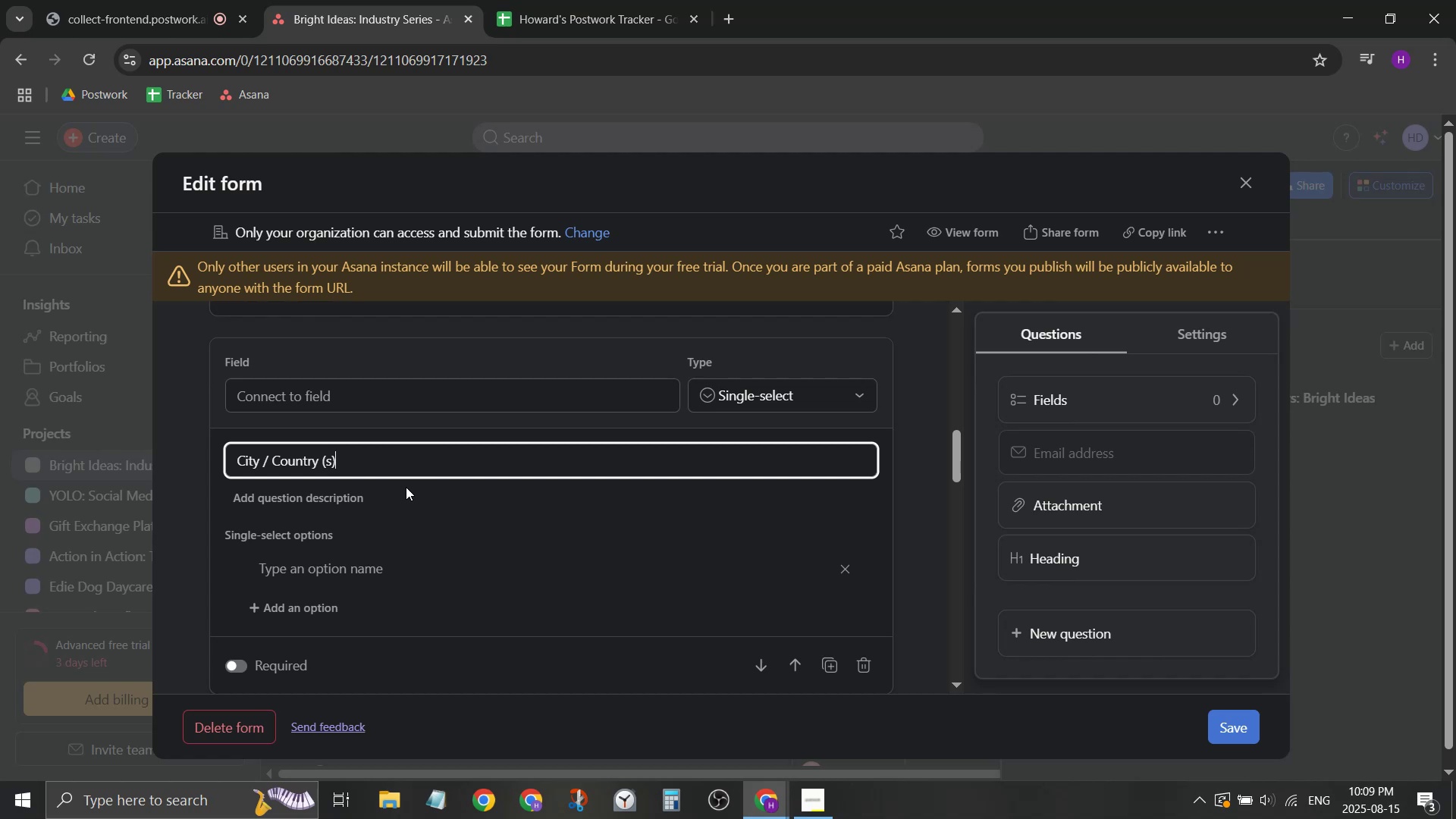 
double_click([402, 497])
 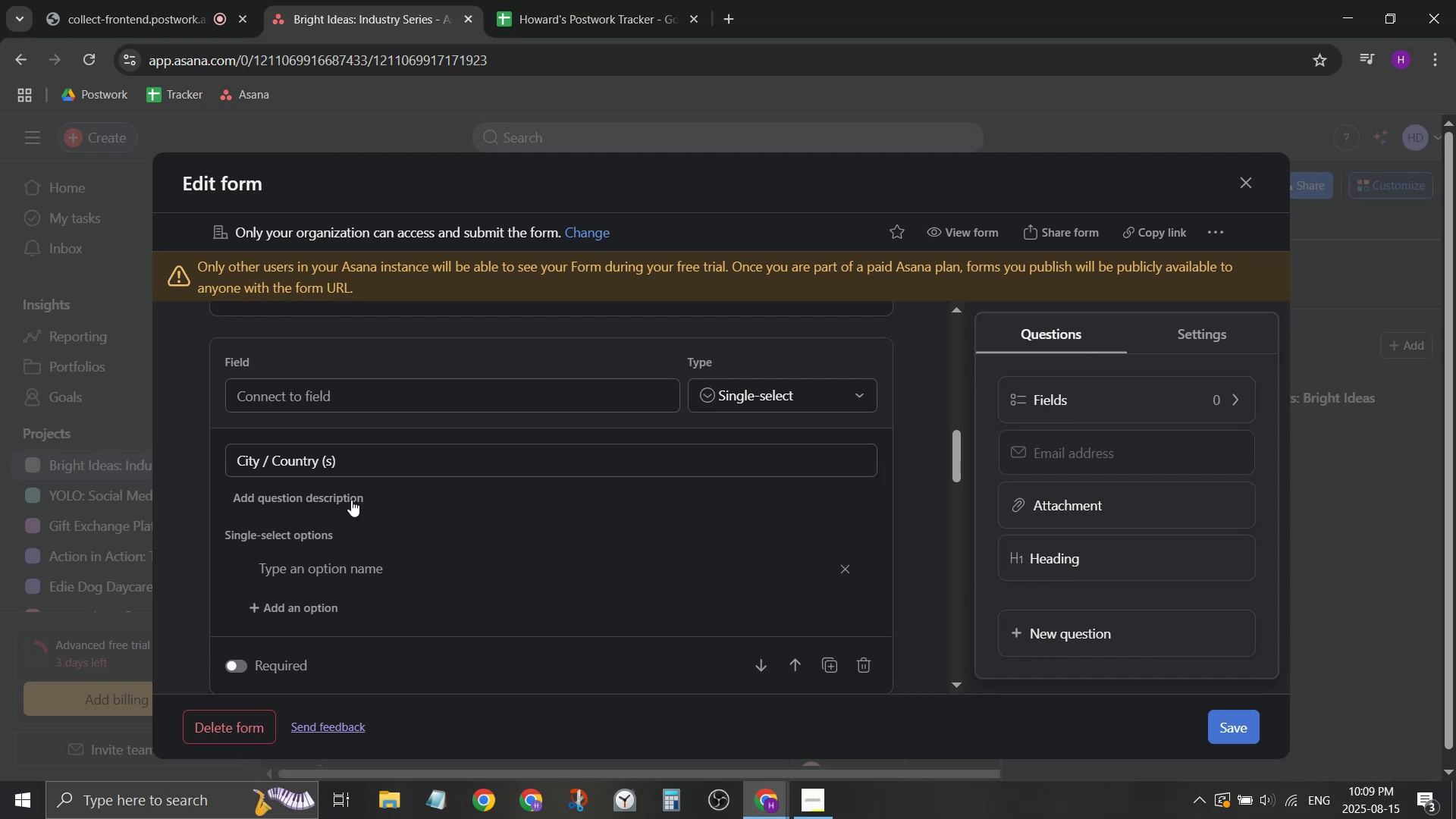 
triple_click([347, 500])
 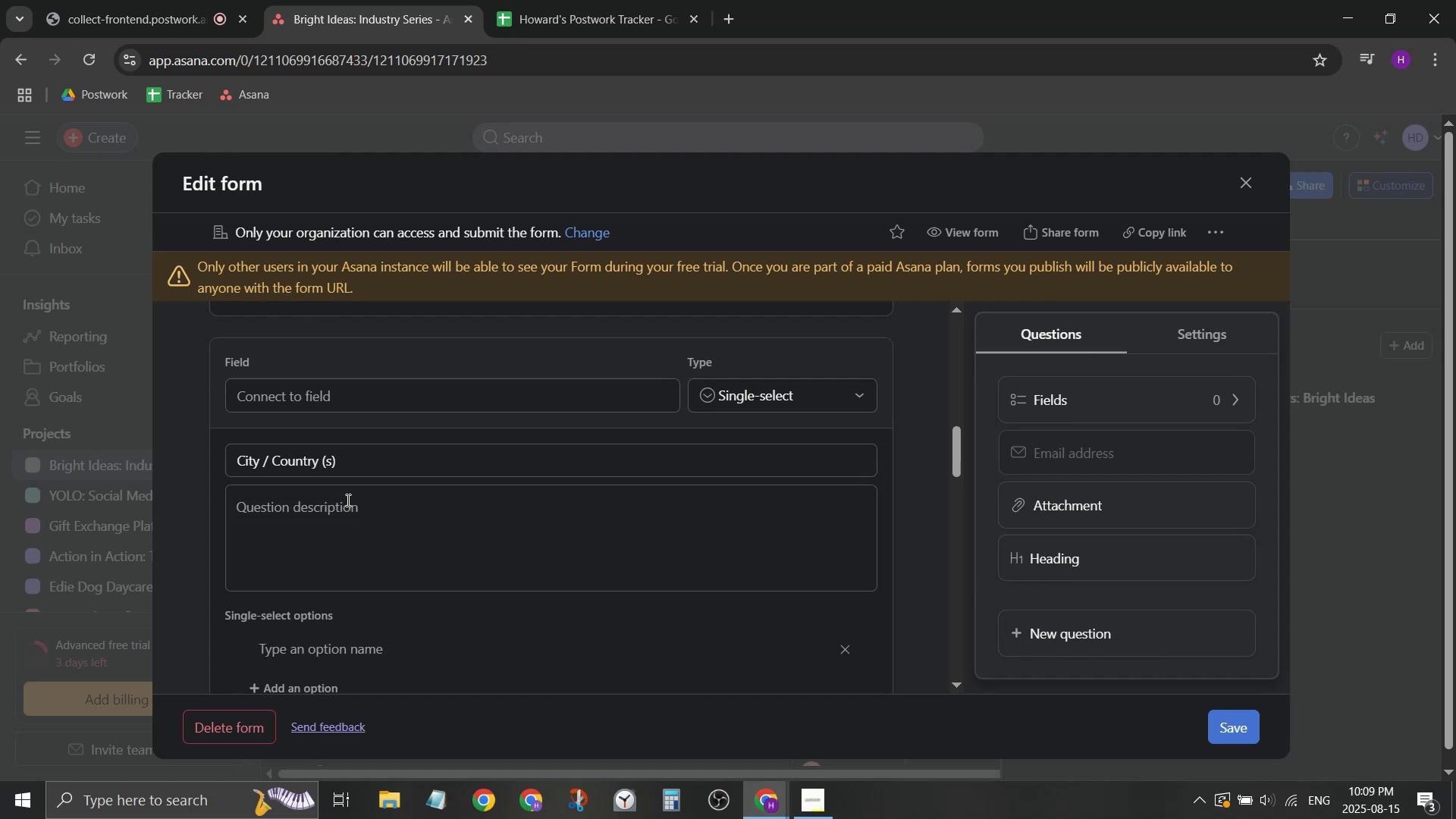 
left_click([350, 516])
 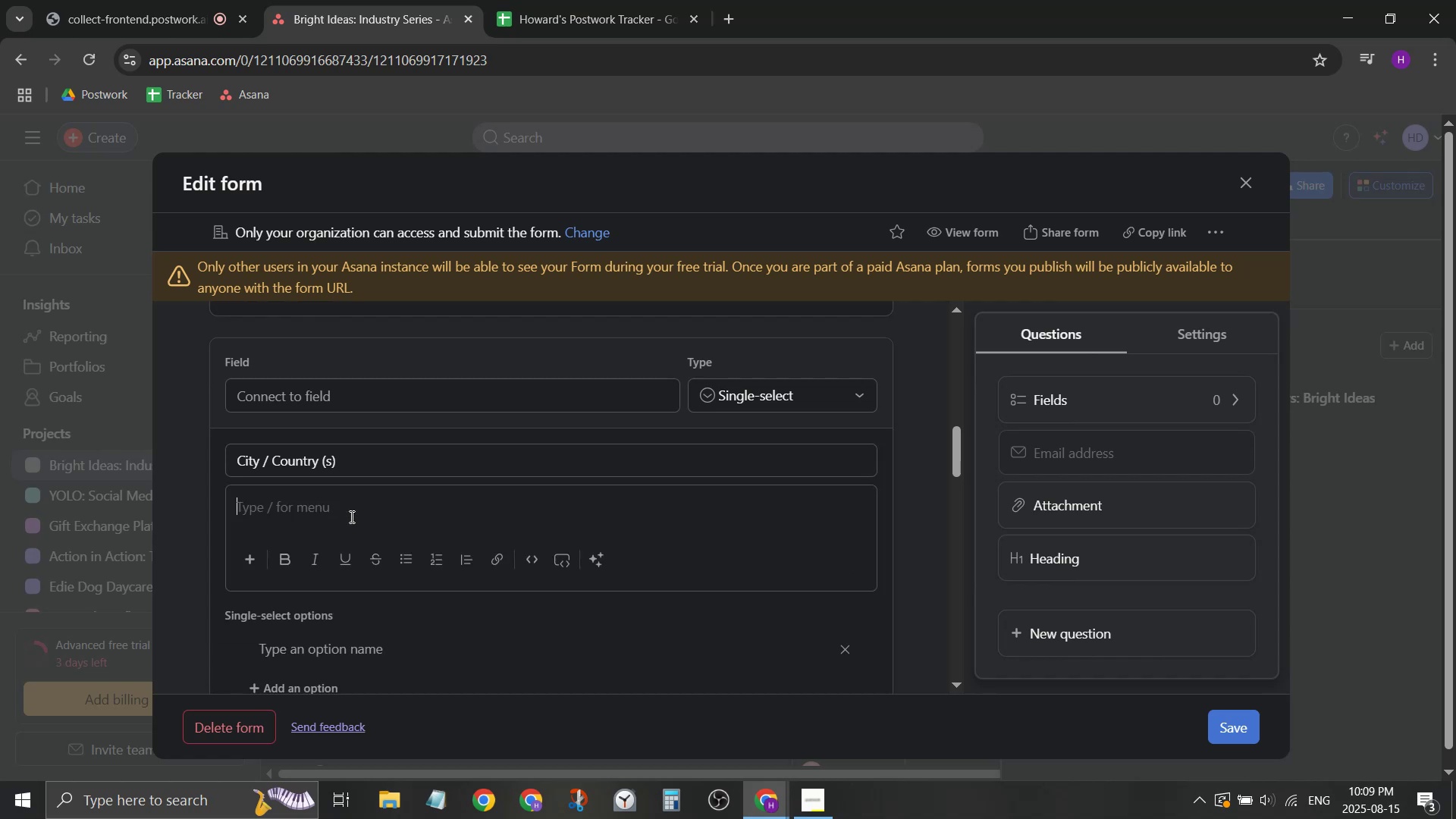 
type(What city Location )
 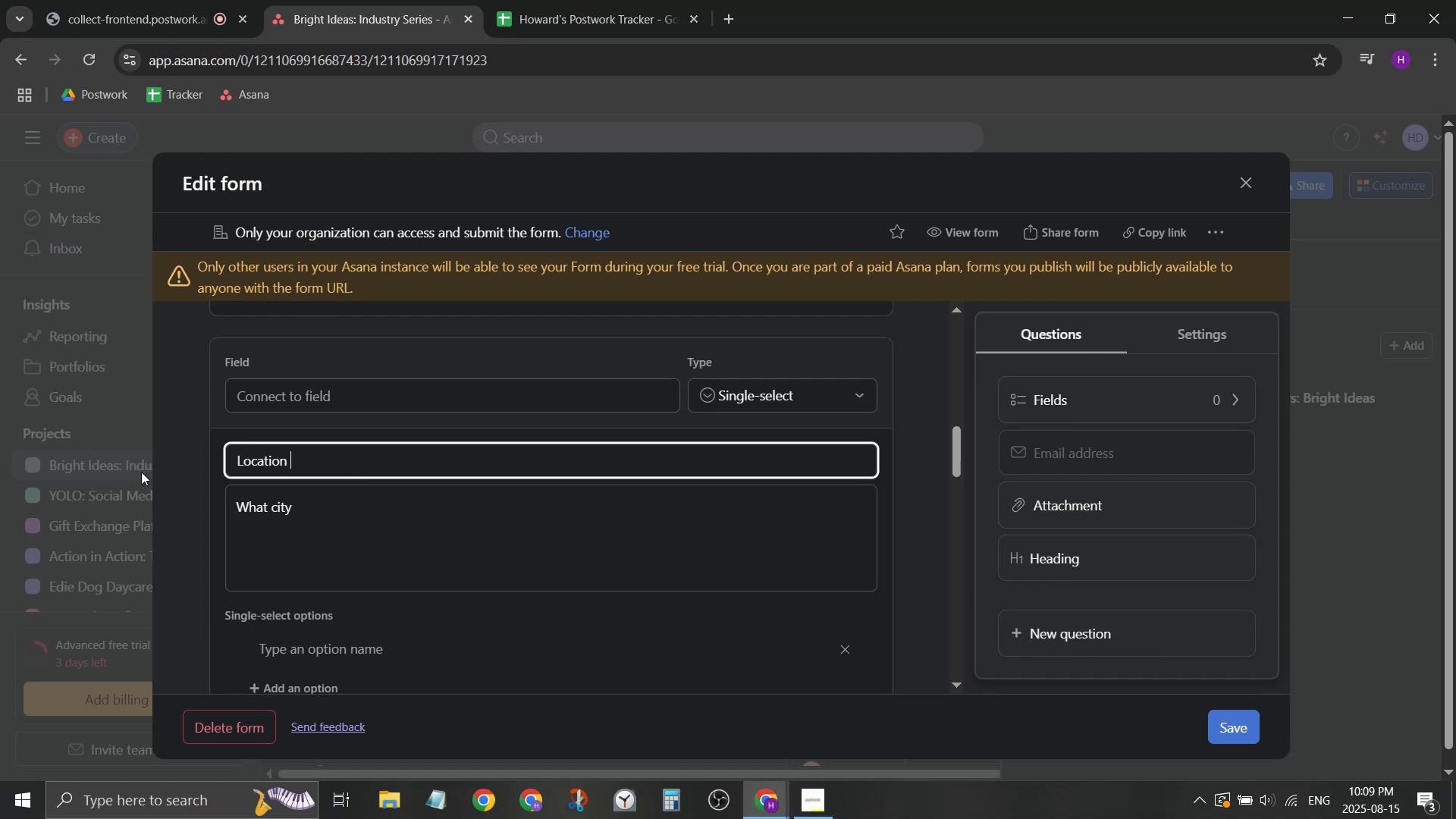 
left_click_drag(start_coordinate=[362, 470], to_coordinate=[142, 473])
 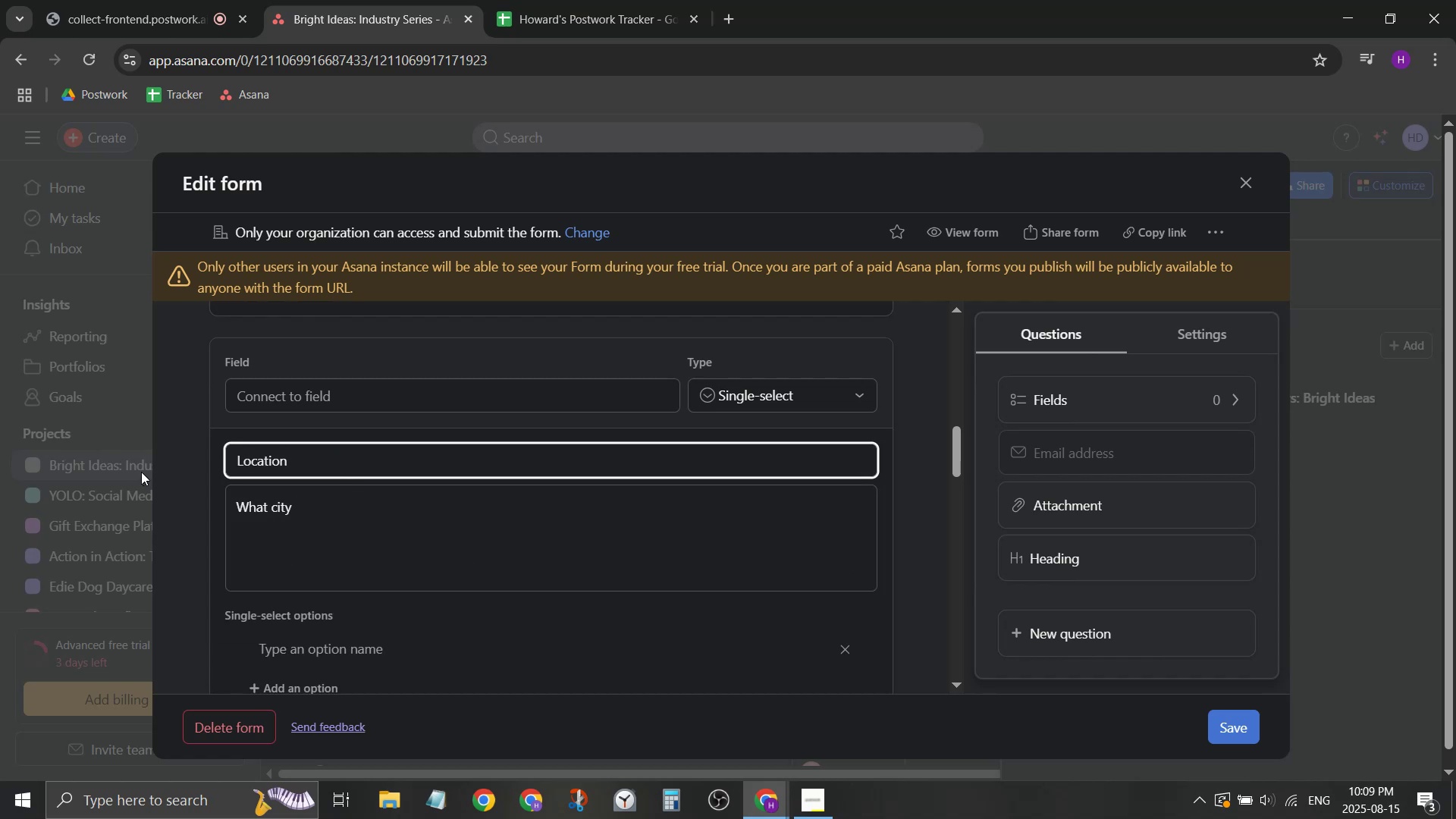 
left_click([372, 491])
 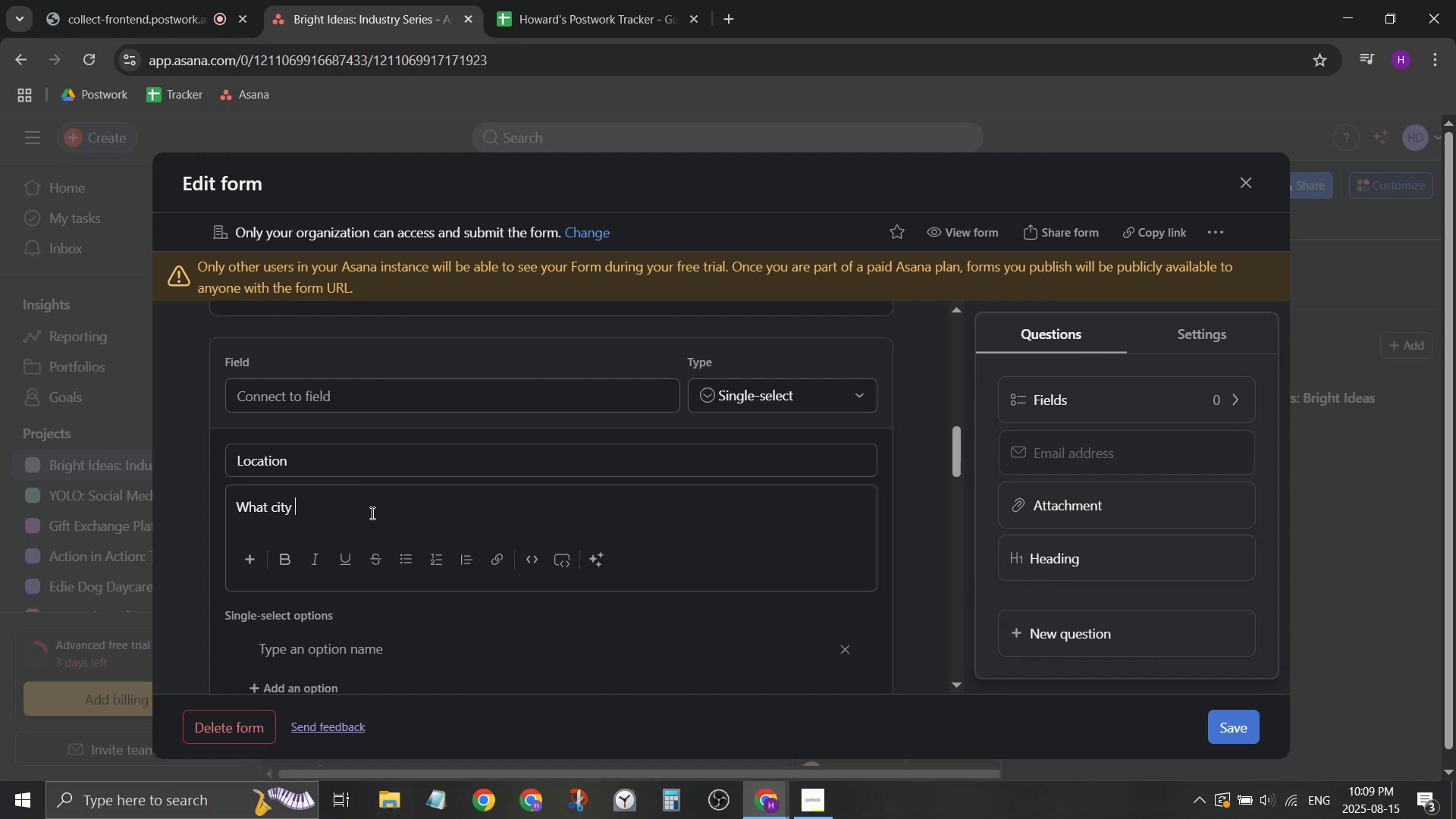 
type(/ conutire)
key(Backspace)
key(Backspace)
key(Backspace)
key(Backspace)
key(Backspace)
key(Backspace)
type(untrie)
key(Backspace)
key(Backspace)
type(y(s) are th)
key(Backspace)
key(Backspace)
key(Backspace)
key(Backspace)
key(Backspace)
key(Backspace)
type(os )
key(Backspace)
key(Backspace)
key(Backspace)
type(is your ow)
key(Backspace)
key(Backspace)
type(work based out of?)
 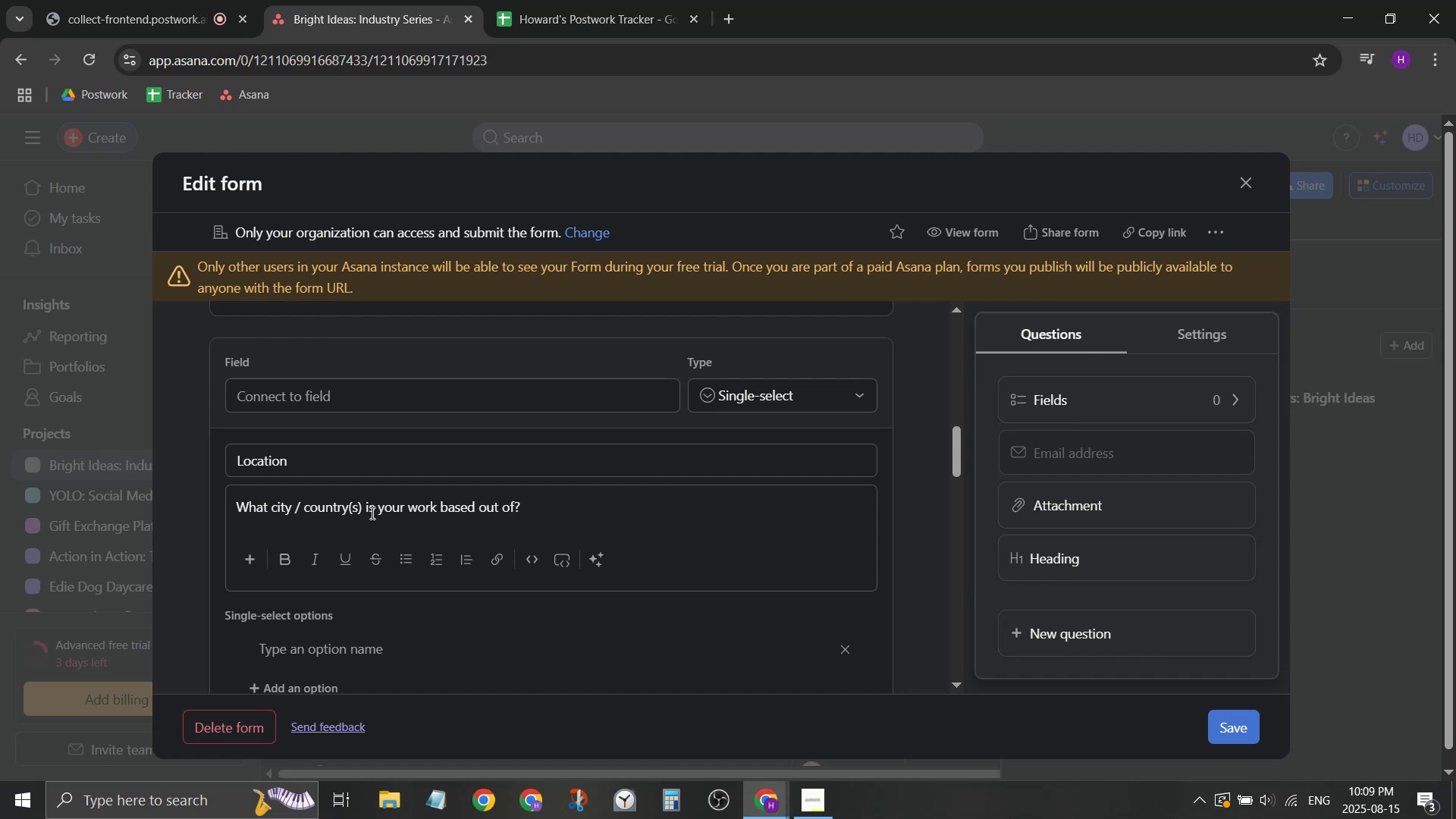 
scroll: coordinate [442, 538], scroll_direction: down, amount: 2.0
 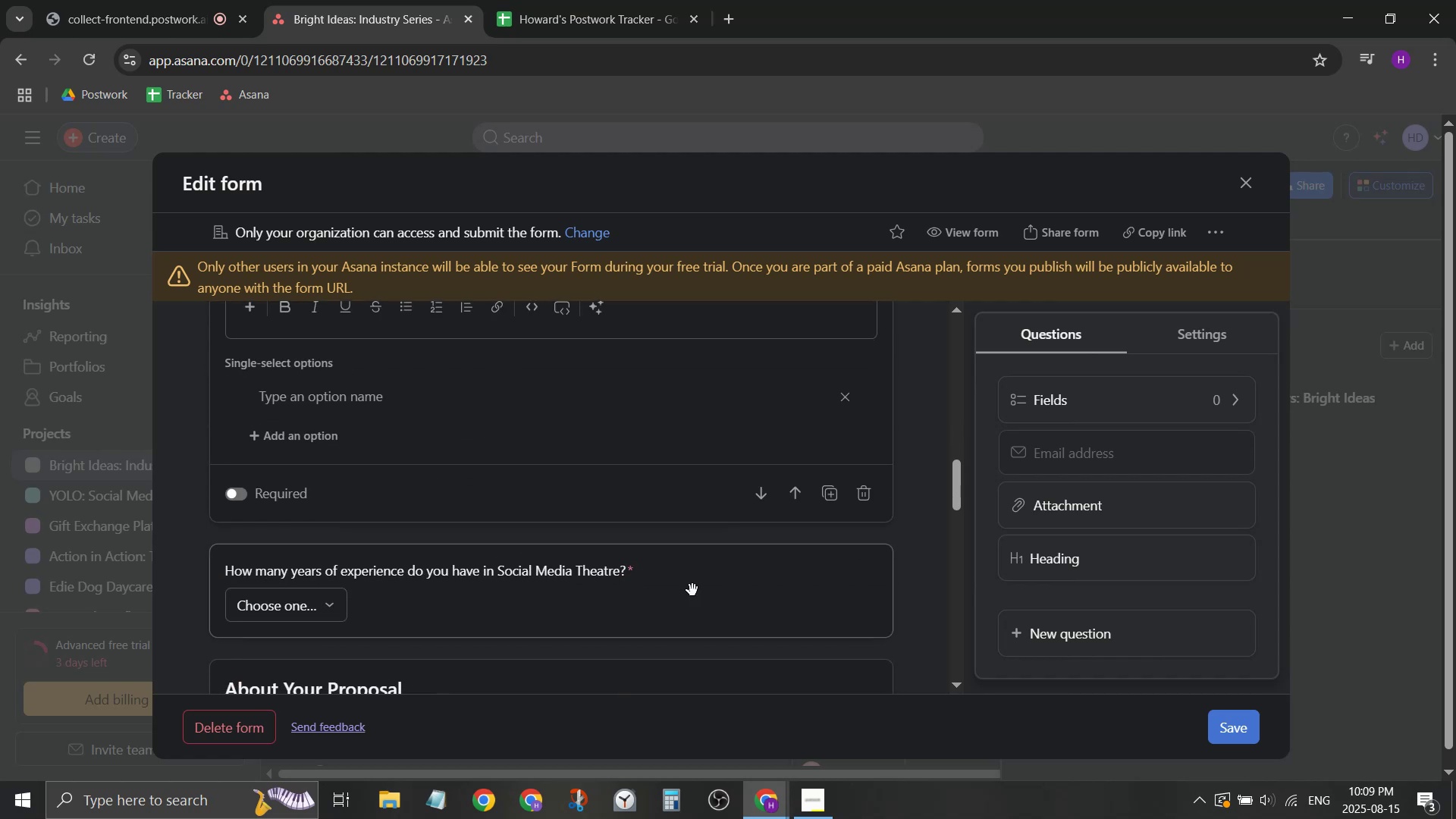 
left_click([777, 611])
 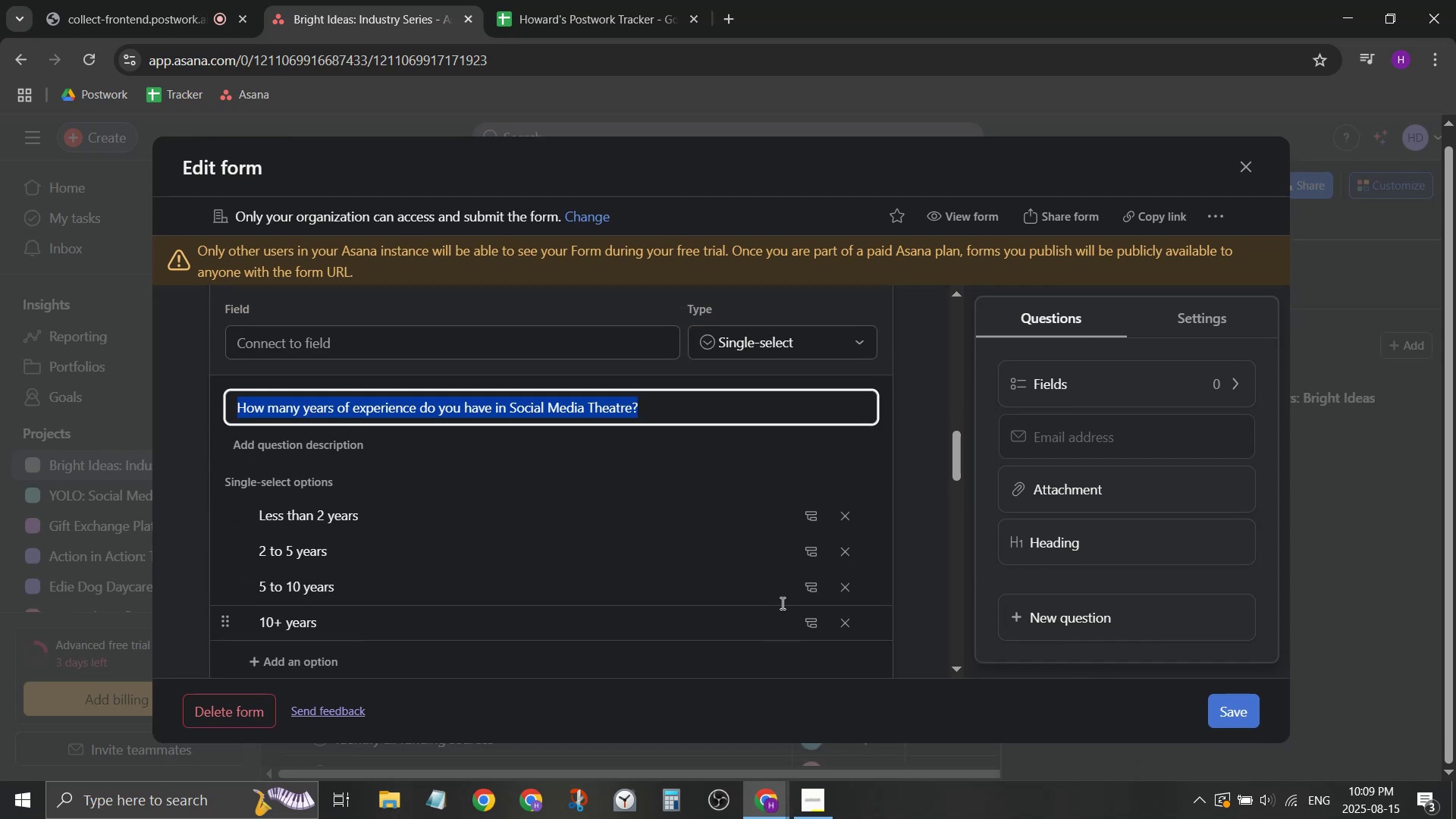 
scroll: coordinate [786, 597], scroll_direction: down, amount: 1.0
 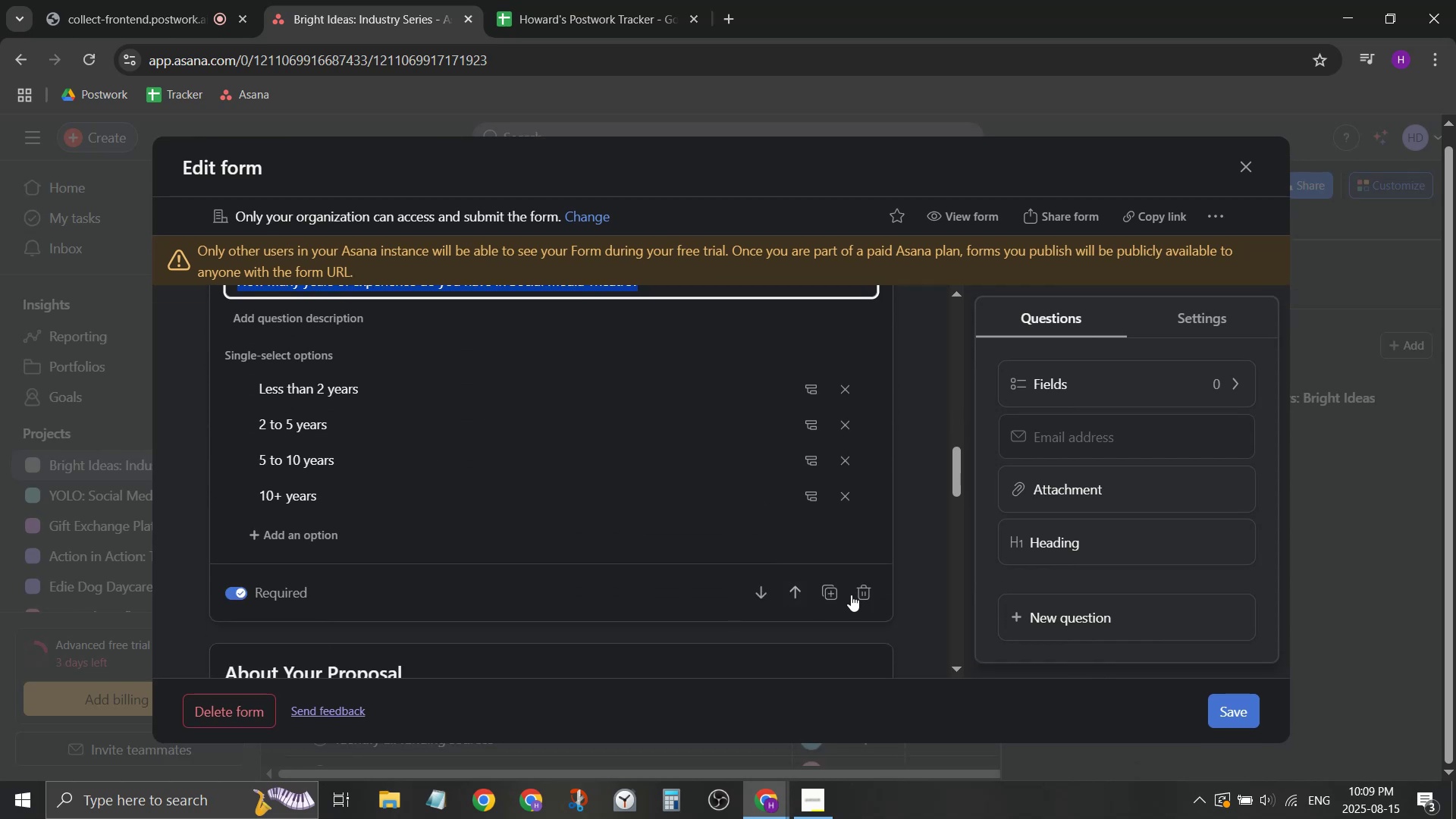 
left_click([851, 595])
 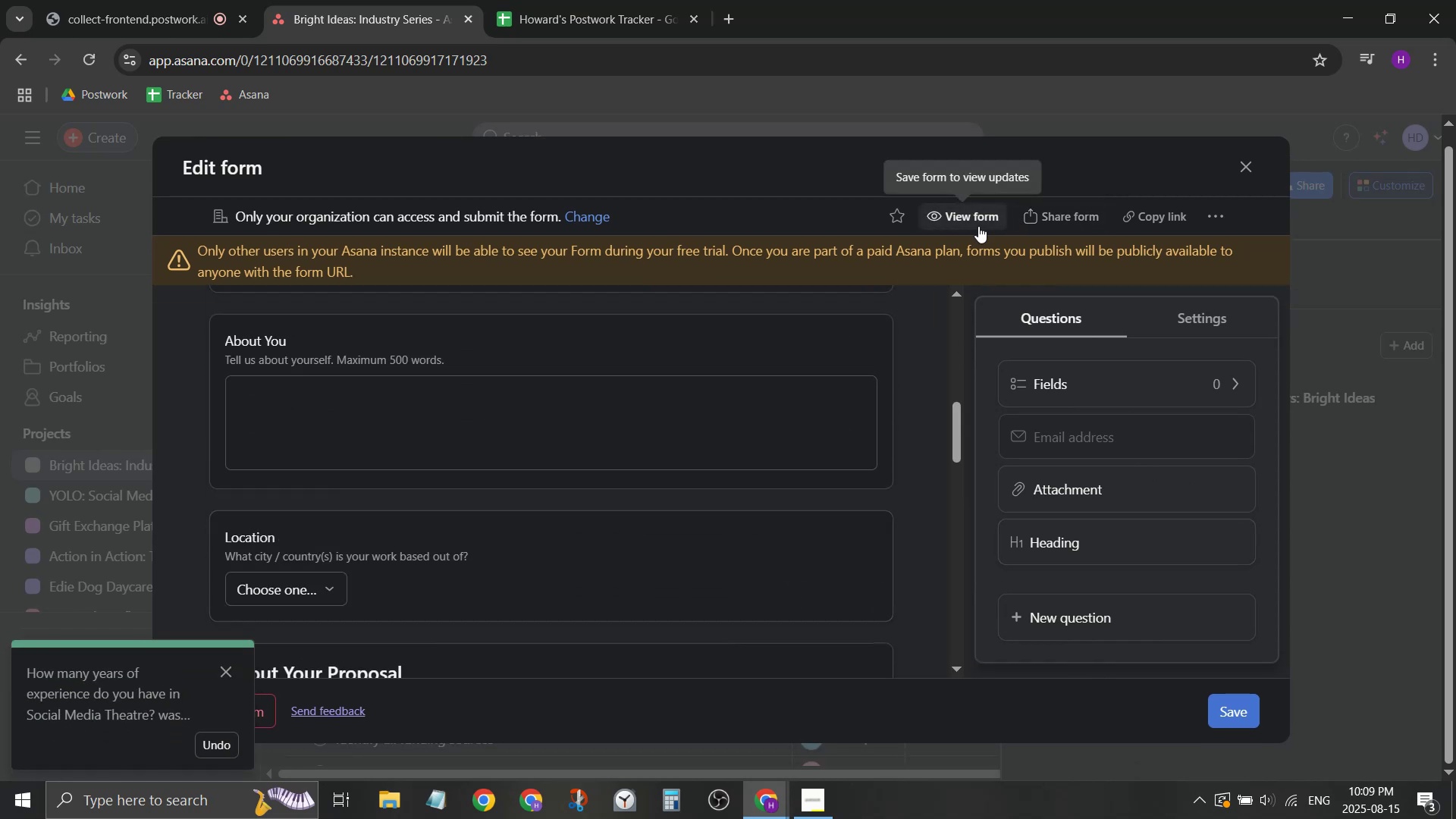 
double_click([1233, 725])
 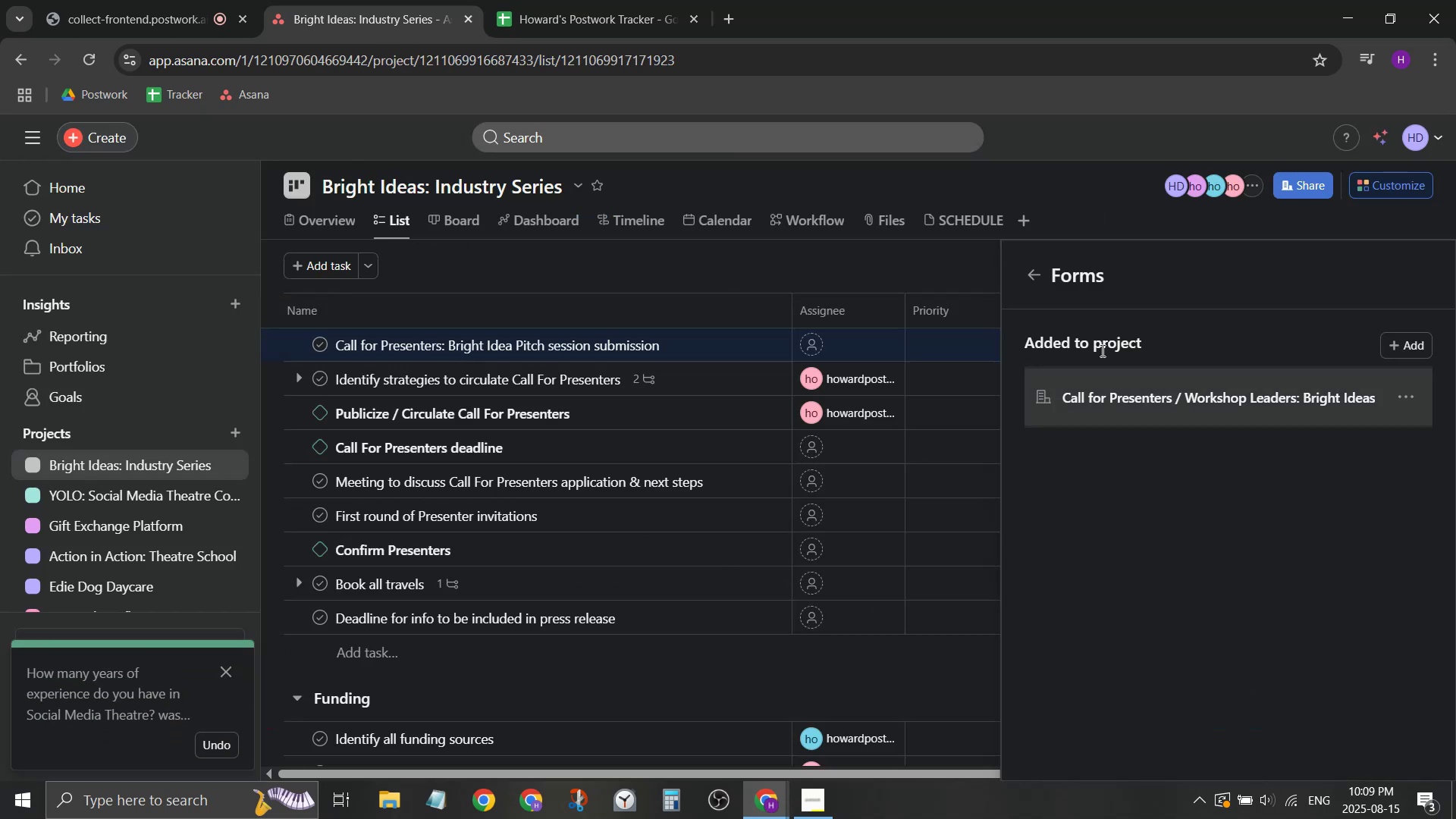 
left_click([1133, 390])
 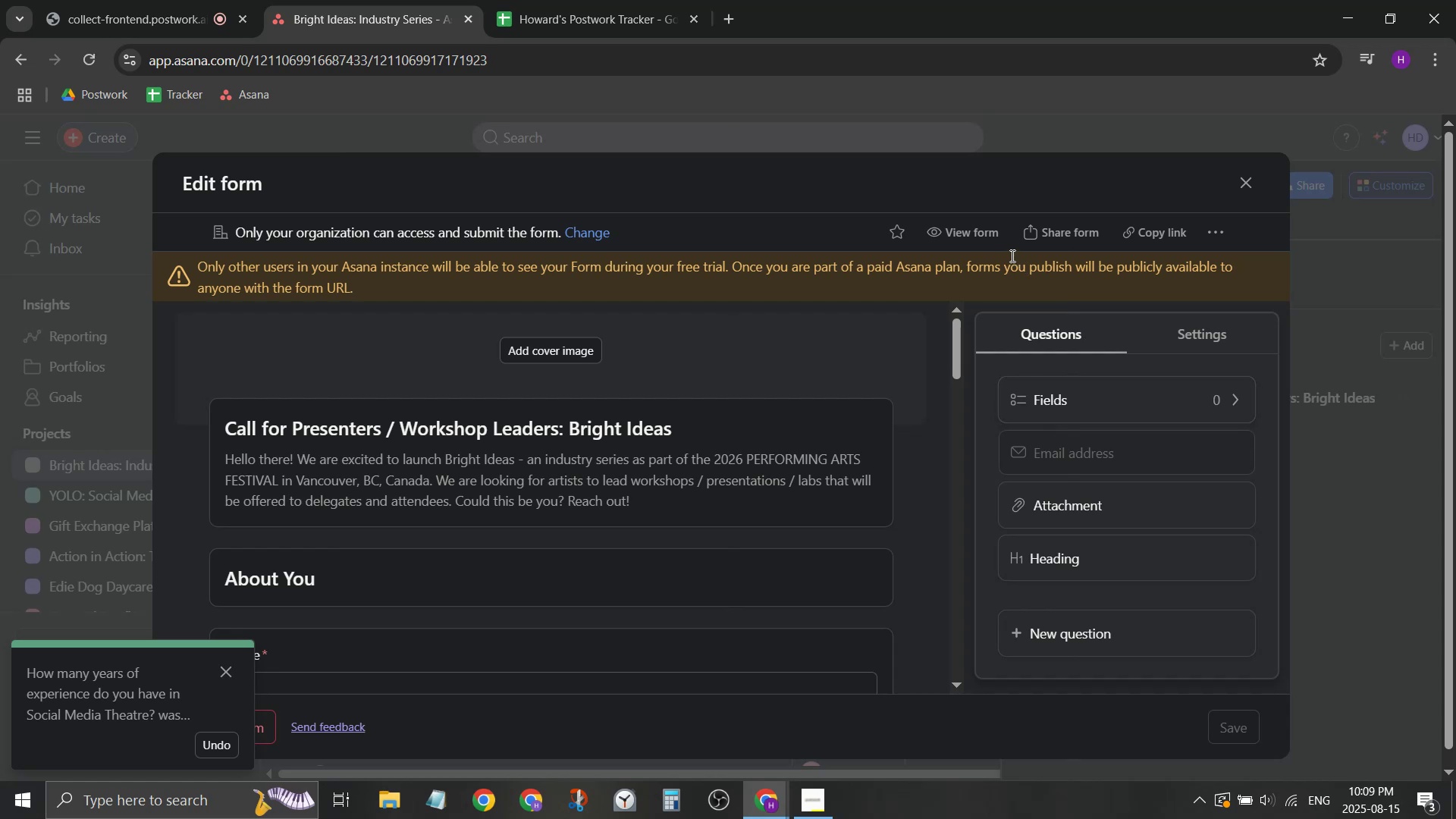 
left_click([977, 235])
 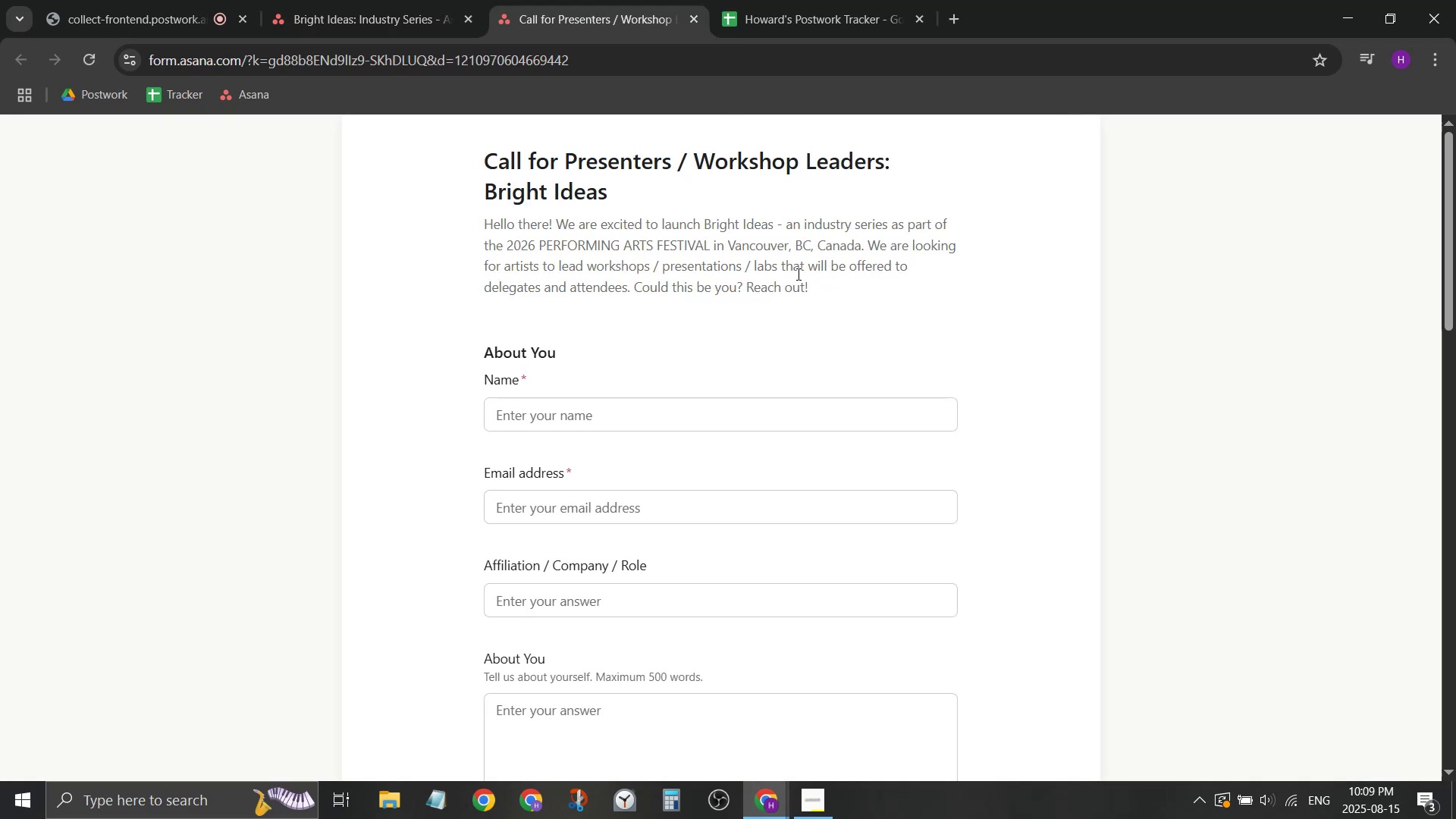 
scroll: coordinate [759, 318], scroll_direction: down, amount: 6.0
 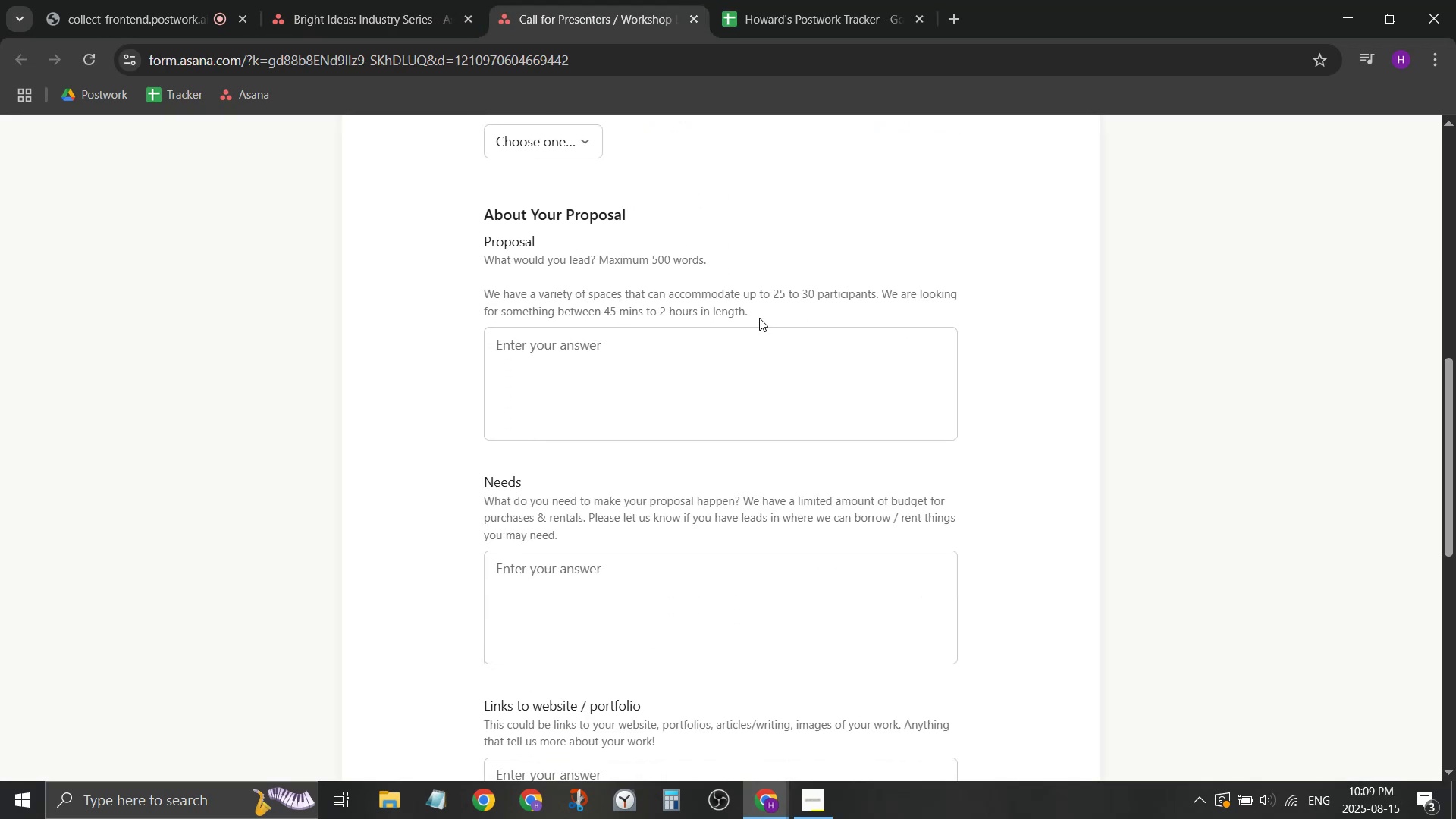 
left_click([759, 318])
 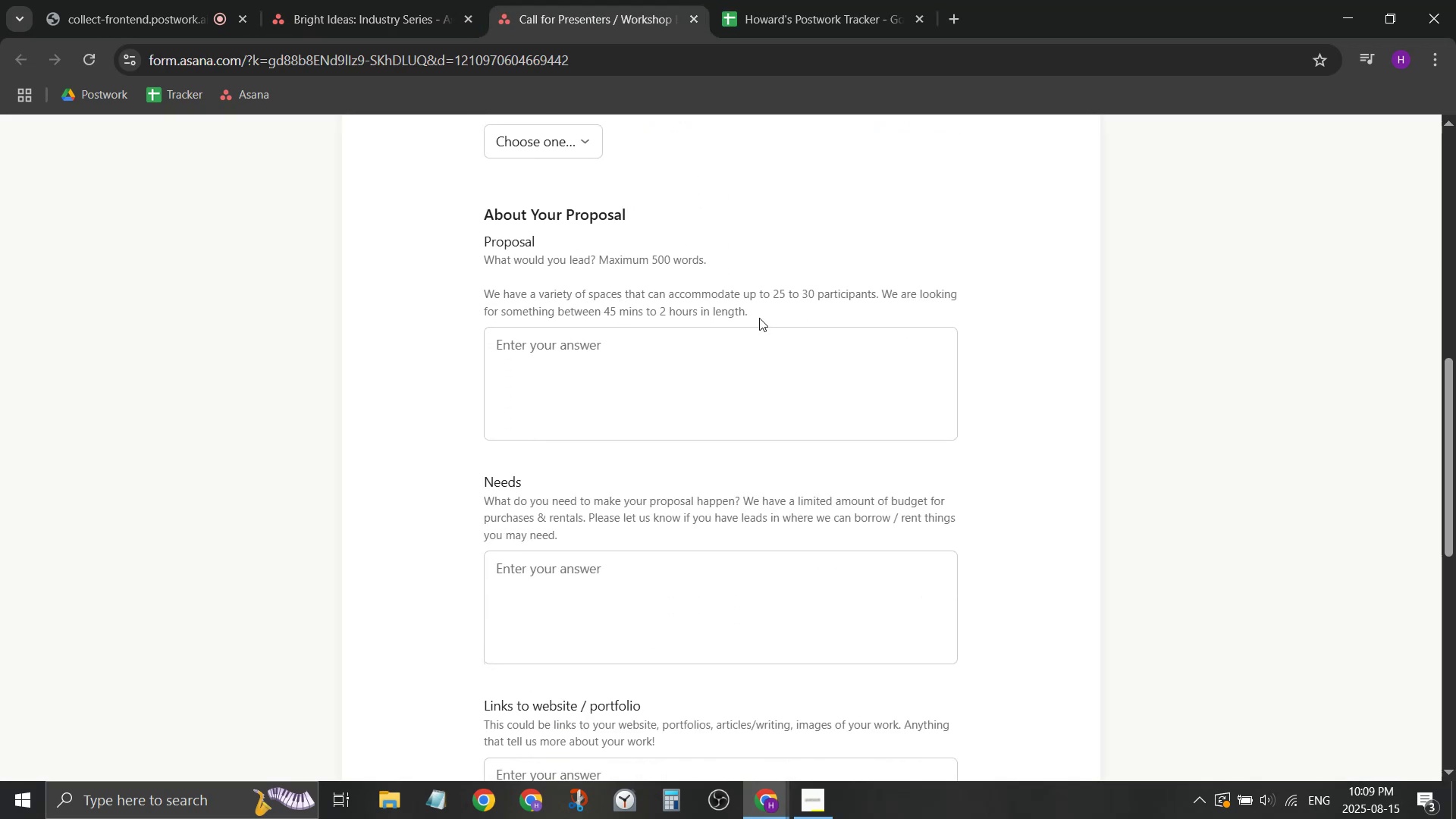 
scroll: coordinate [759, 318], scroll_direction: down, amount: 1.0
 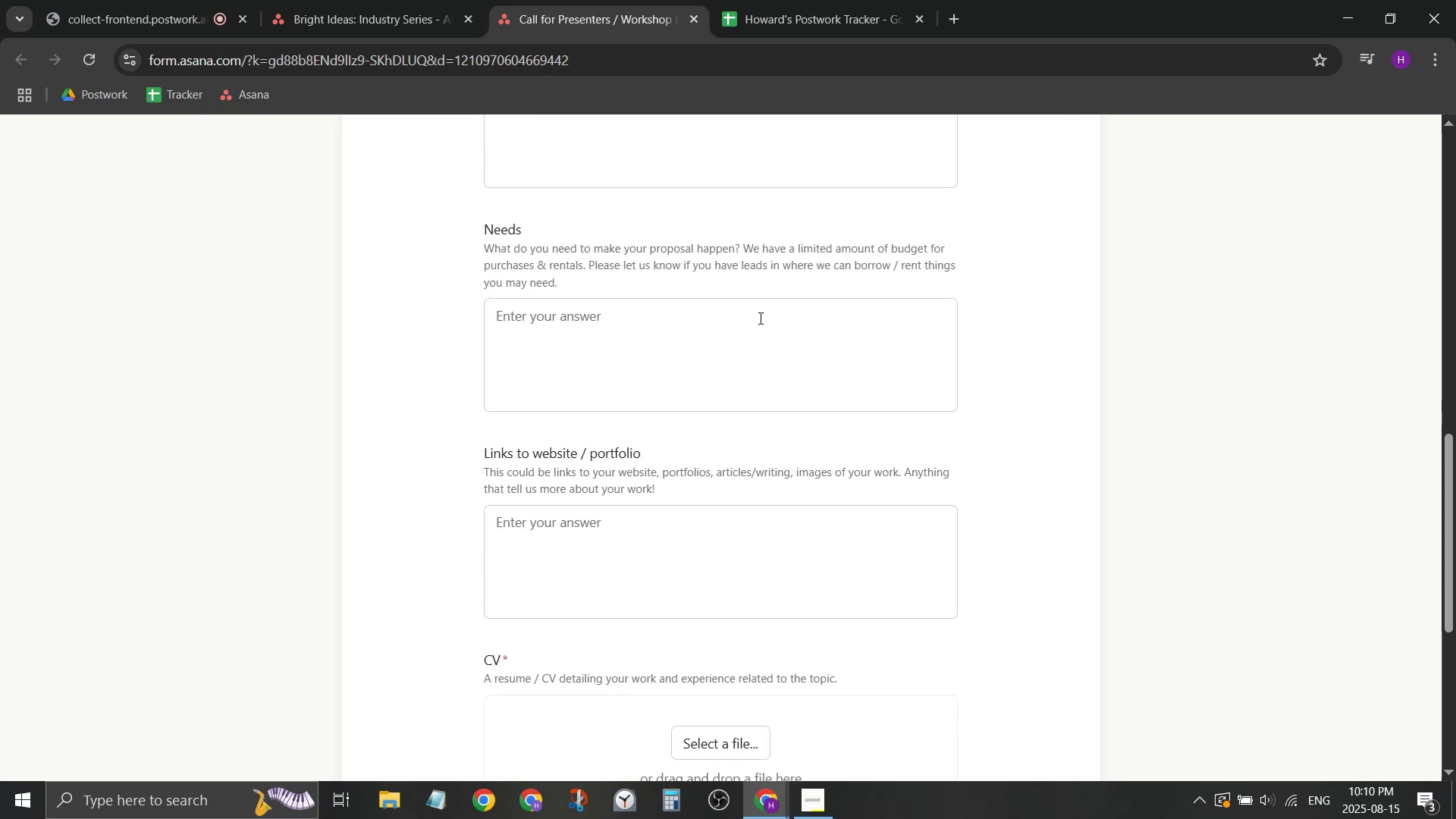 
left_click([759, 318])
 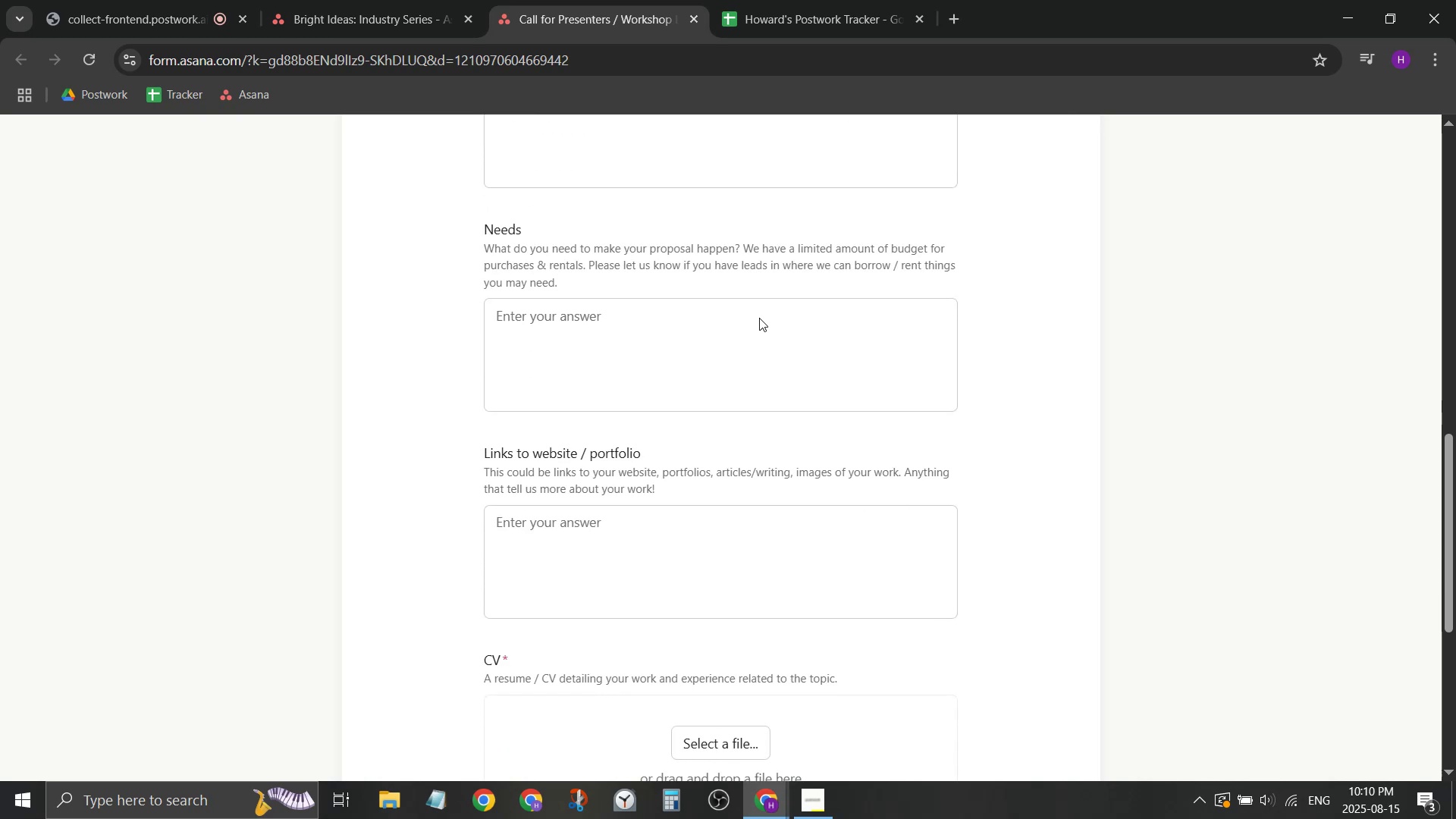 
double_click([759, 318])
 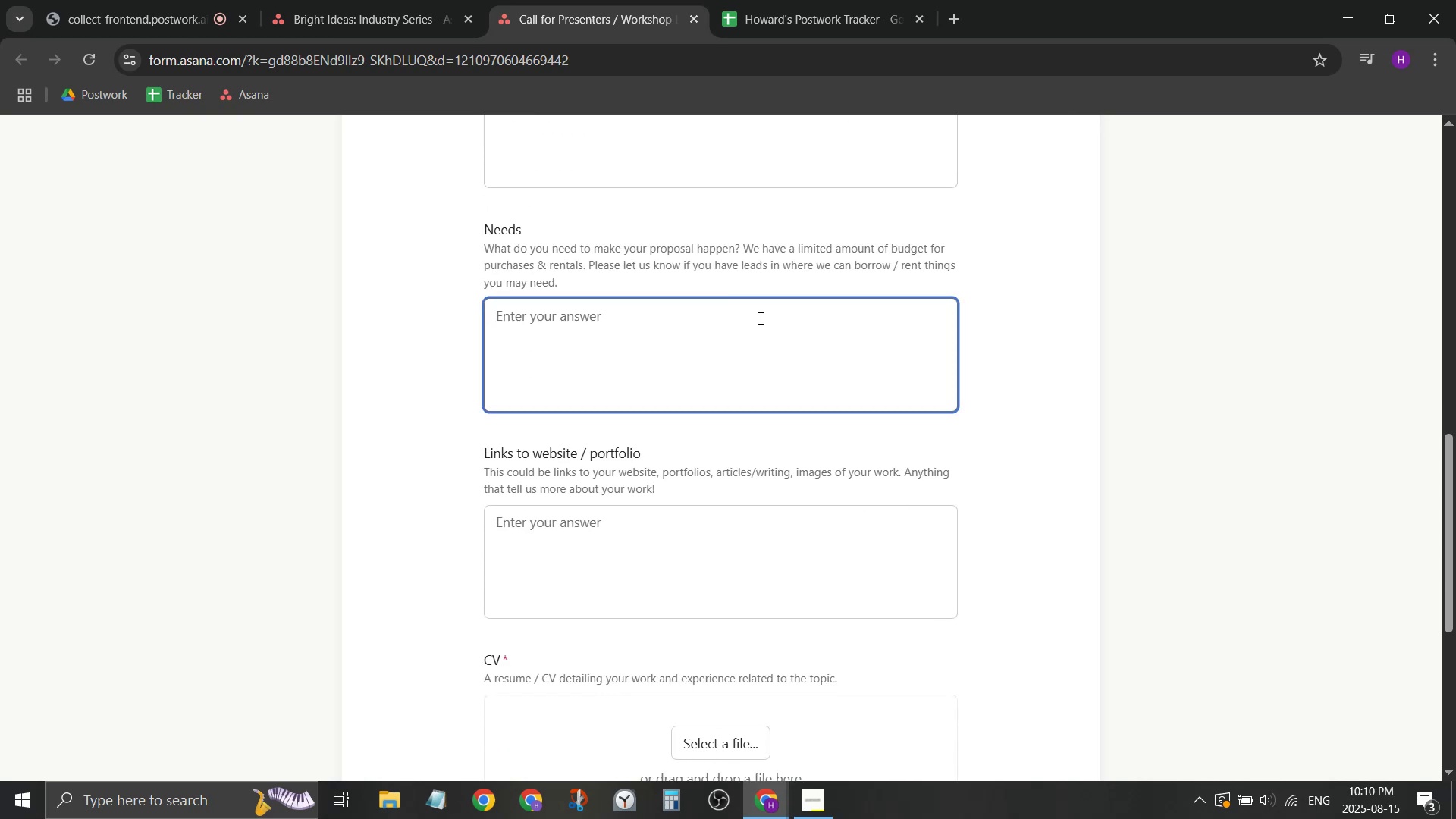 
scroll: coordinate [759, 318], scroll_direction: down, amount: 2.0
 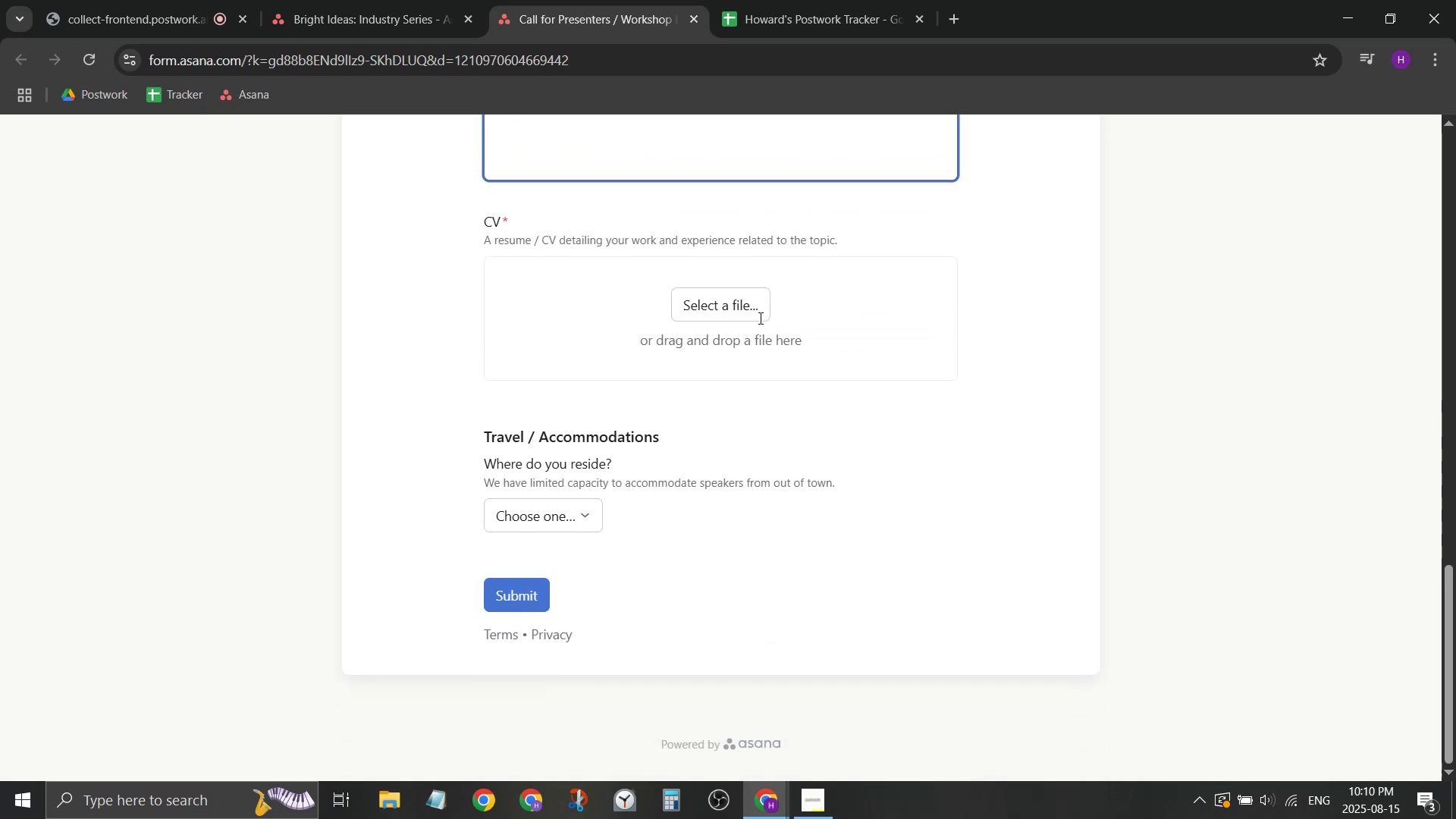 
double_click([759, 318])
 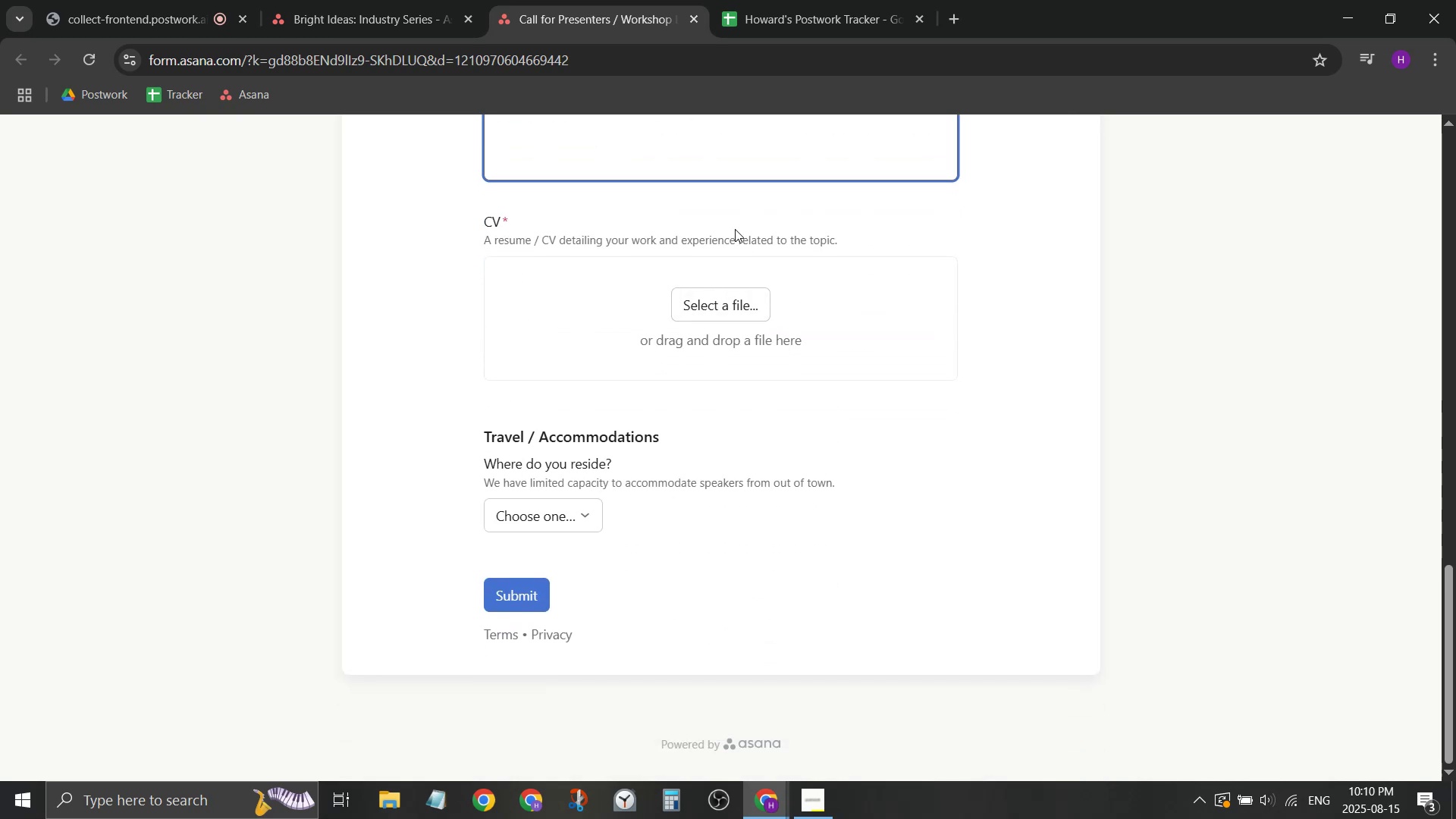 
left_click([376, 0])
 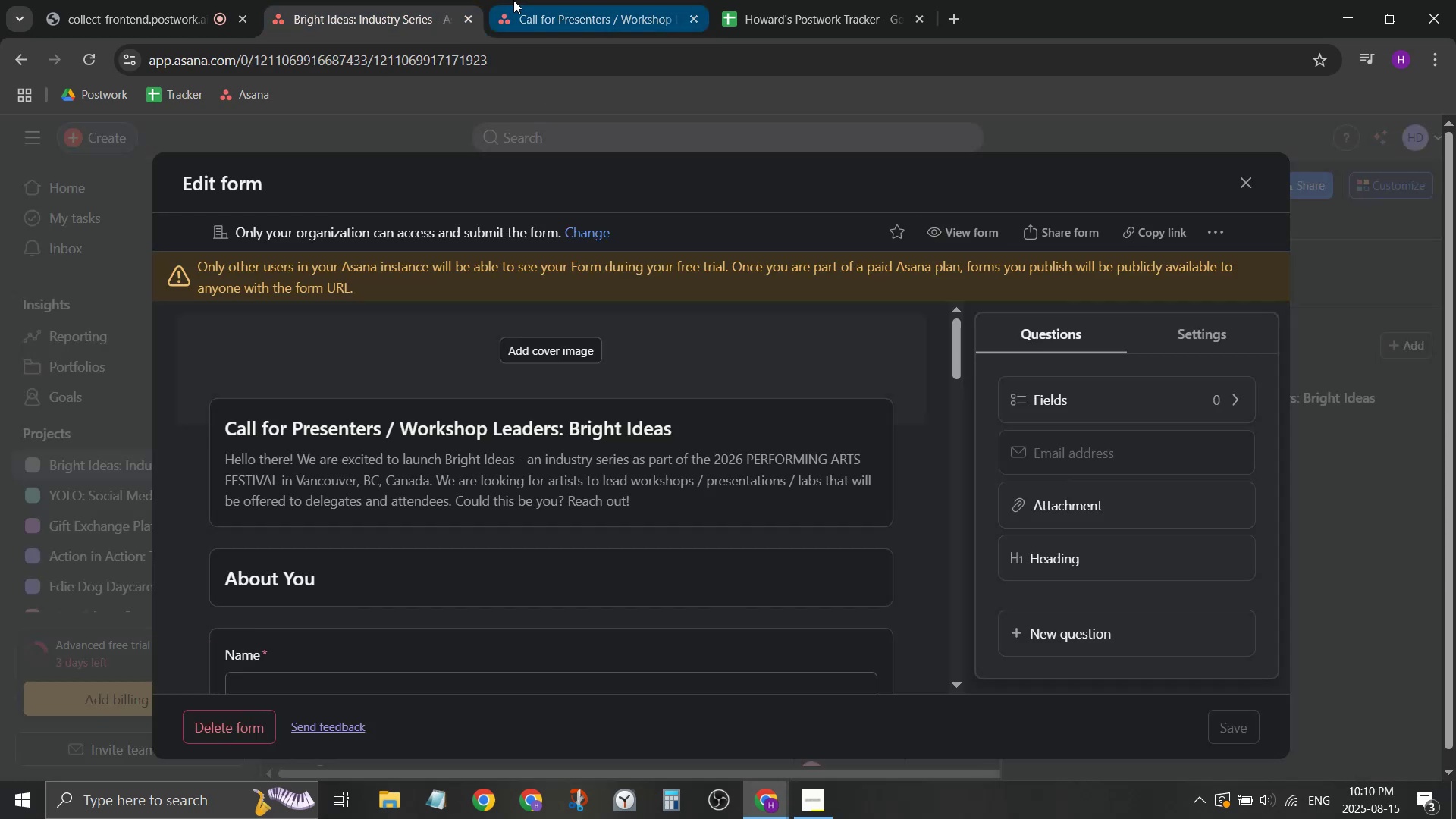 
middle_click([519, 0])
 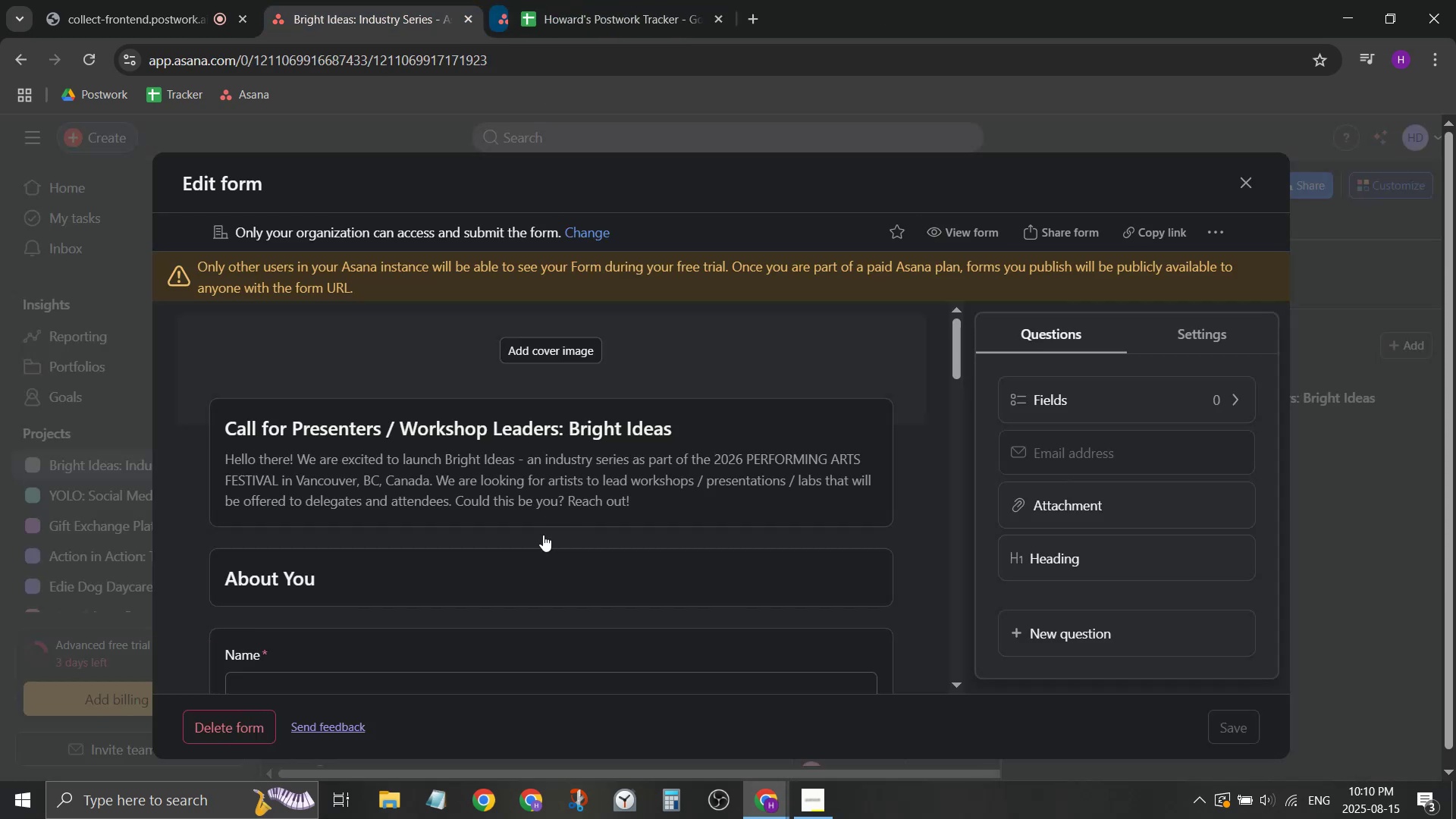 
scroll: coordinate [528, 494], scroll_direction: down, amount: 18.0
 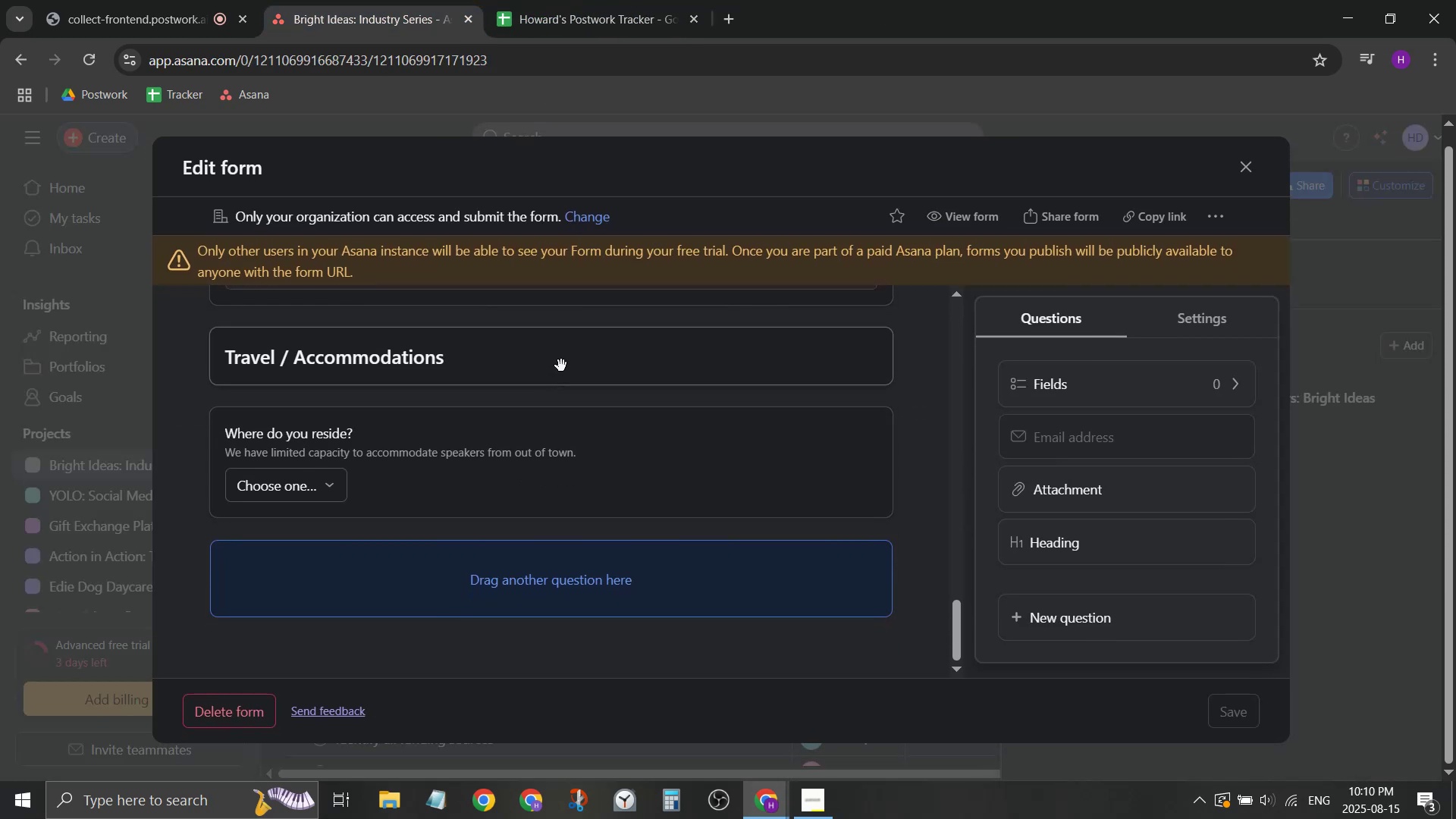 
left_click([561, 366])
 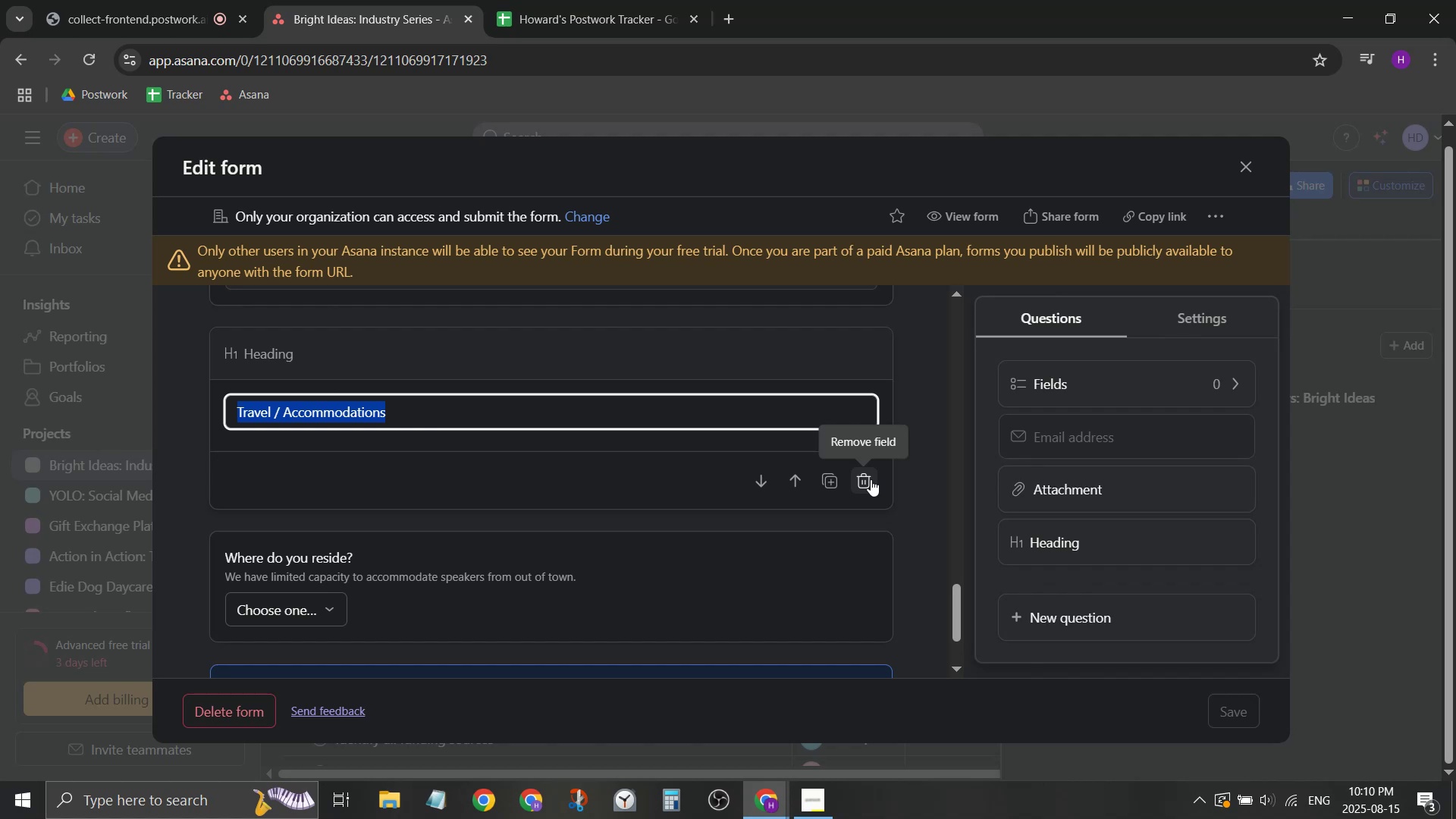 
wait(22.59)
 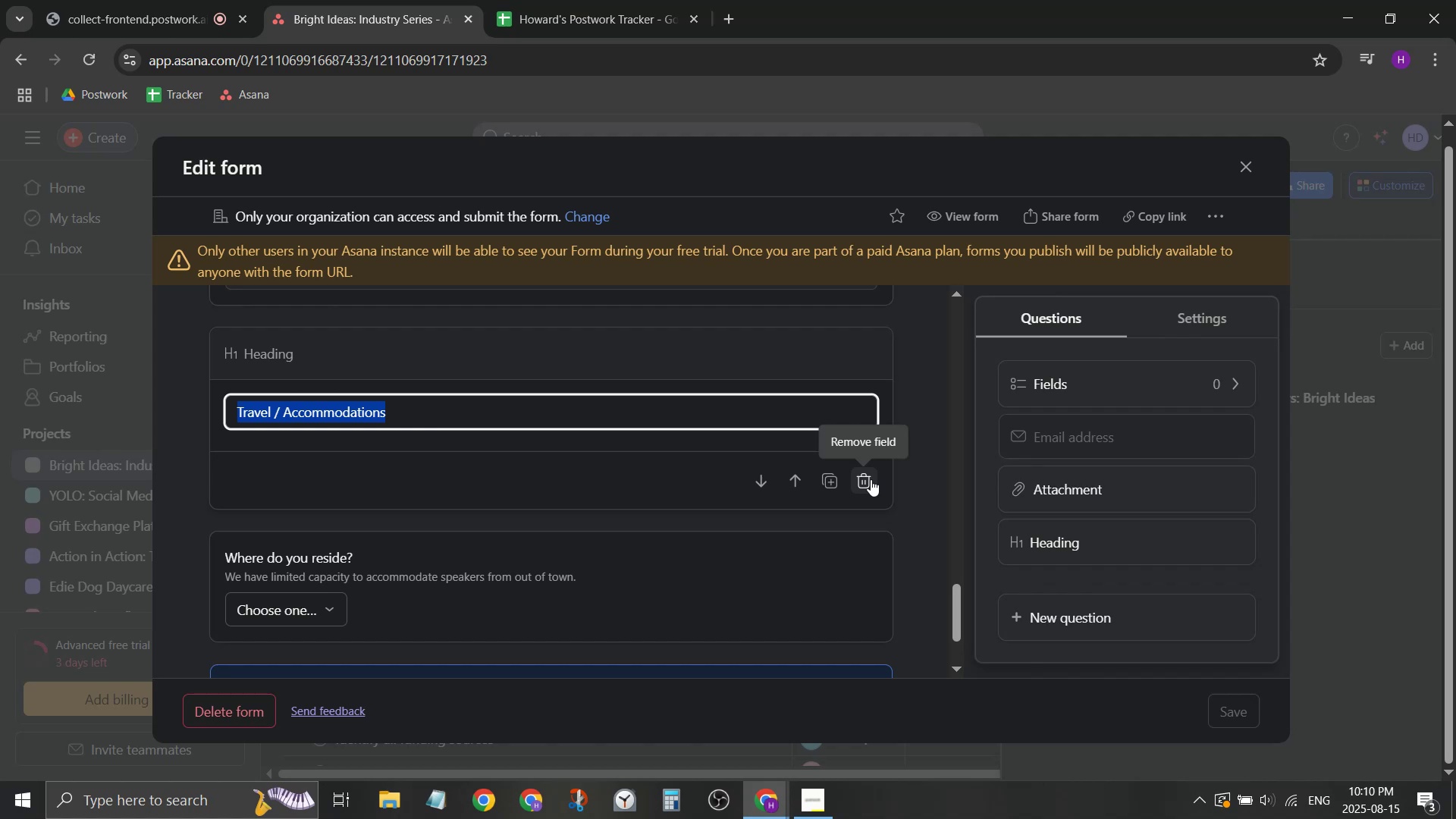 
scroll: coordinate [579, 472], scroll_direction: up, amount: 1.0
 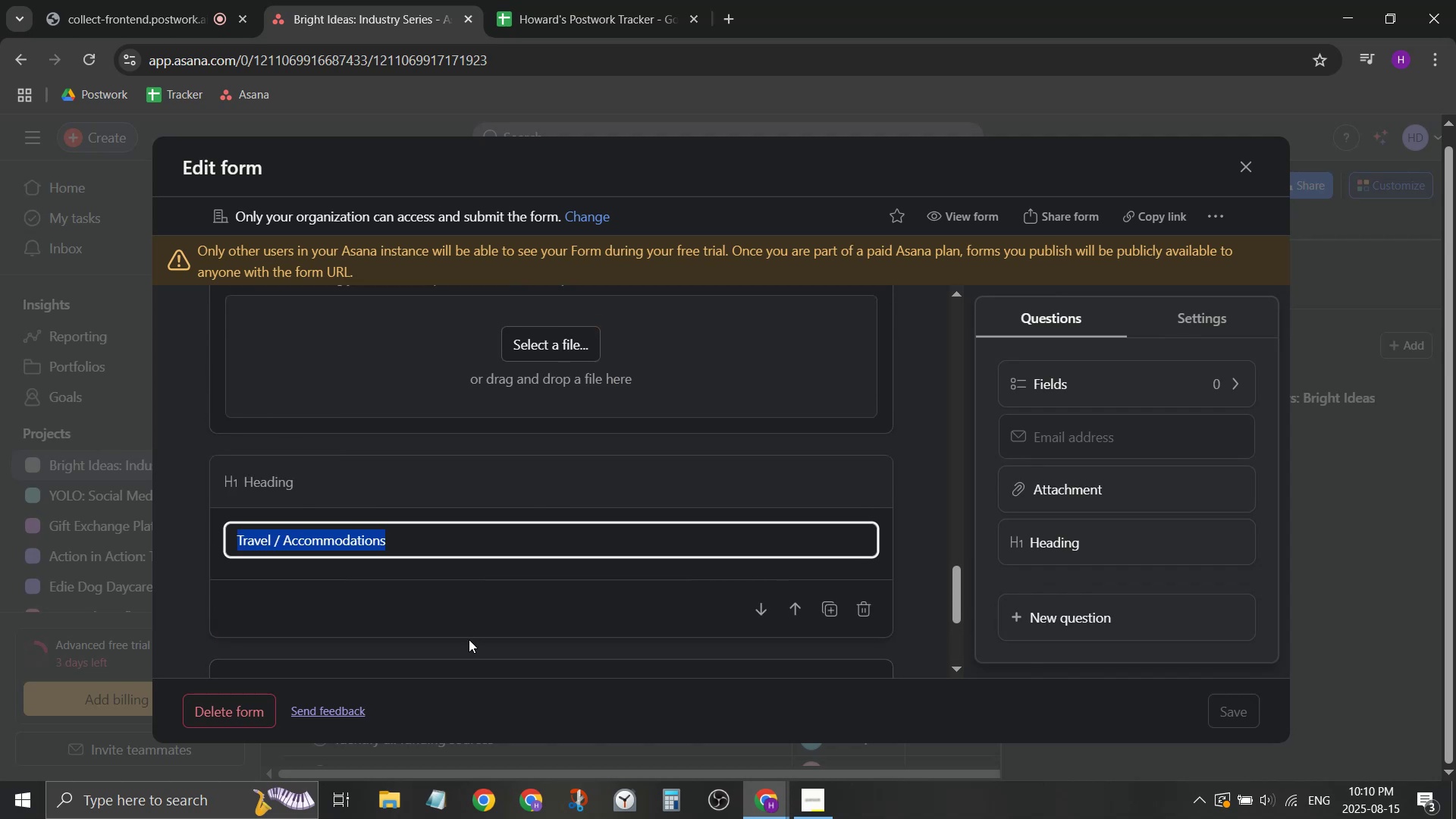 
left_click([475, 618])
 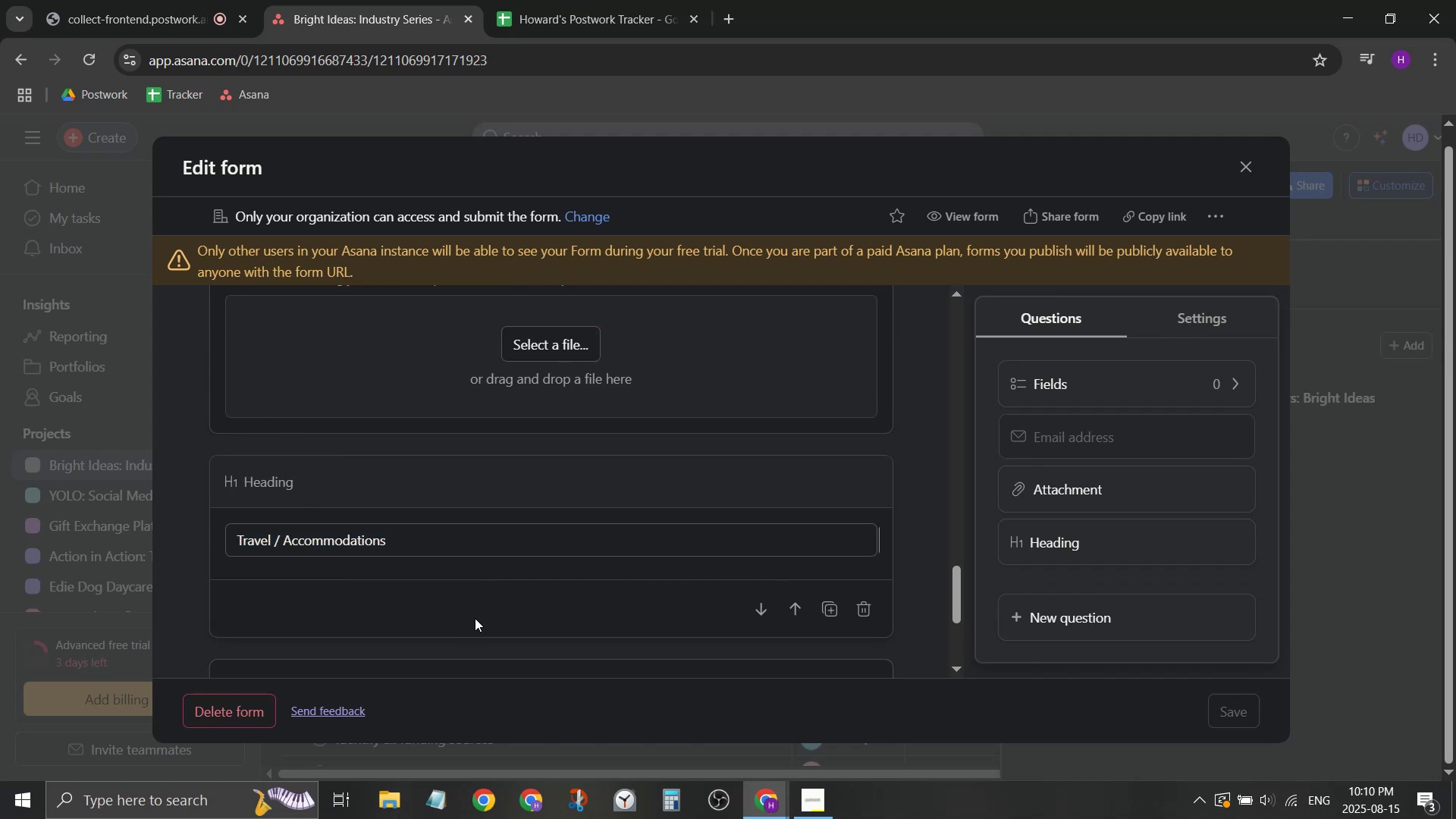 
scroll: coordinate [467, 610], scroll_direction: down, amount: 3.0
 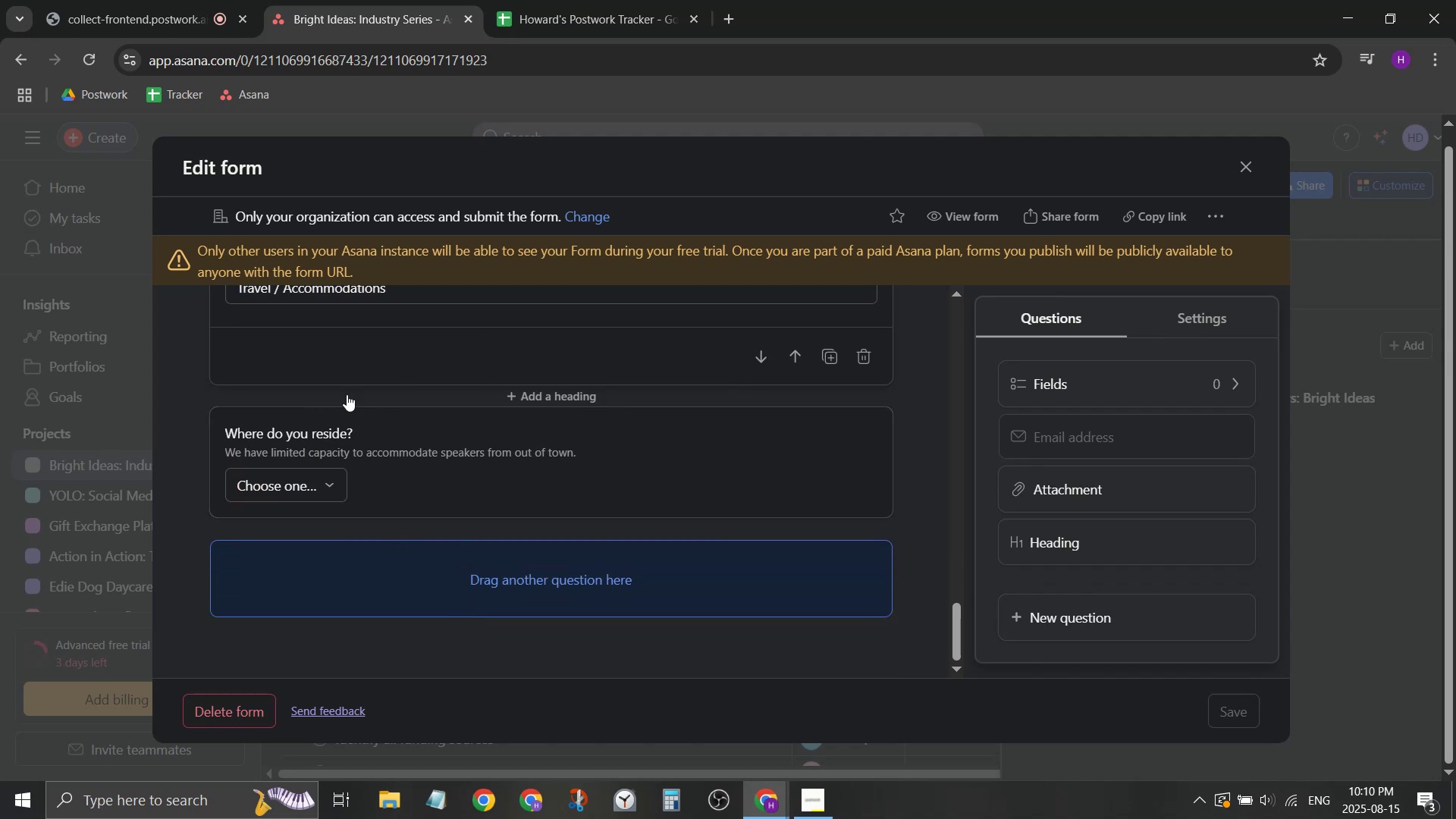 
left_click([162, 410])
 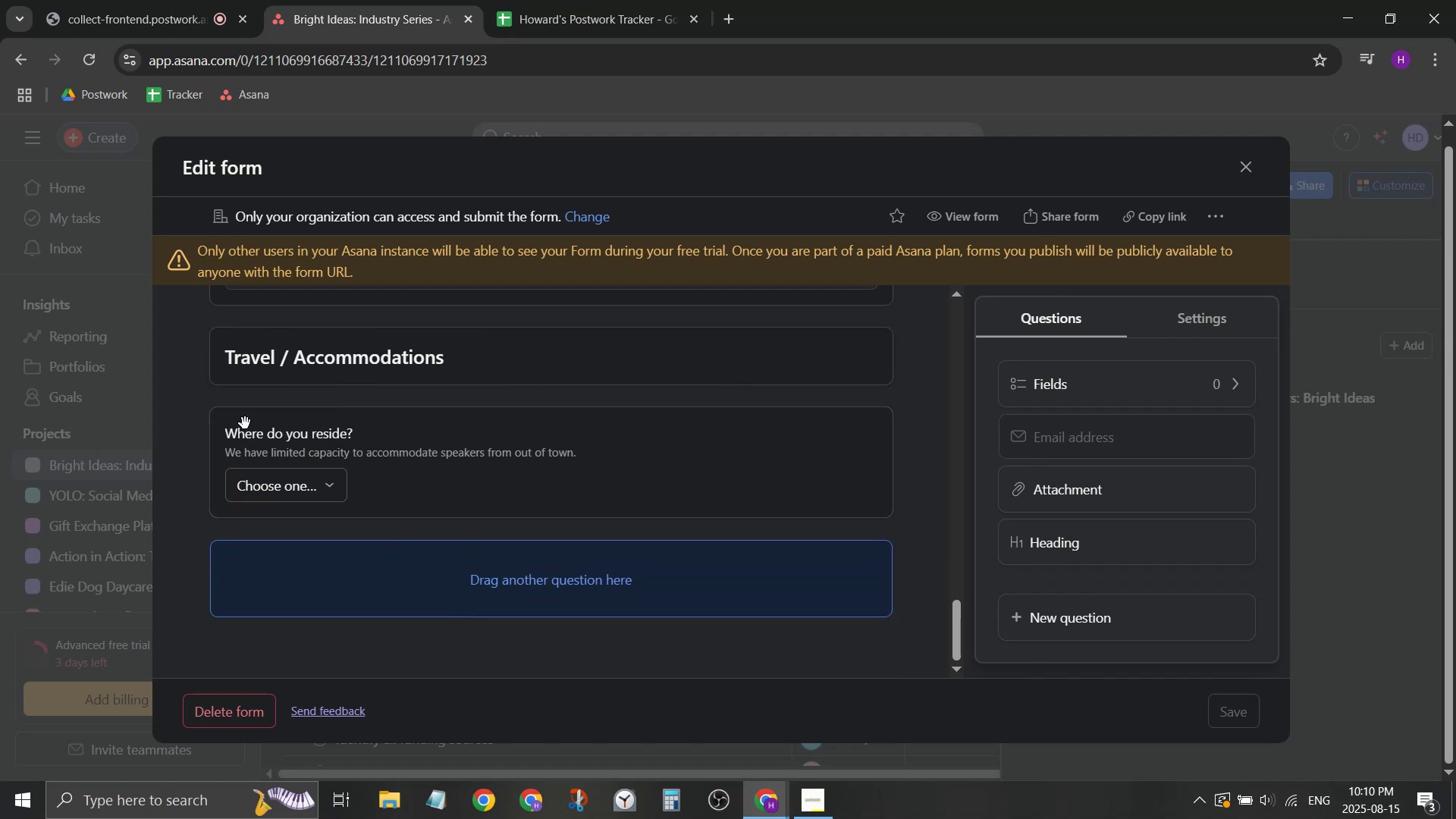 
scroll: coordinate [266, 425], scroll_direction: up, amount: 1.0
 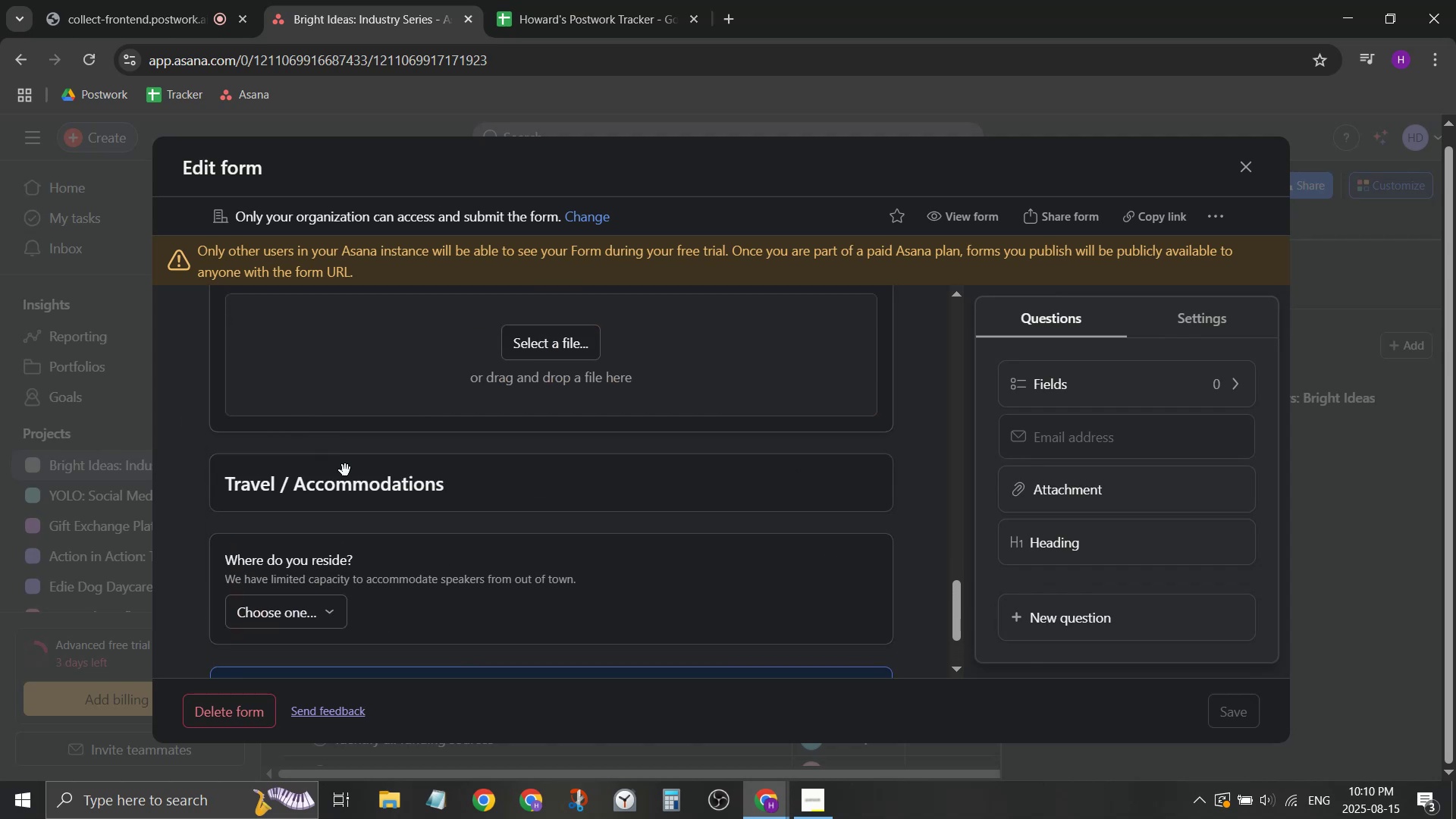 
left_click([349, 479])
 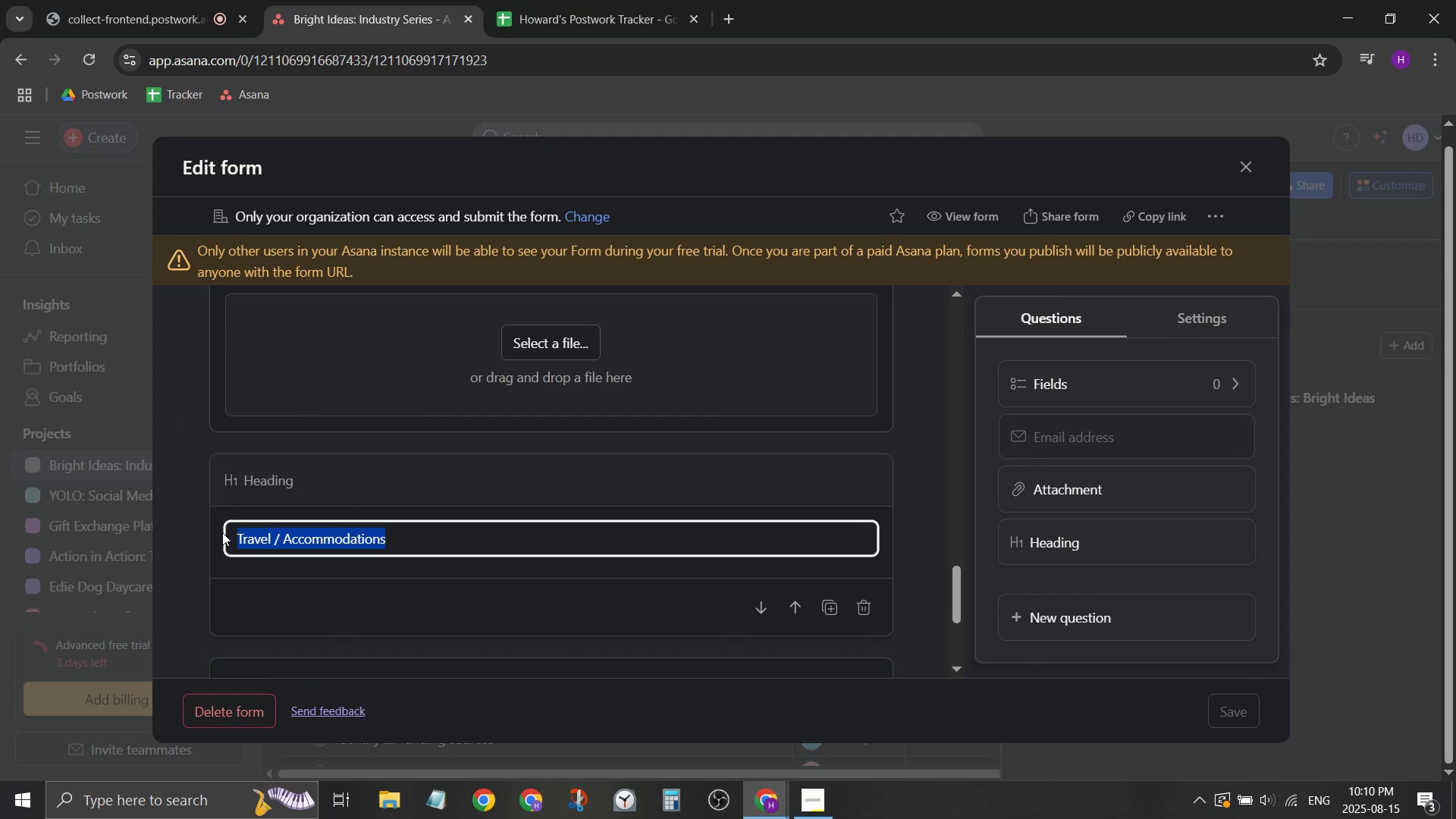 
left_click([205, 543])
 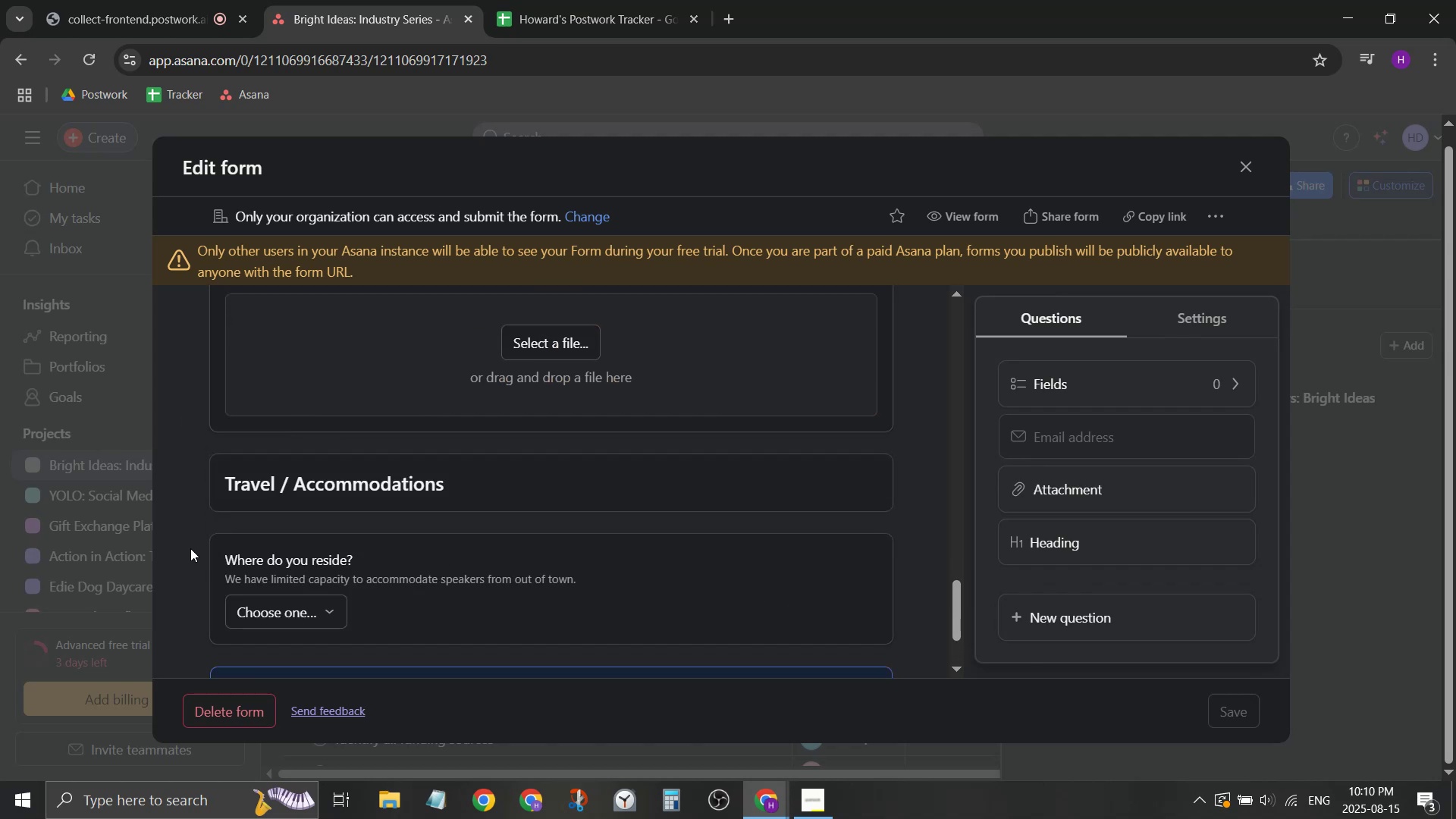 
scroll: coordinate [190, 548], scroll_direction: down, amount: 2.0
 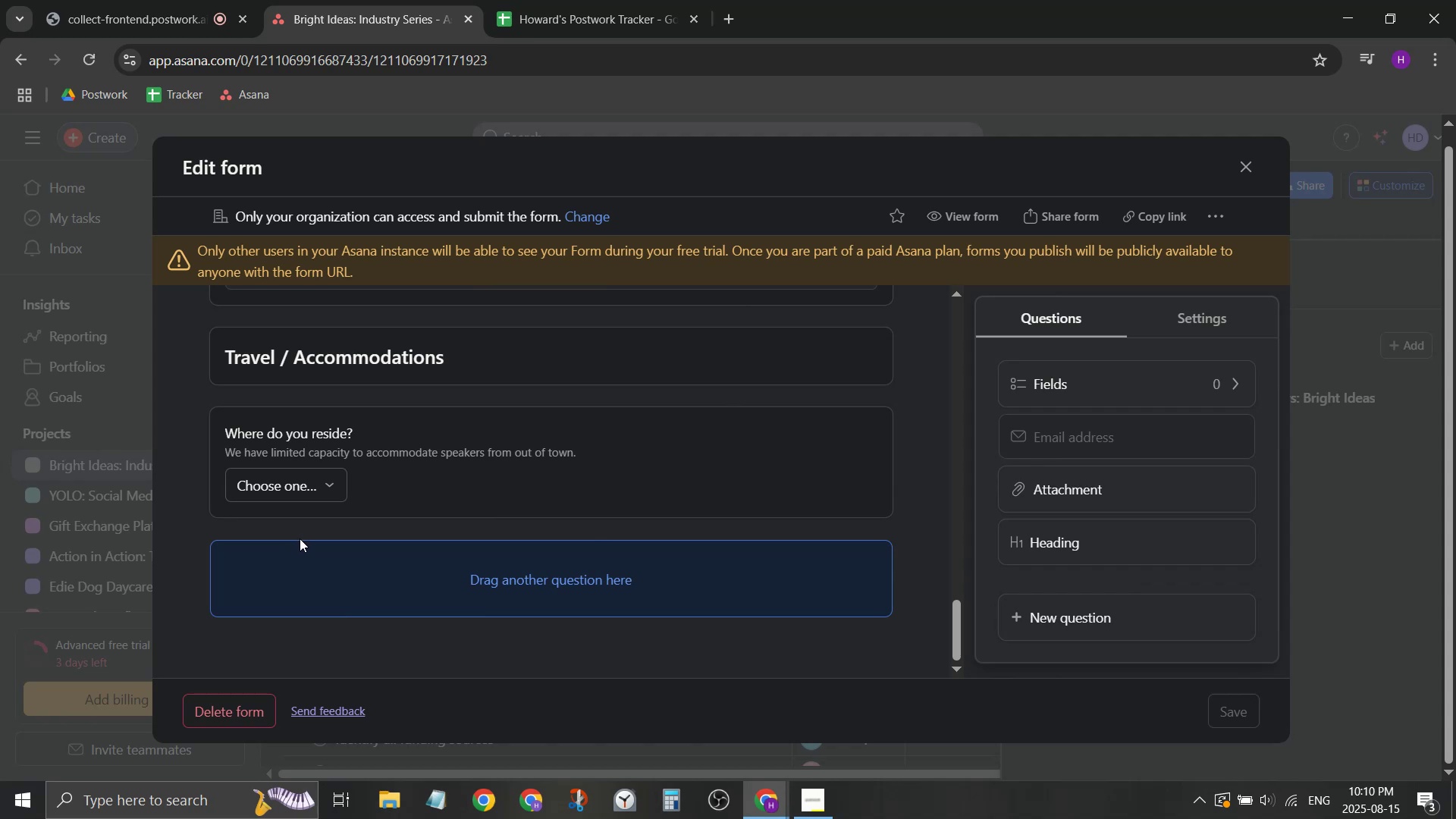 
wait(8.44)
 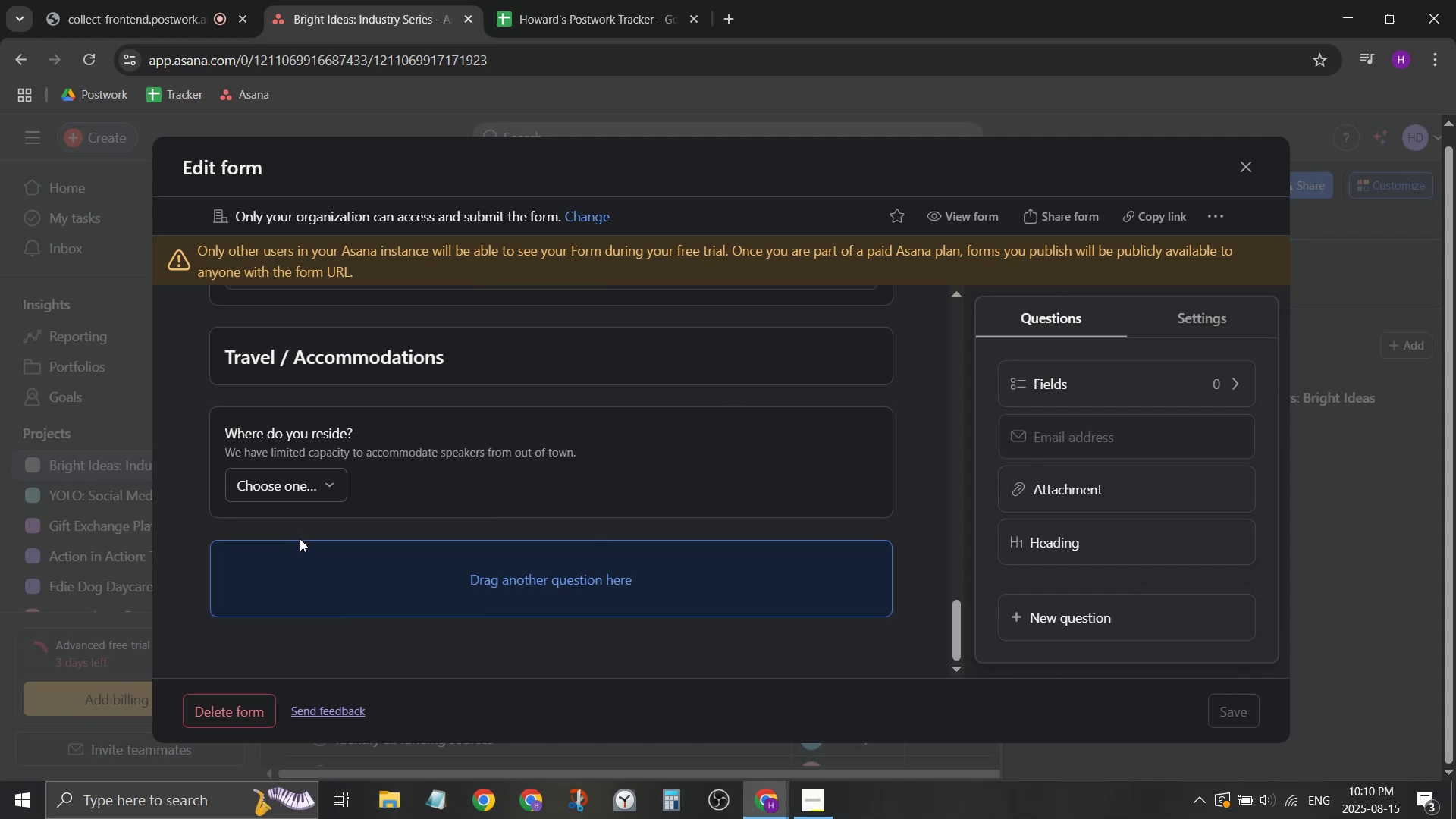 
left_click([483, 367])
 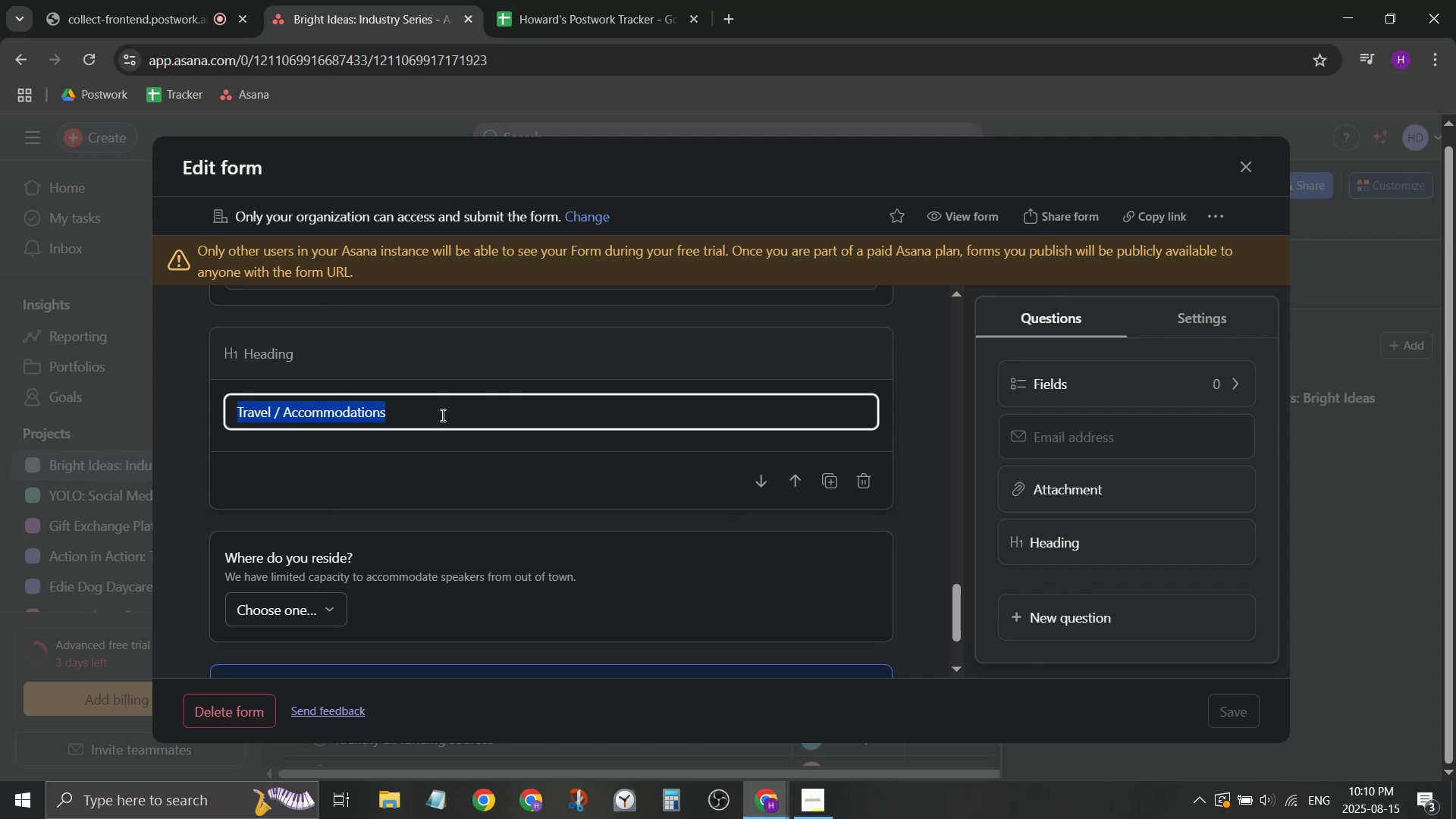 
left_click([971, 231])
 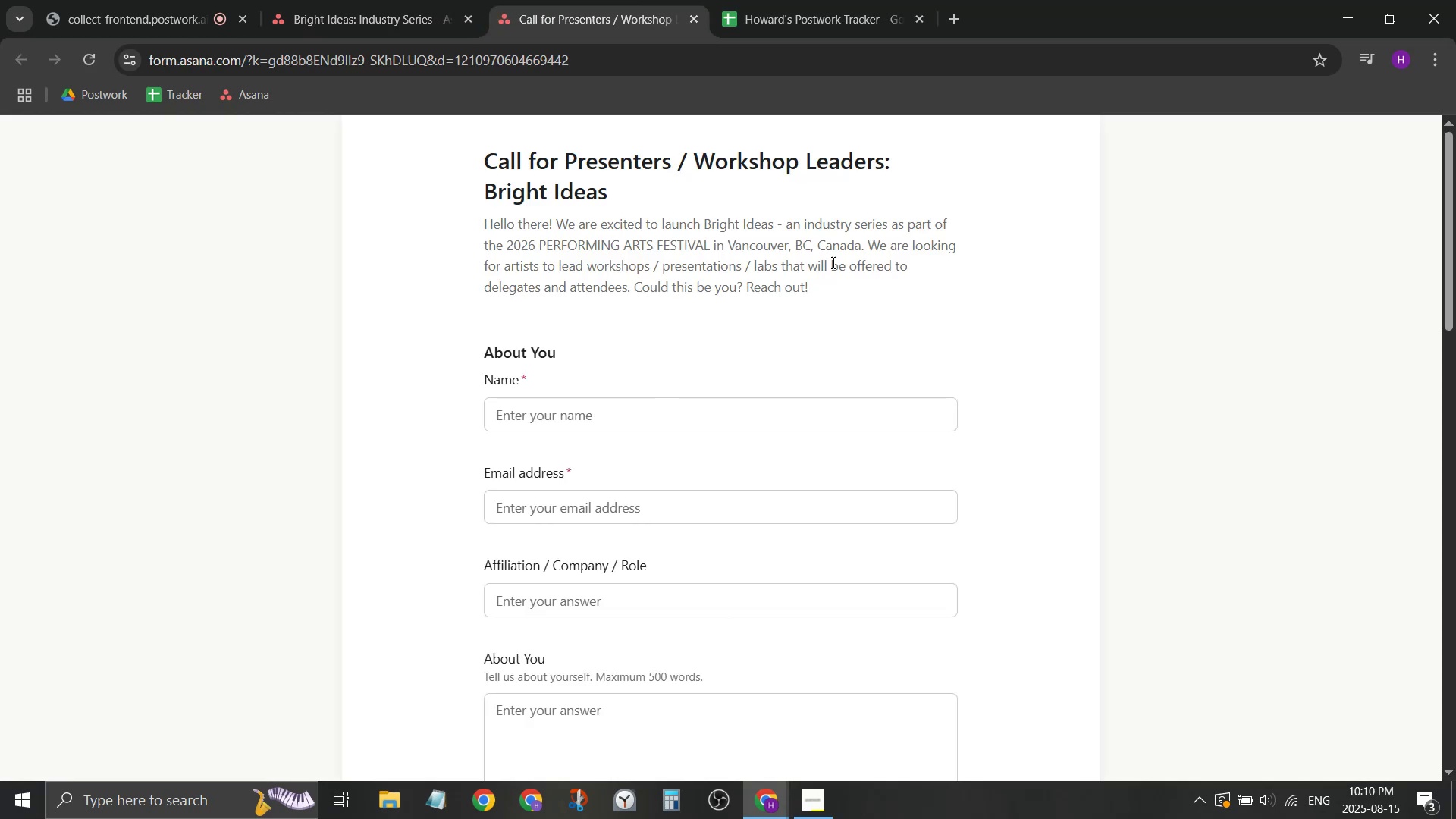 
left_click([325, 0])
 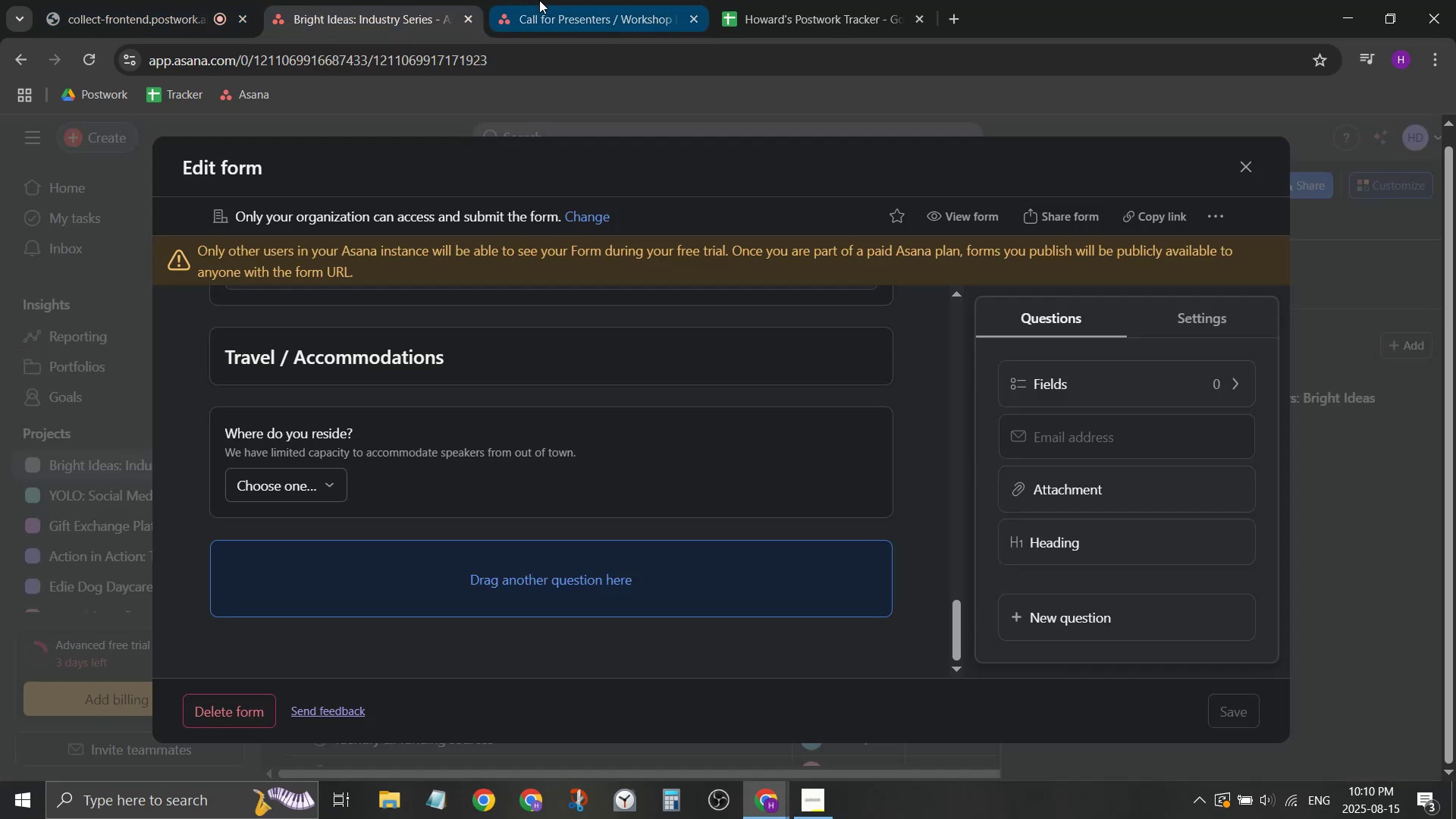 
middle_click([539, 0])
 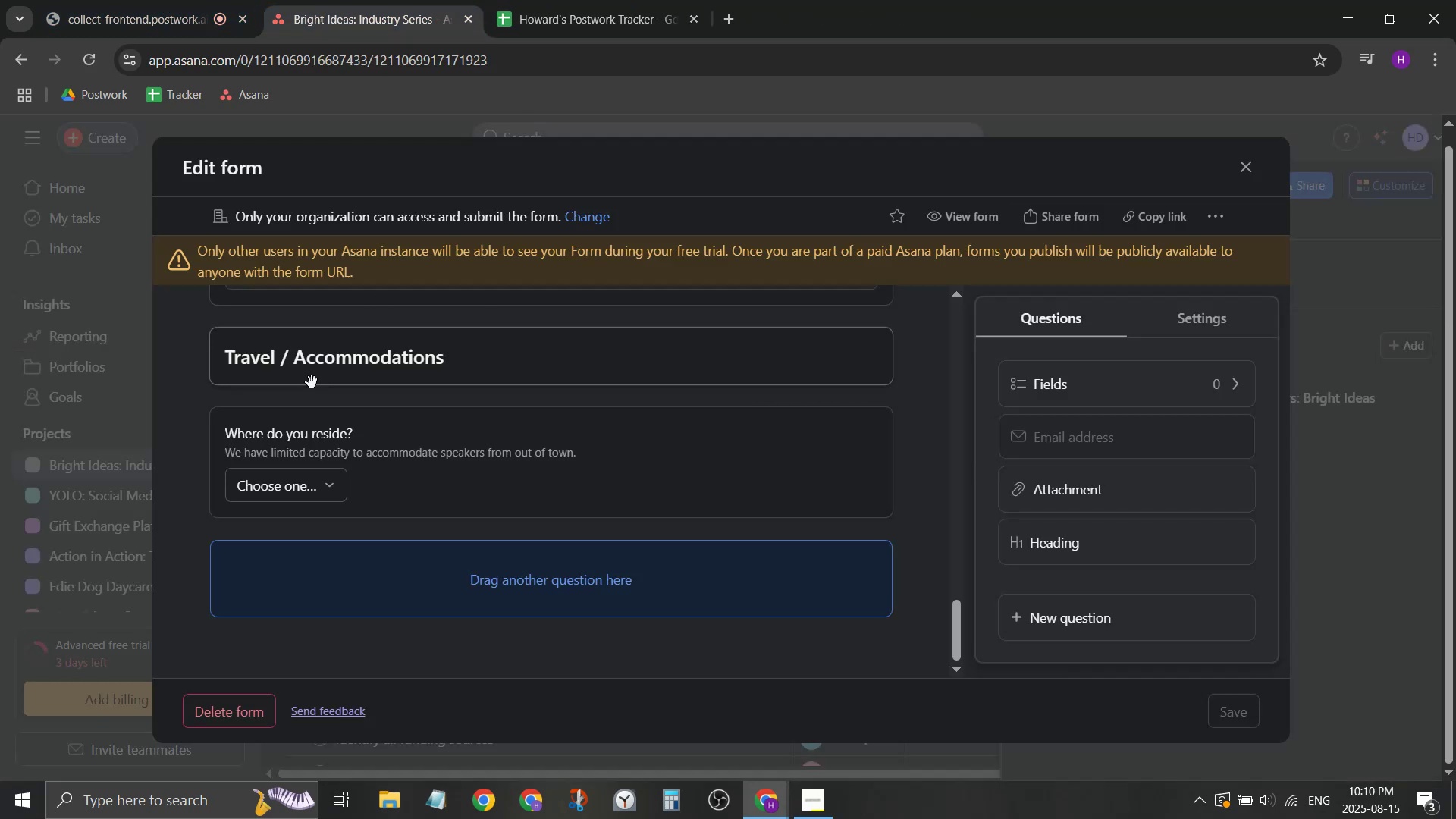 
left_click([331, 362])
 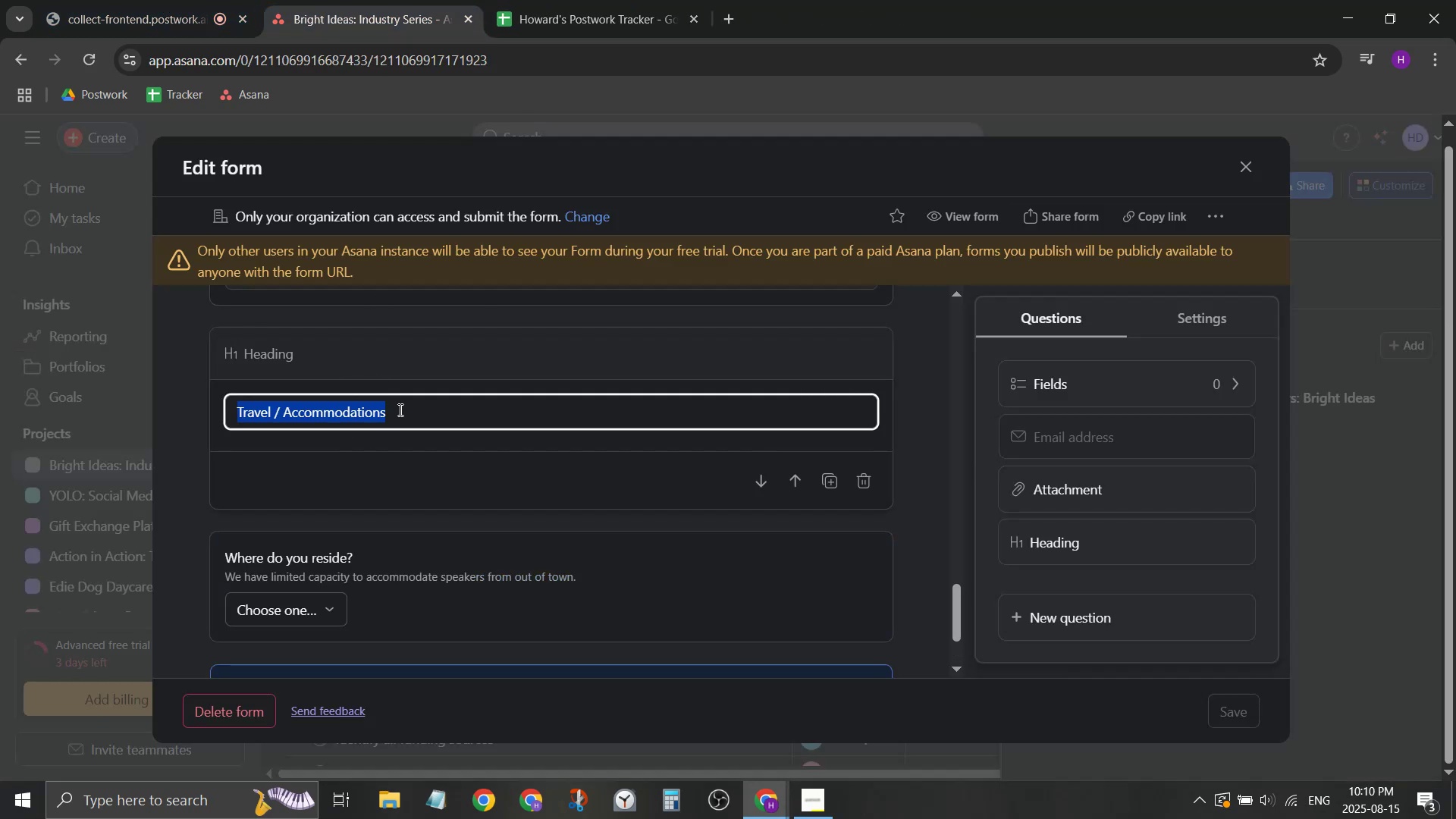 
left_click([399, 410])
 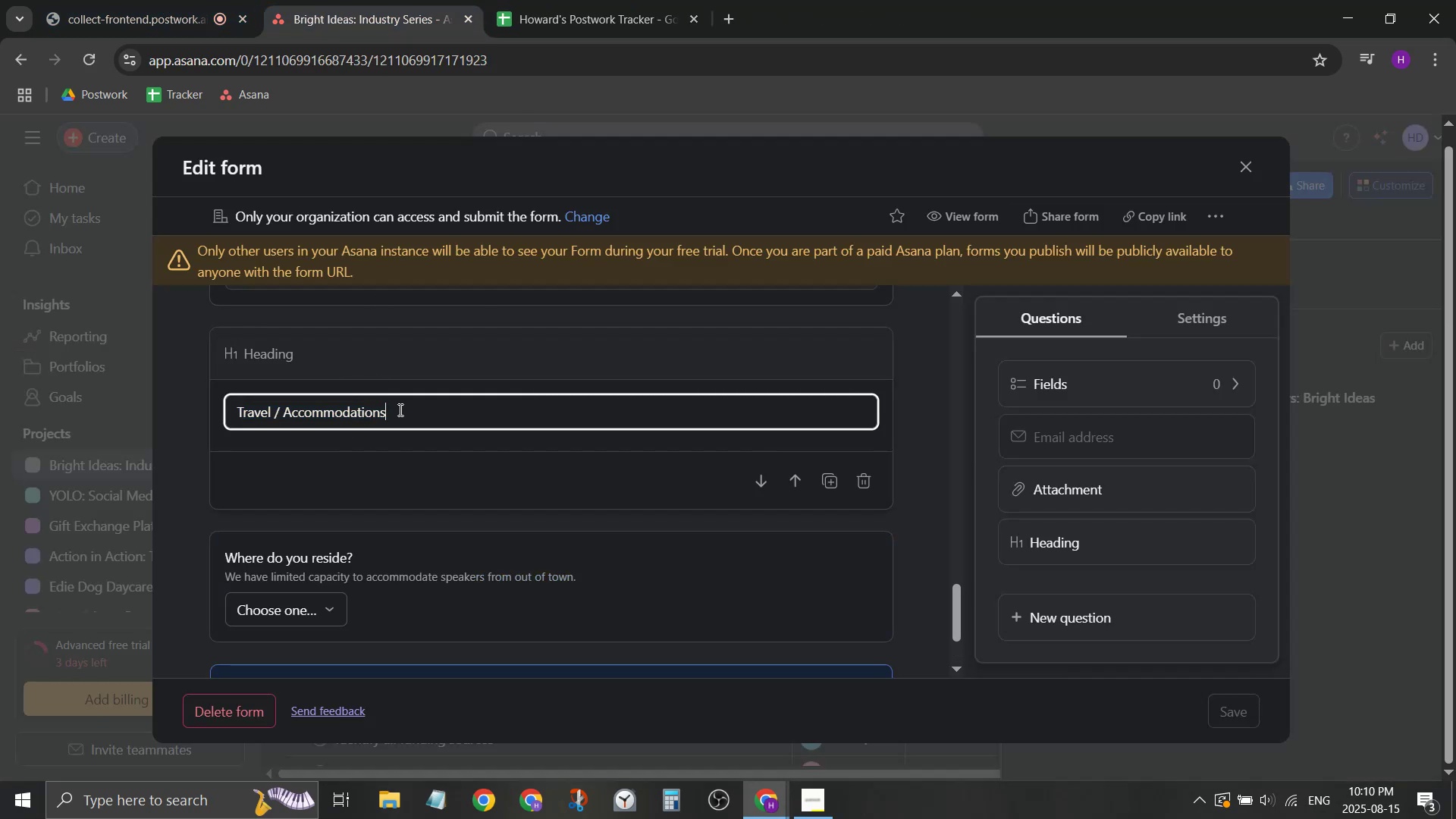 
key(Control+ControlLeft)
 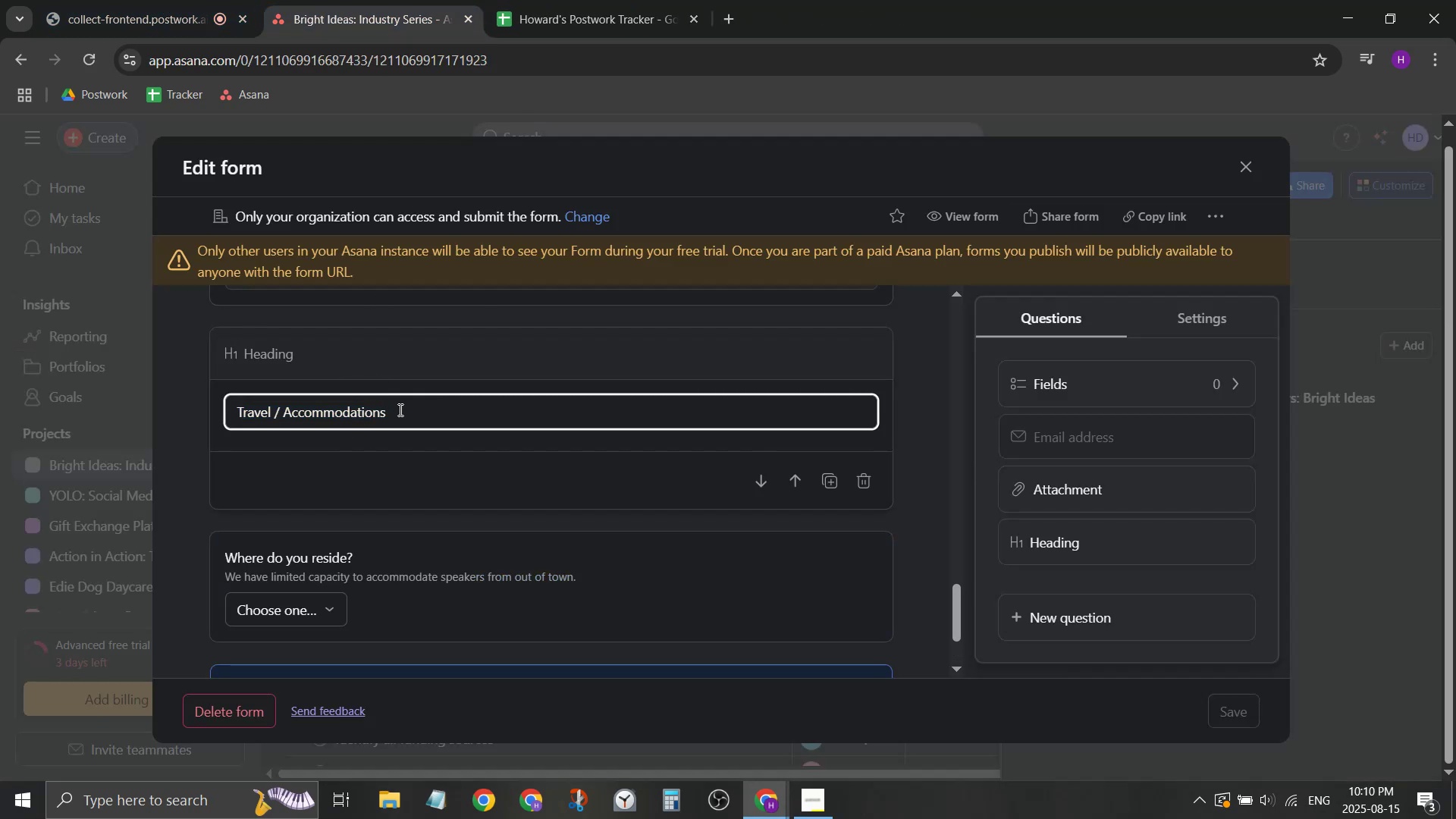 
key(Control+A)
 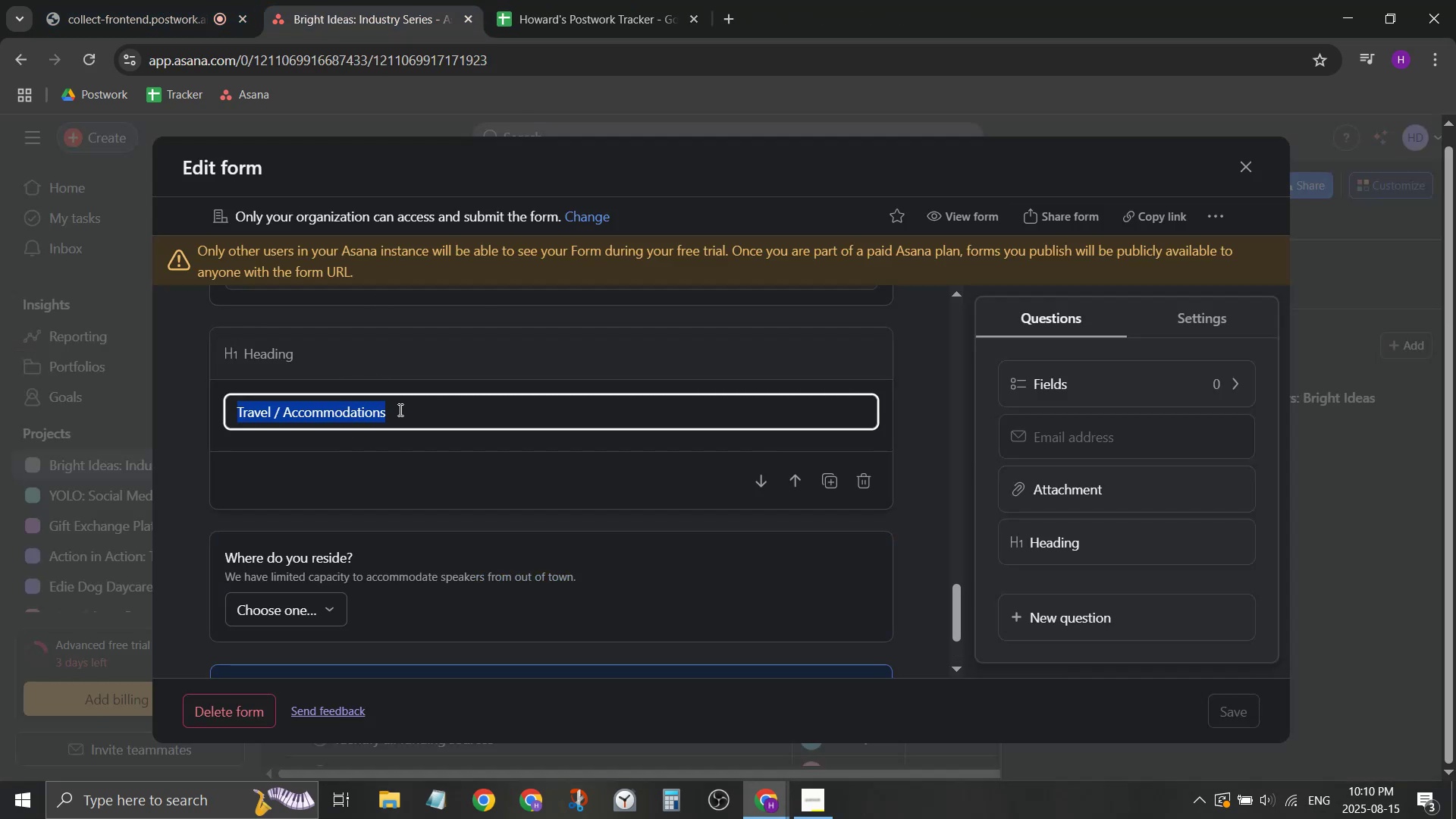 
type(We have very limited ability to accommodate p)
key(Backspace)
type(artists from out of town)
 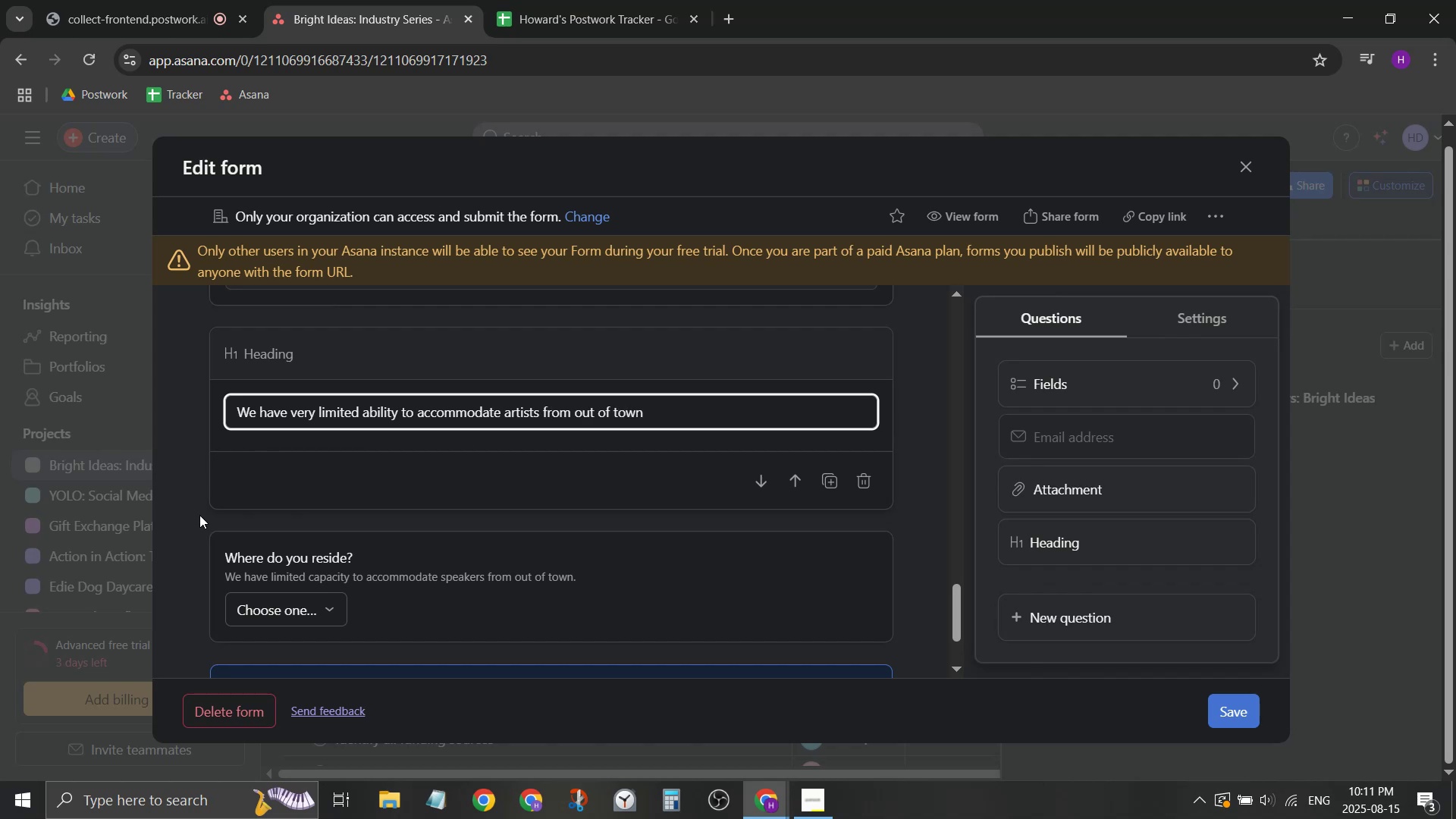 
wait(10.3)
 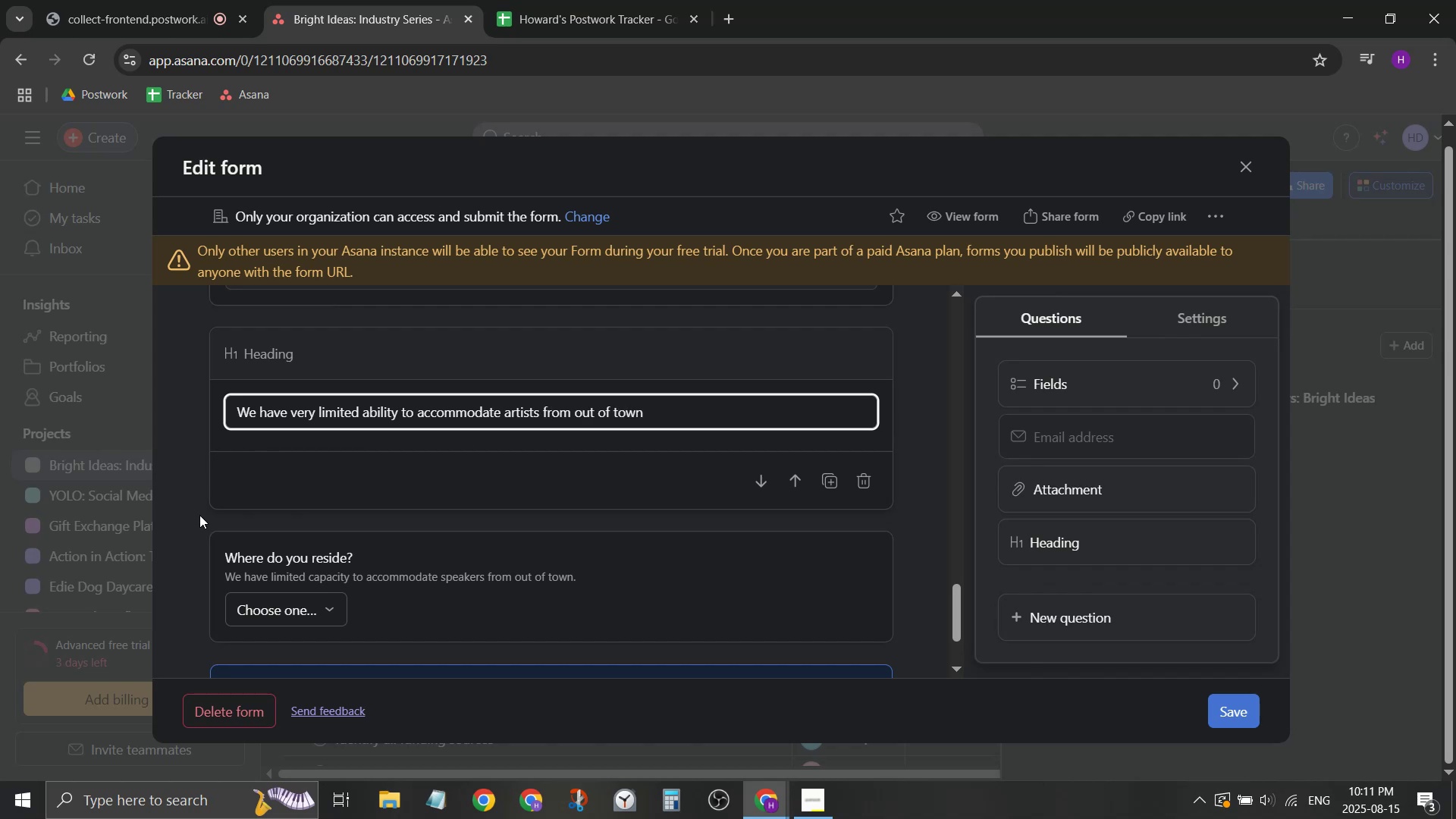 
left_click([199, 536])
 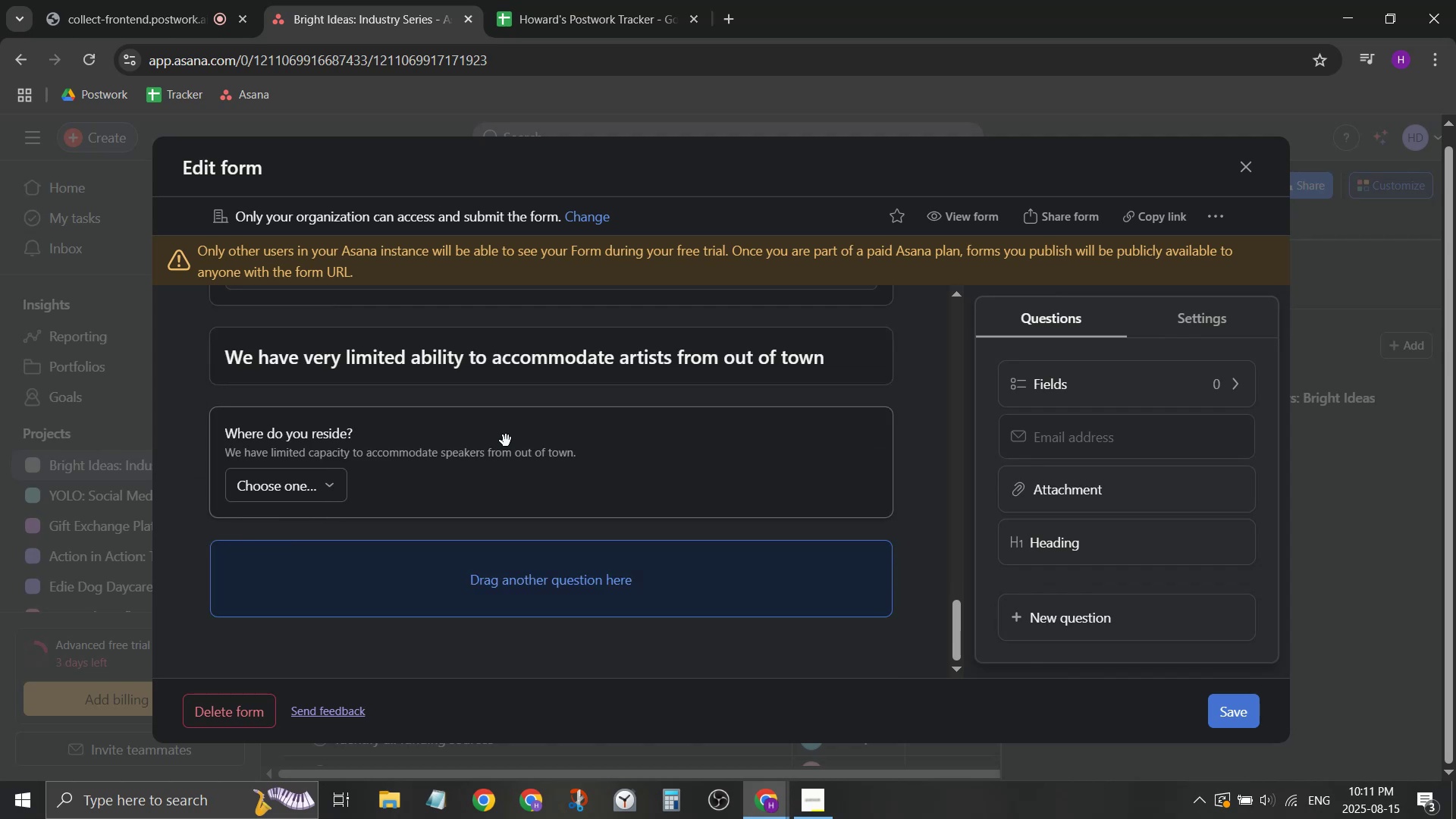 
mouse_move([542, 519])
 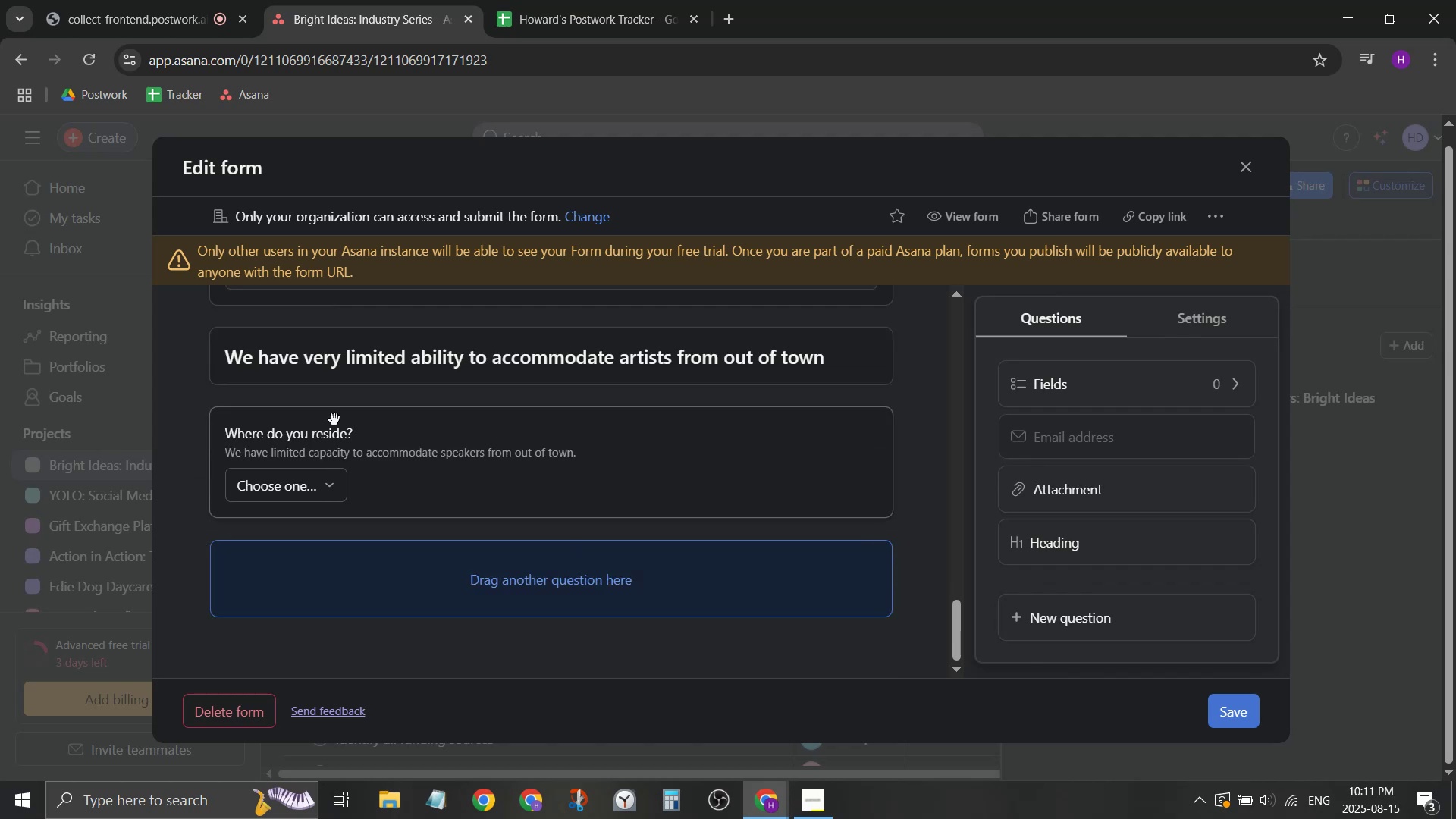 
left_click([340, 434])
 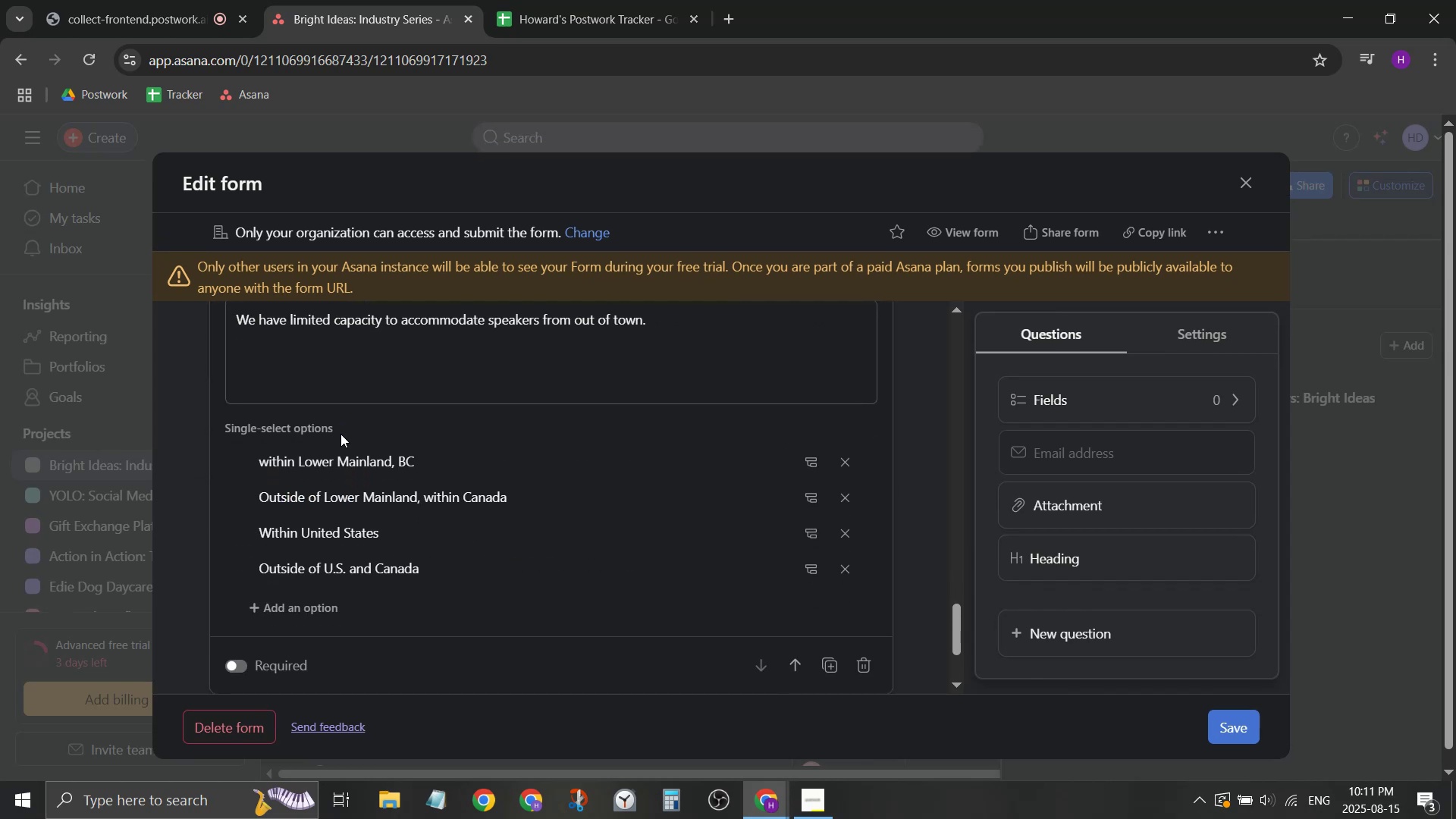 
scroll: coordinate [347, 441], scroll_direction: up, amount: 1.0
 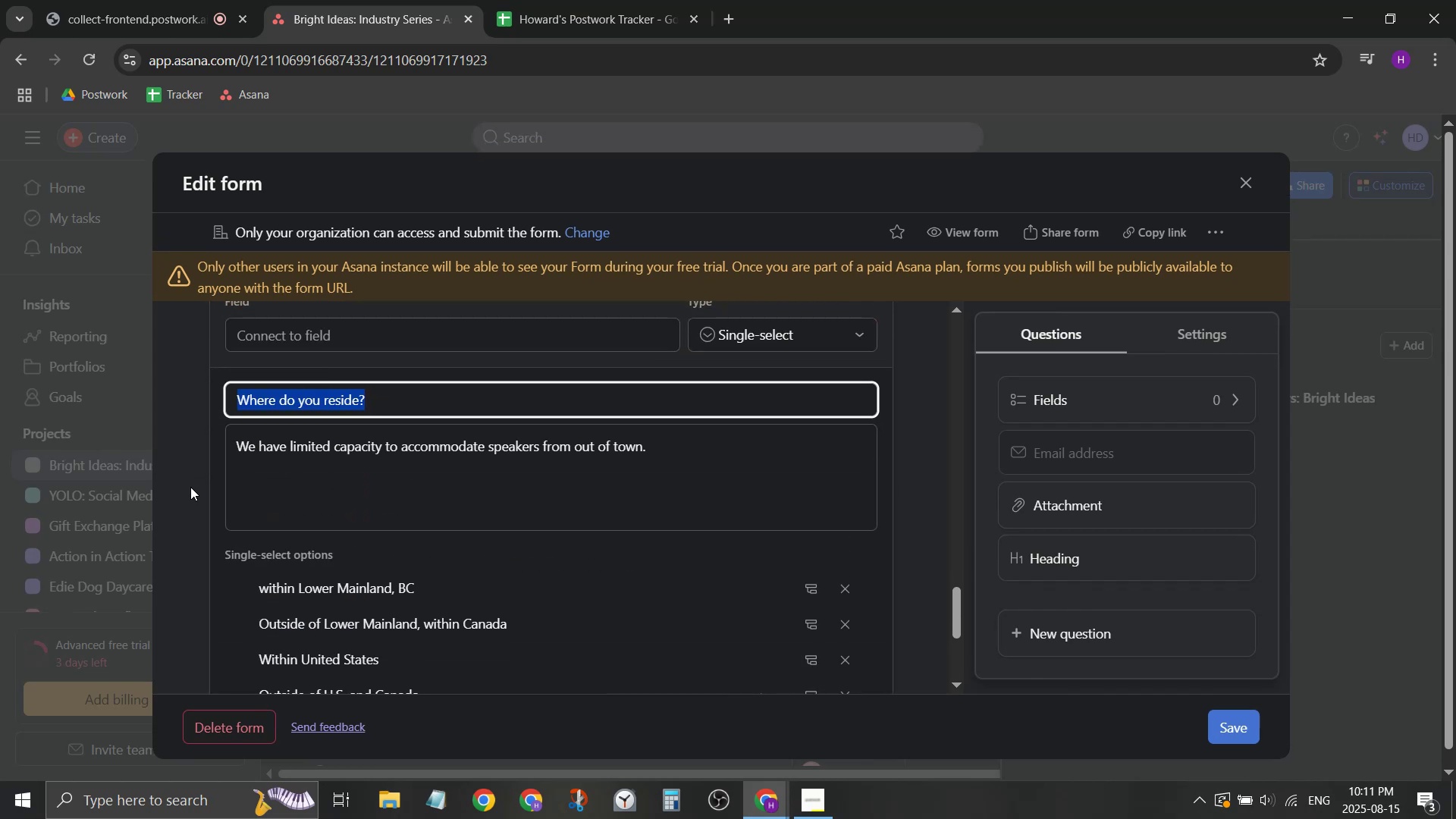 
left_click([193, 488])
 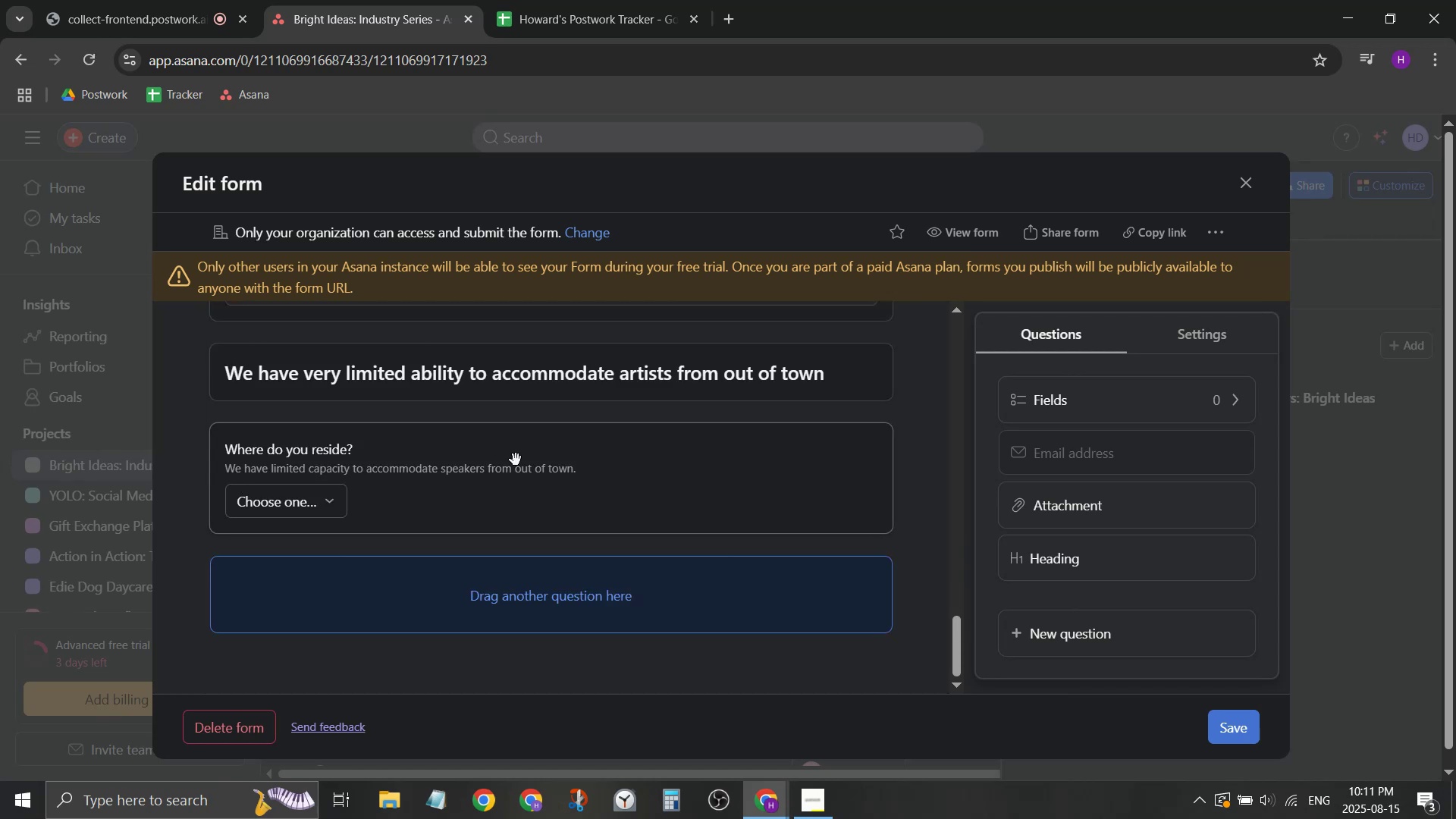 
right_click([516, 460])
 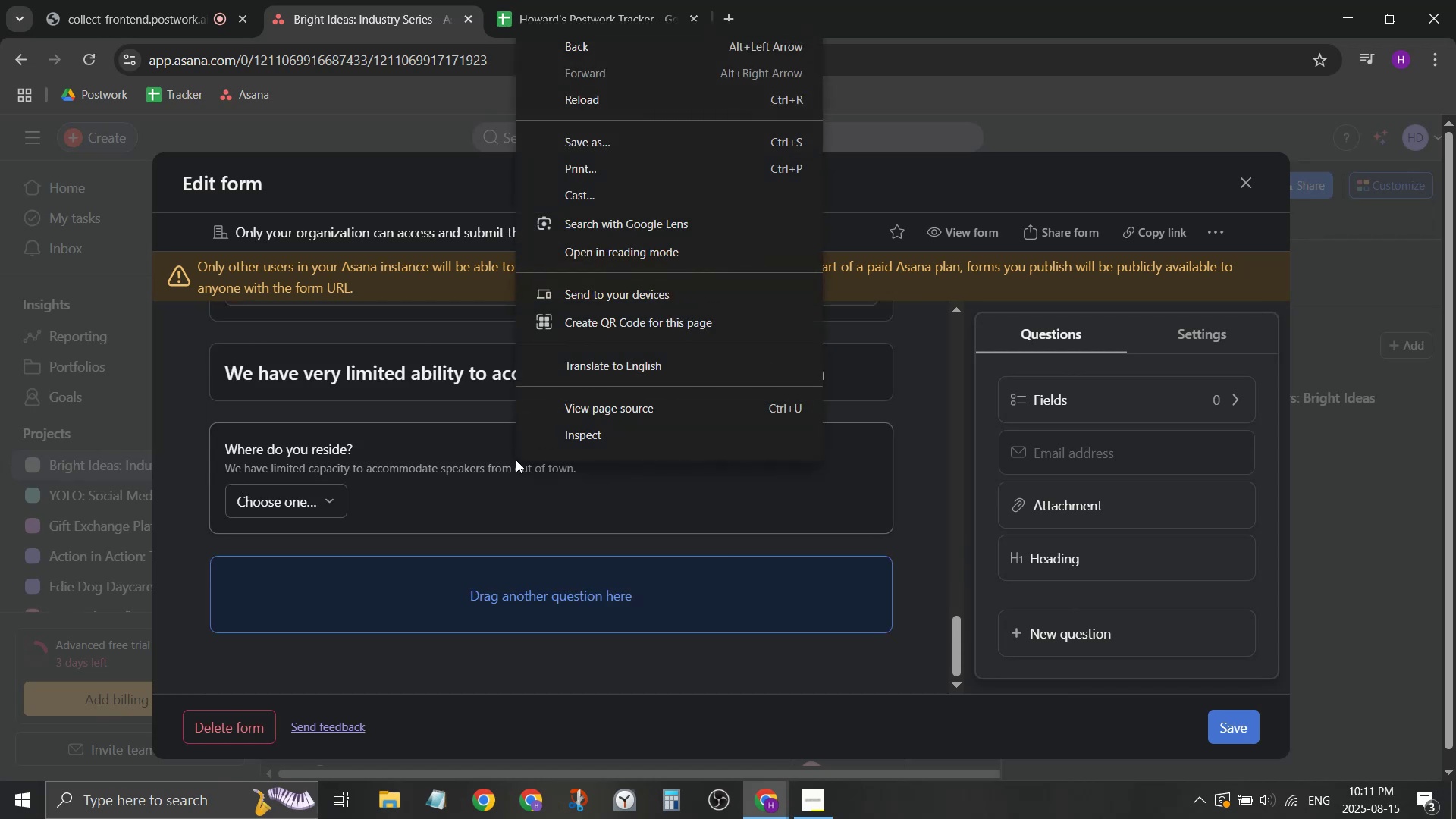 
left_click([515, 463])
 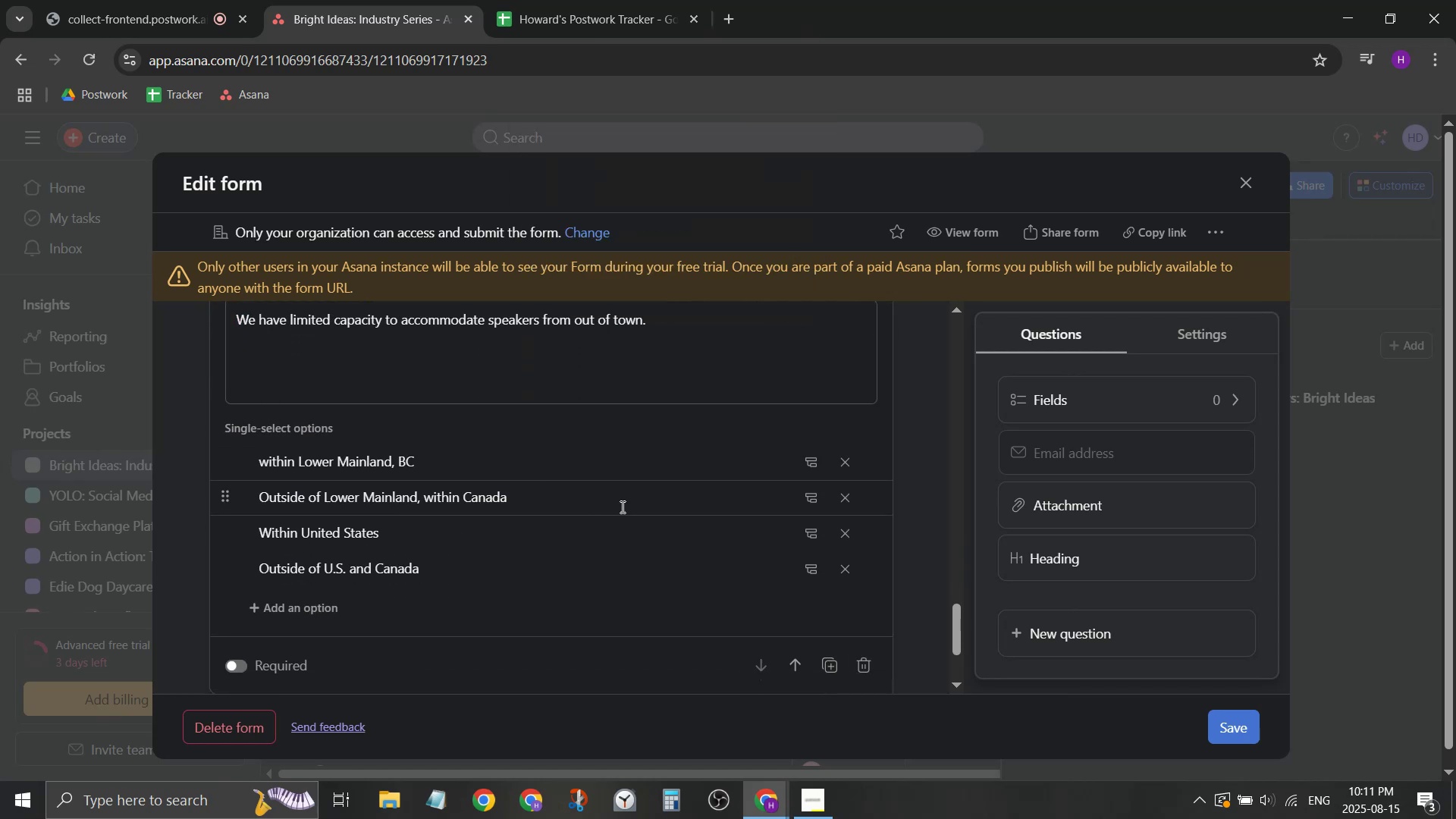 
scroll: coordinate [629, 511], scroll_direction: down, amount: 1.0
 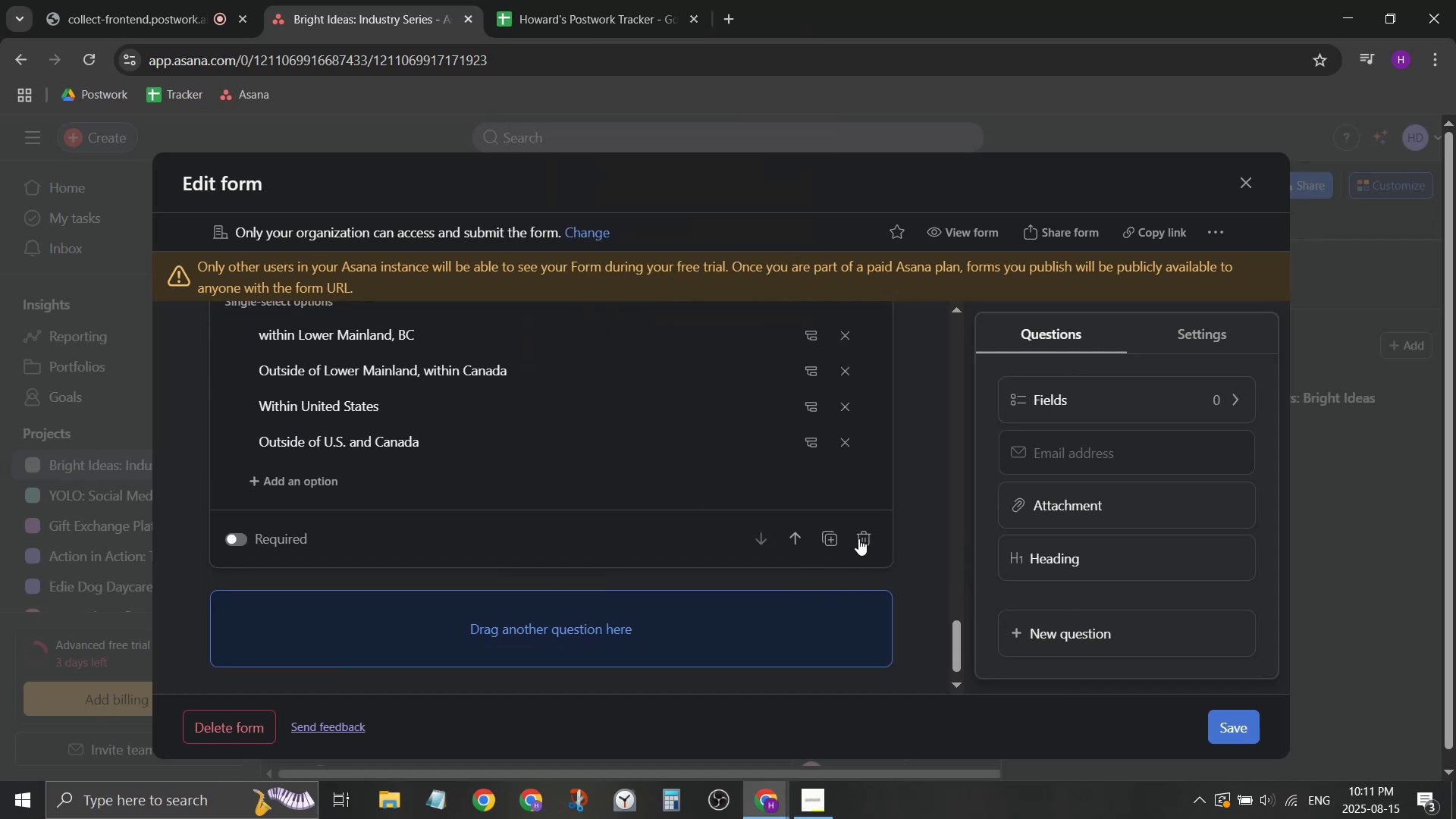 
left_click([864, 534])
 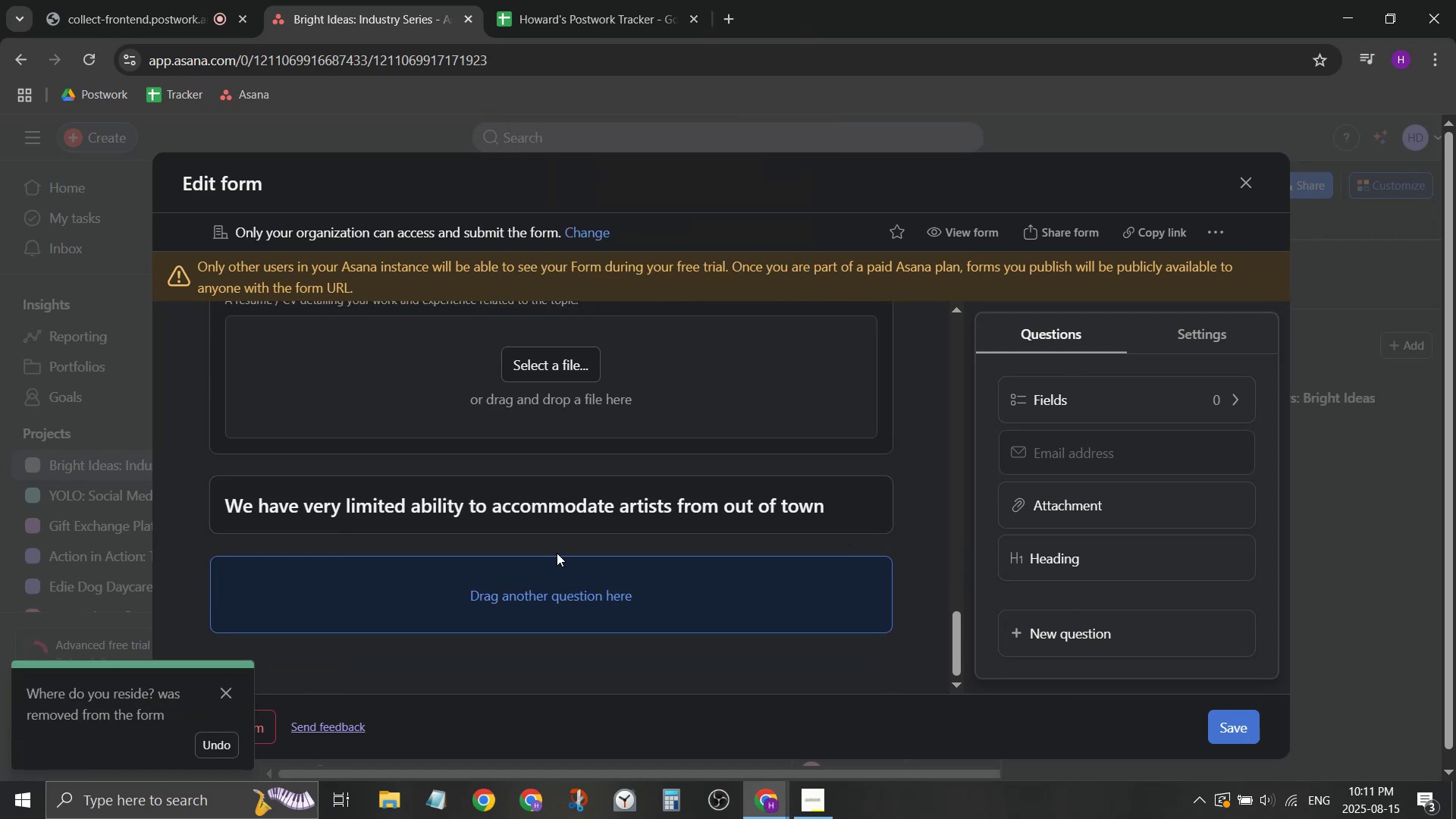 
left_click([557, 548])
 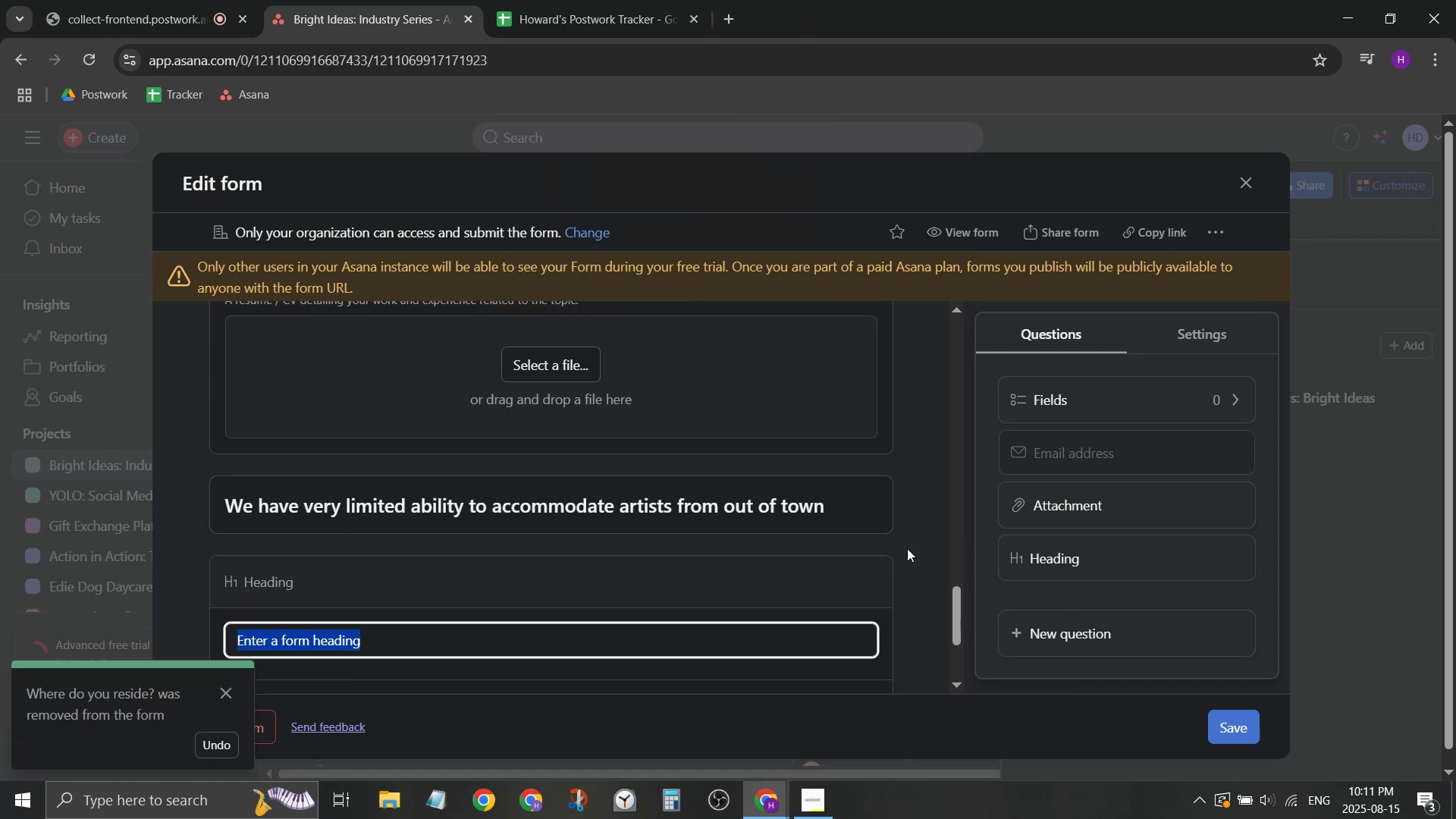 
left_click([925, 559])
 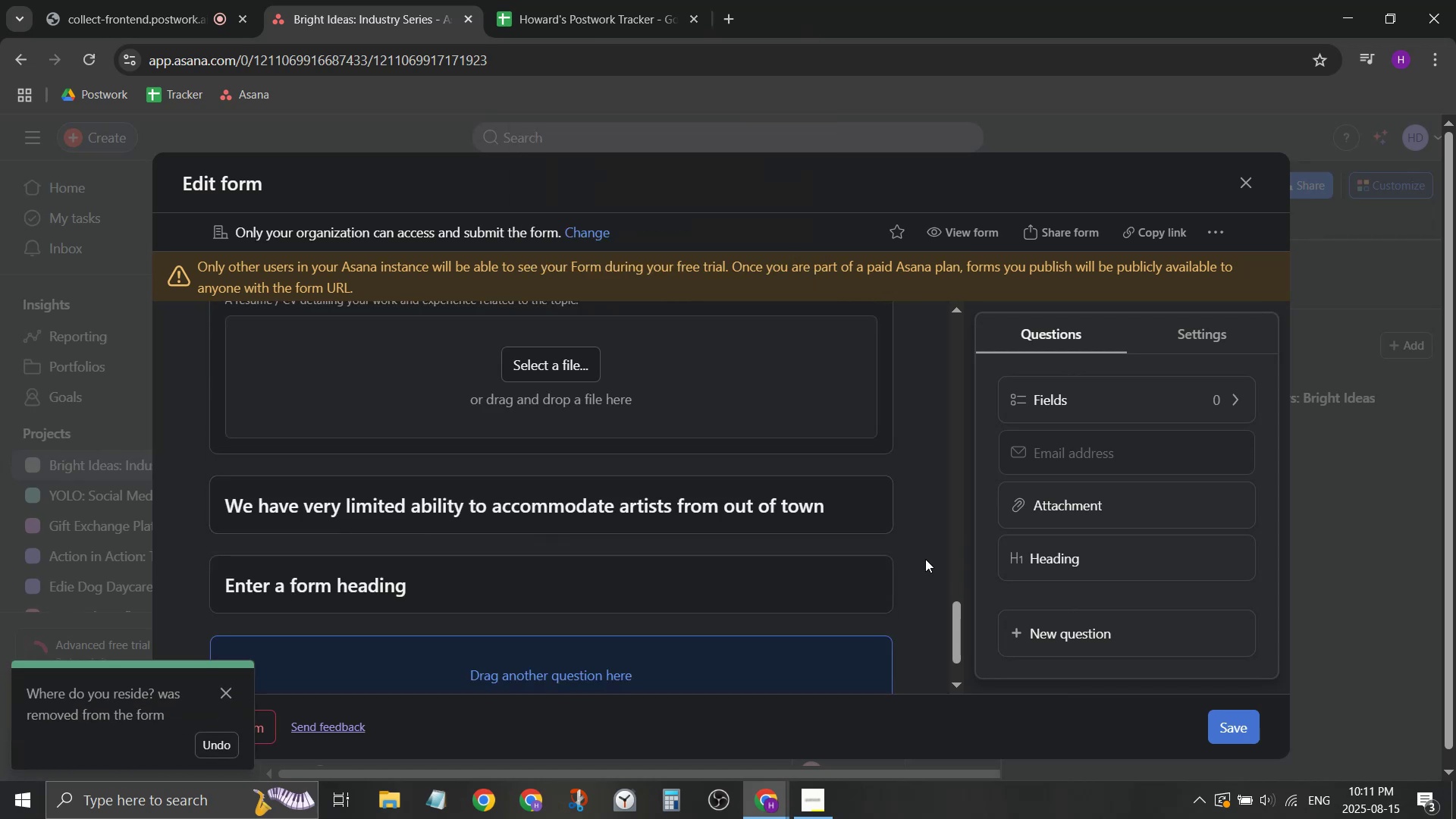 
scroll: coordinate [923, 561], scroll_direction: down, amount: 1.0
 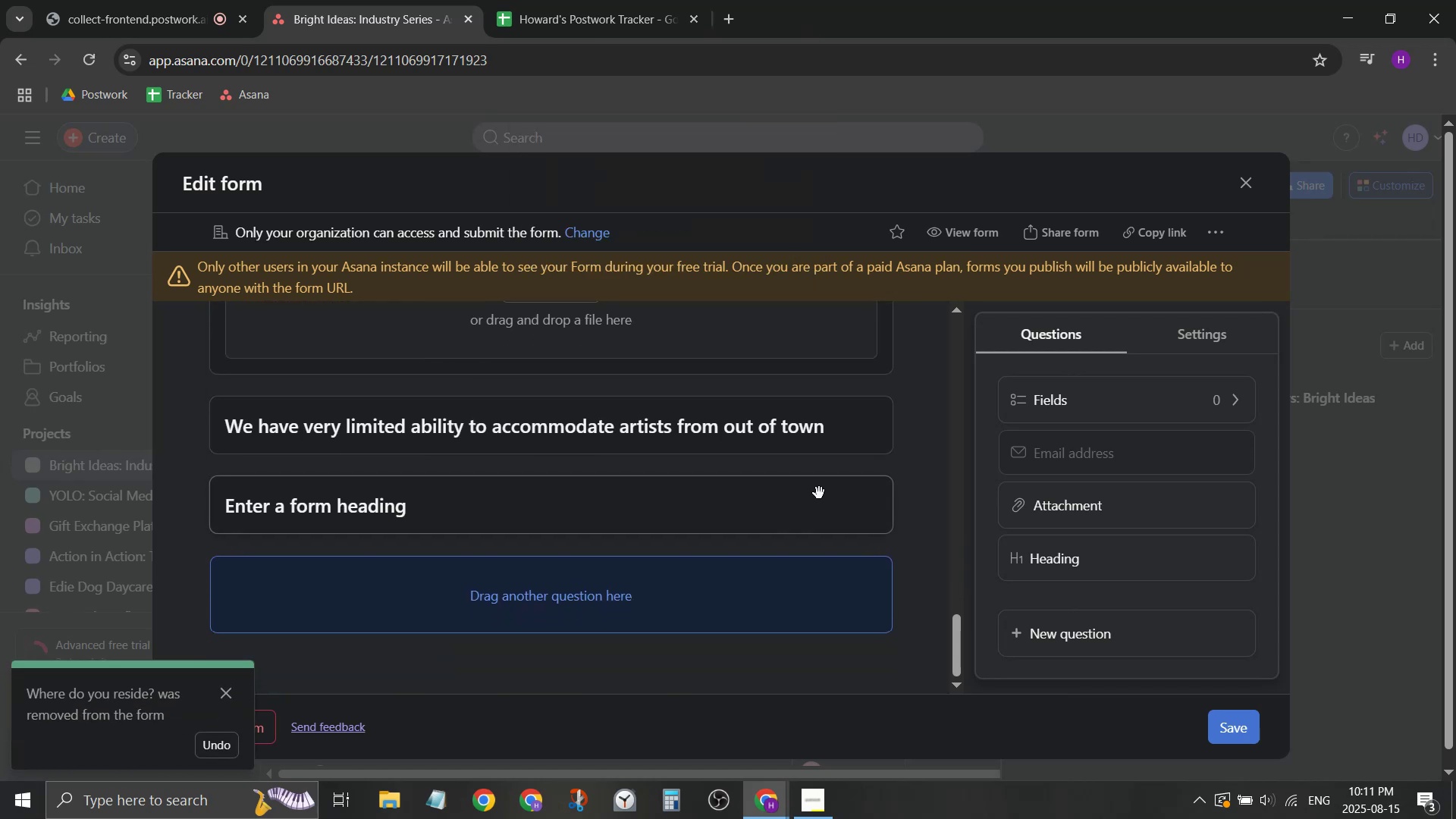 
left_click([819, 493])
 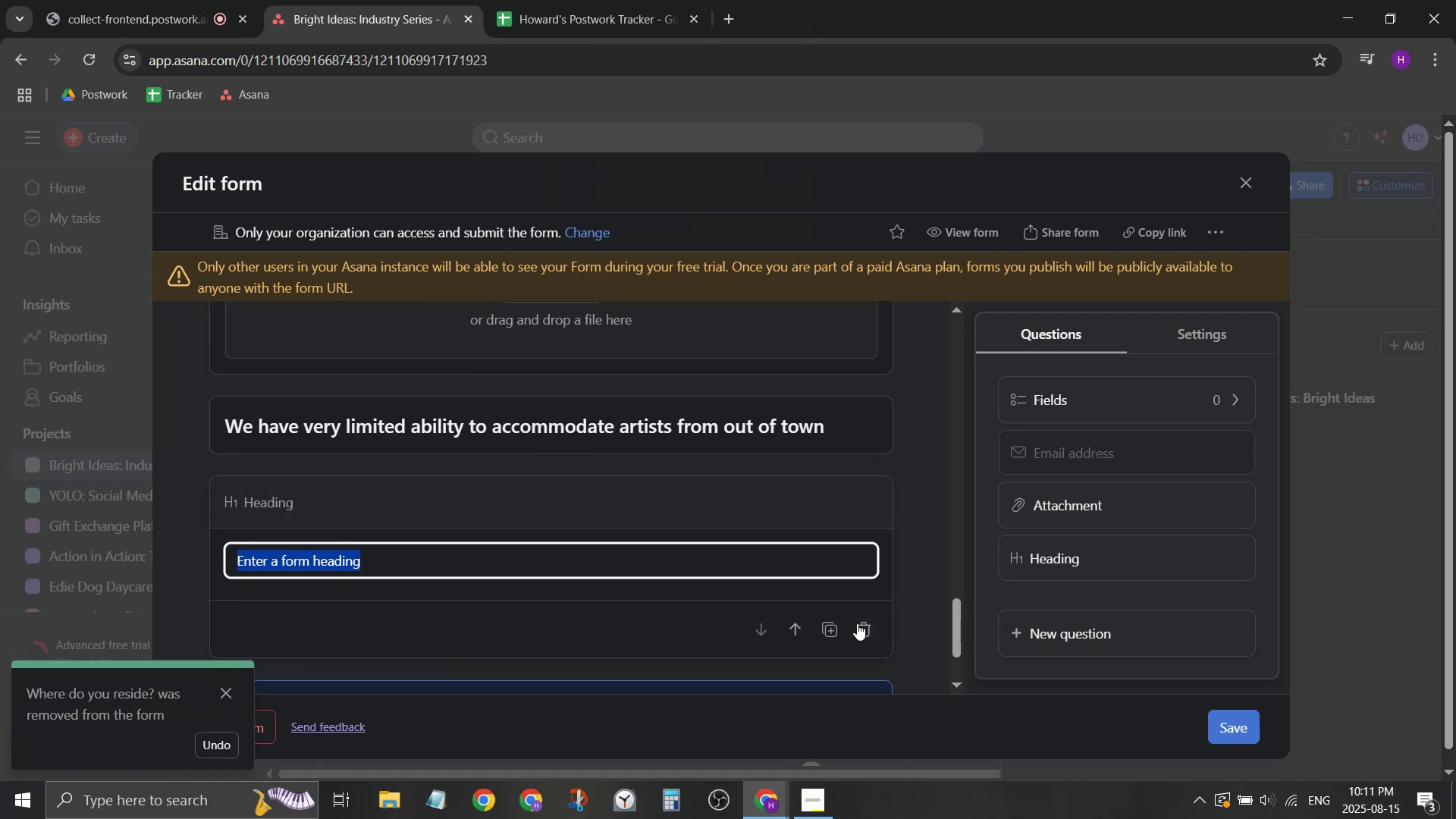 
left_click([857, 623])
 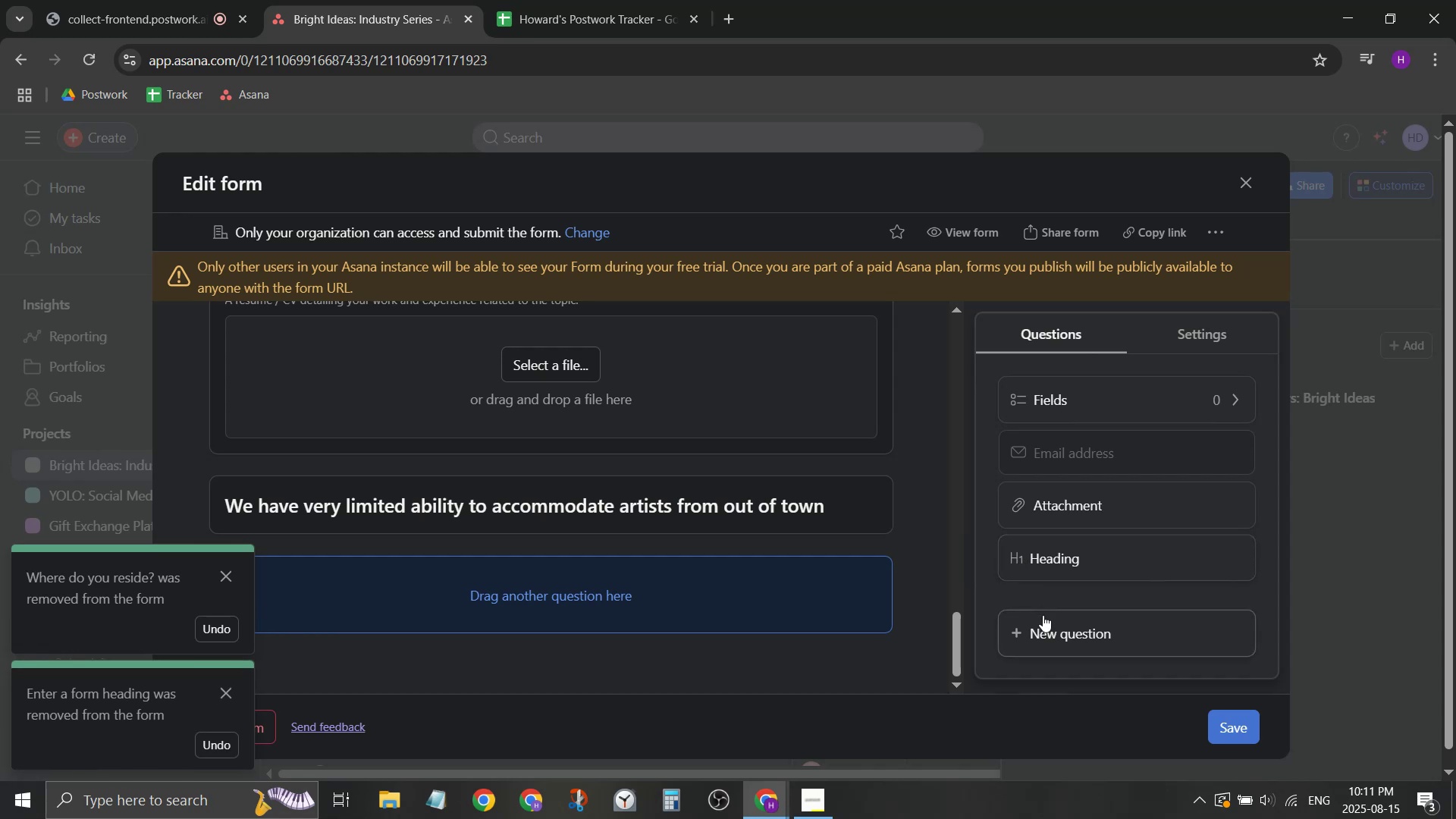 
left_click_drag(start_coordinate=[1050, 629], to_coordinate=[504, 624])
 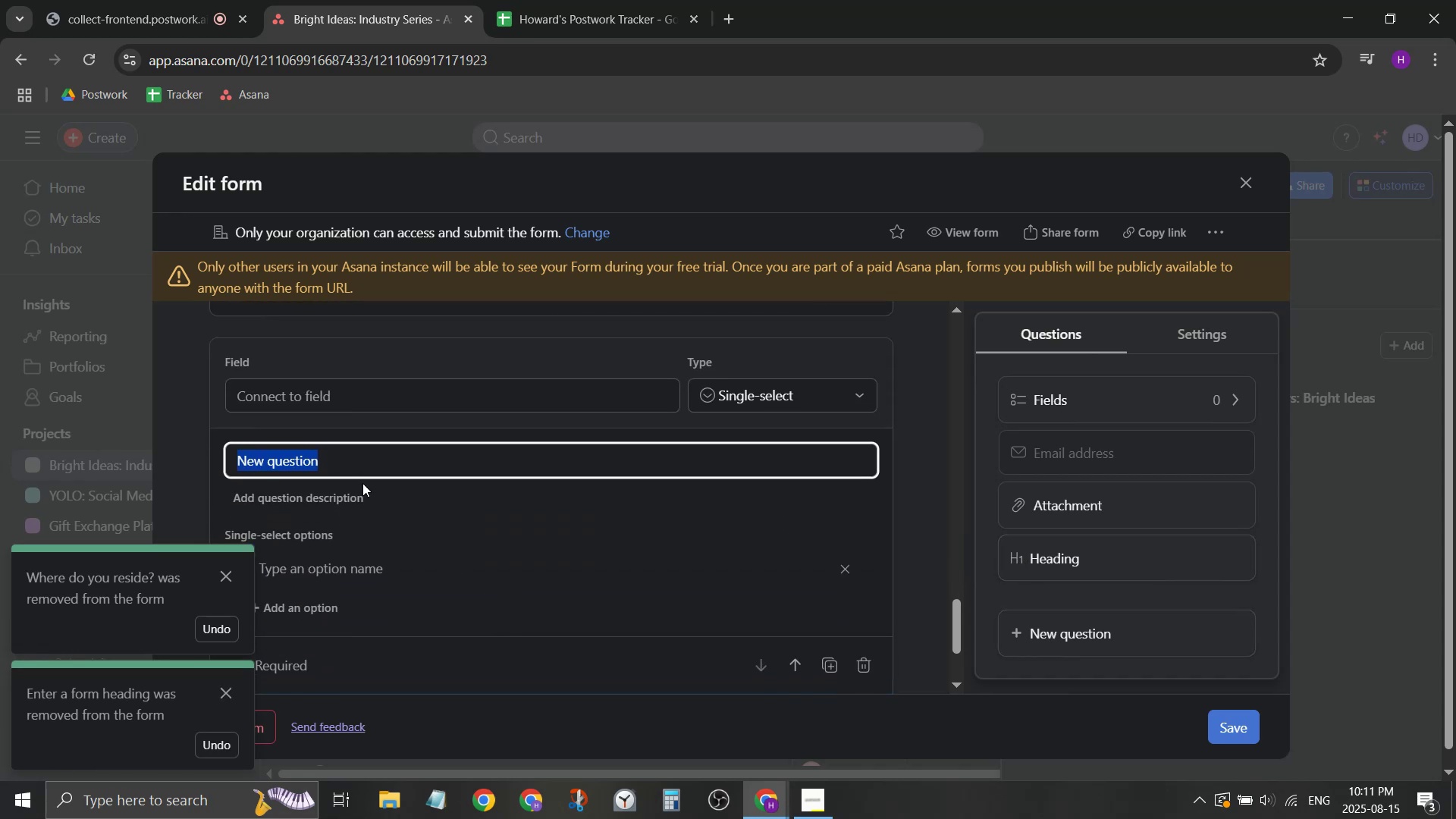 
type(Will you be able to work as a o)
key(Backspace)
type(lcoal)
key(Backspace)
key(Backspace)
key(Backspace)
key(Backspace)
 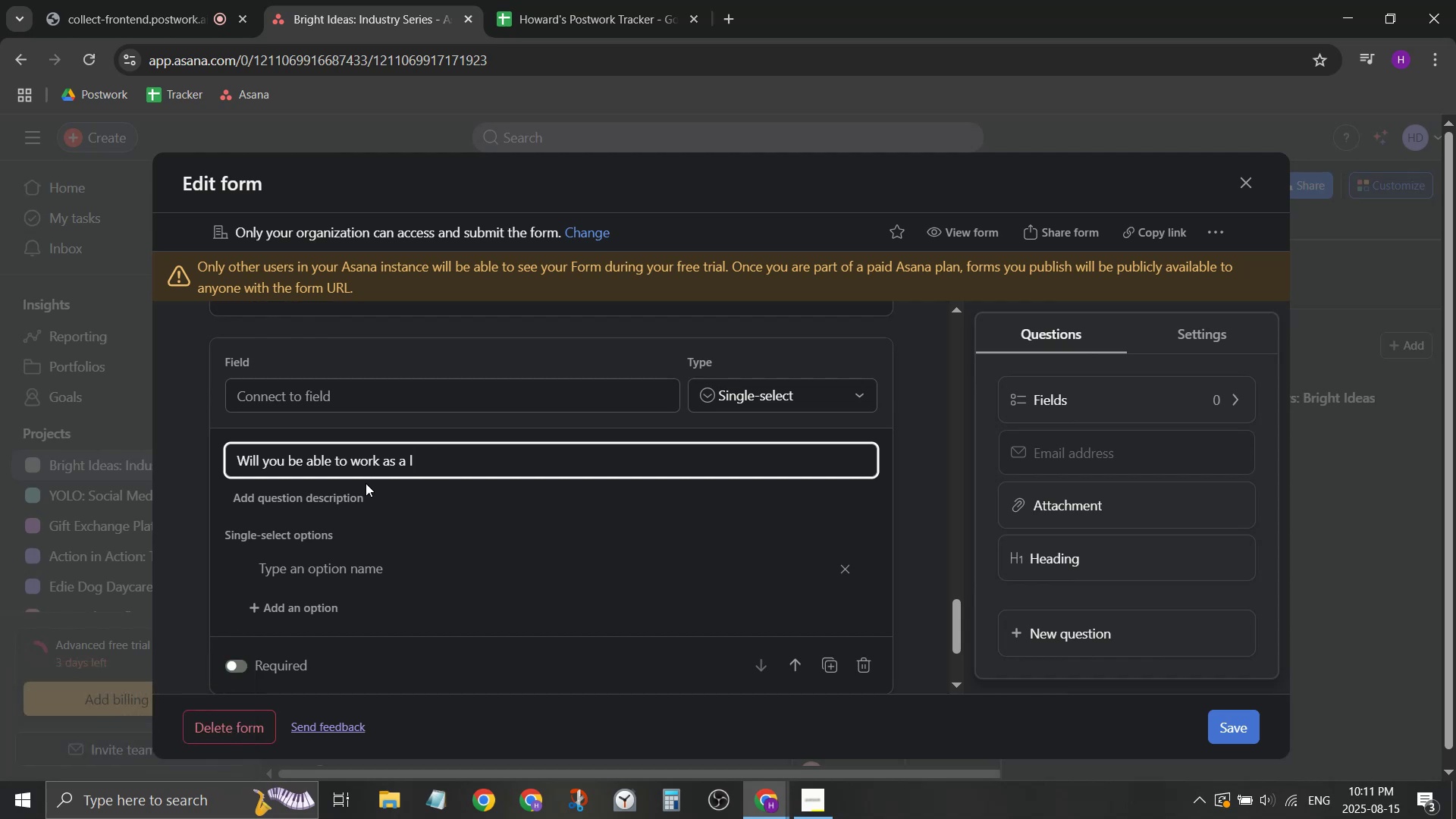 
wait(5.14)
 